 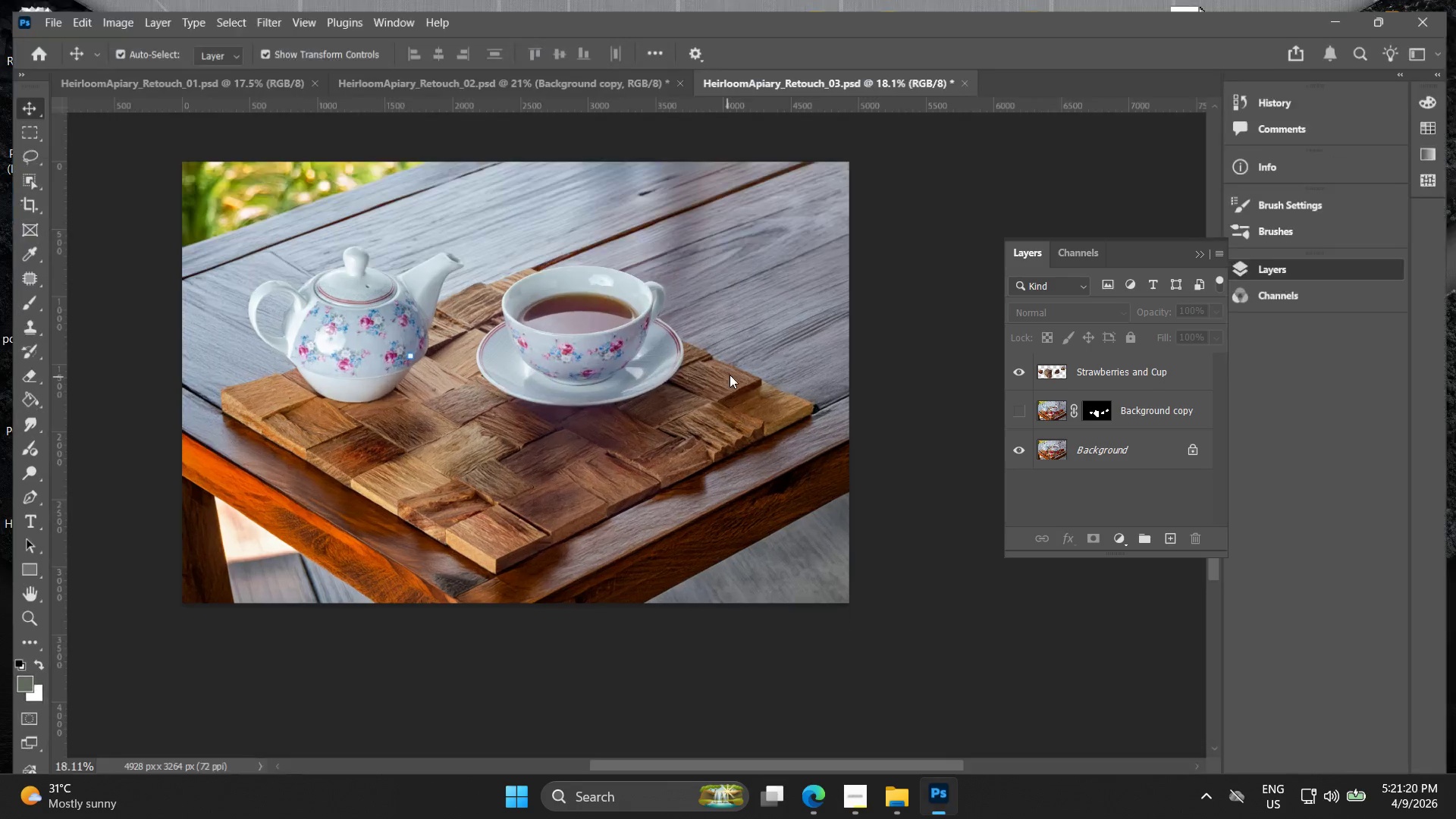 
left_click([475, 388])
 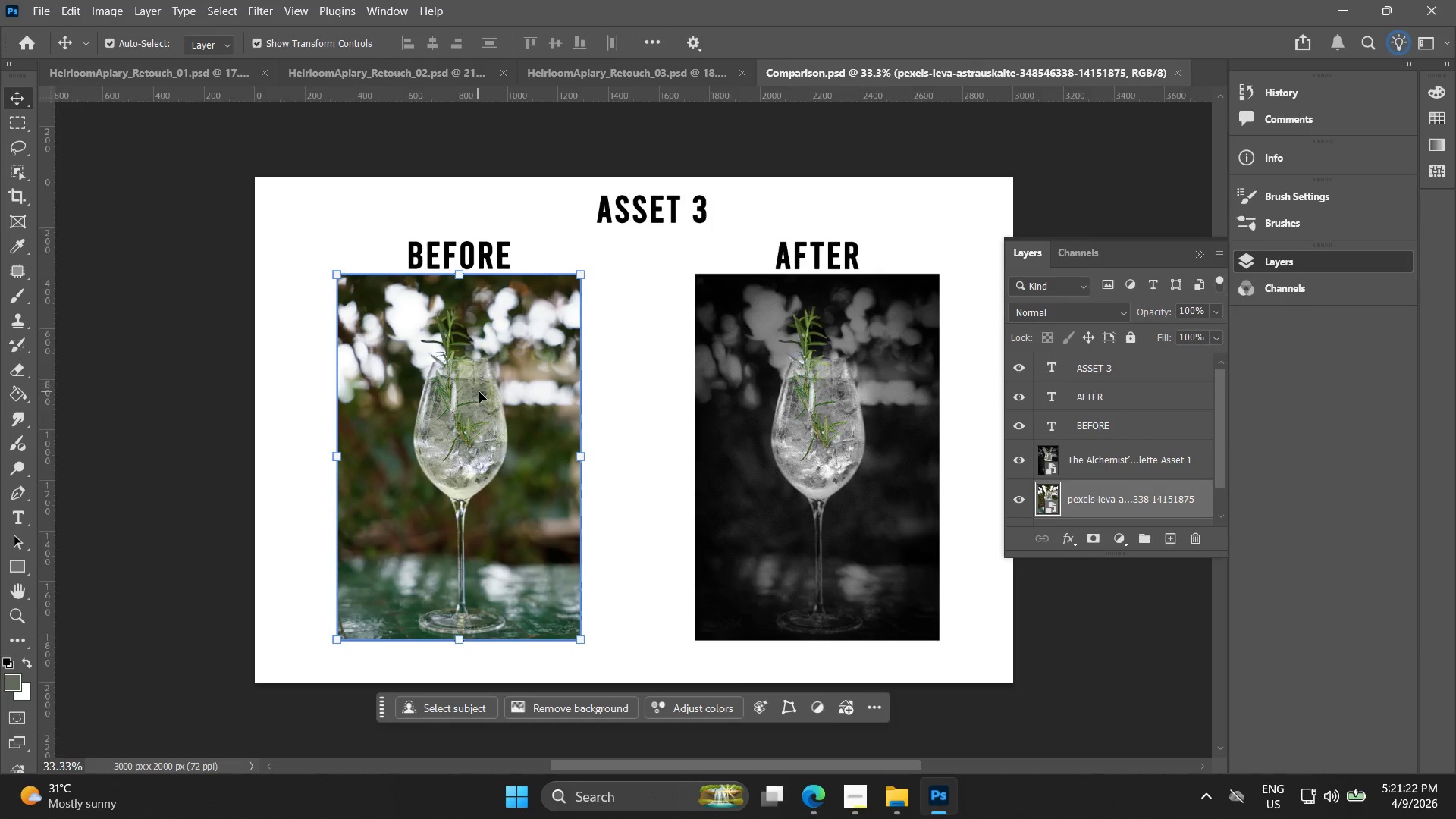 
key(Delete)
 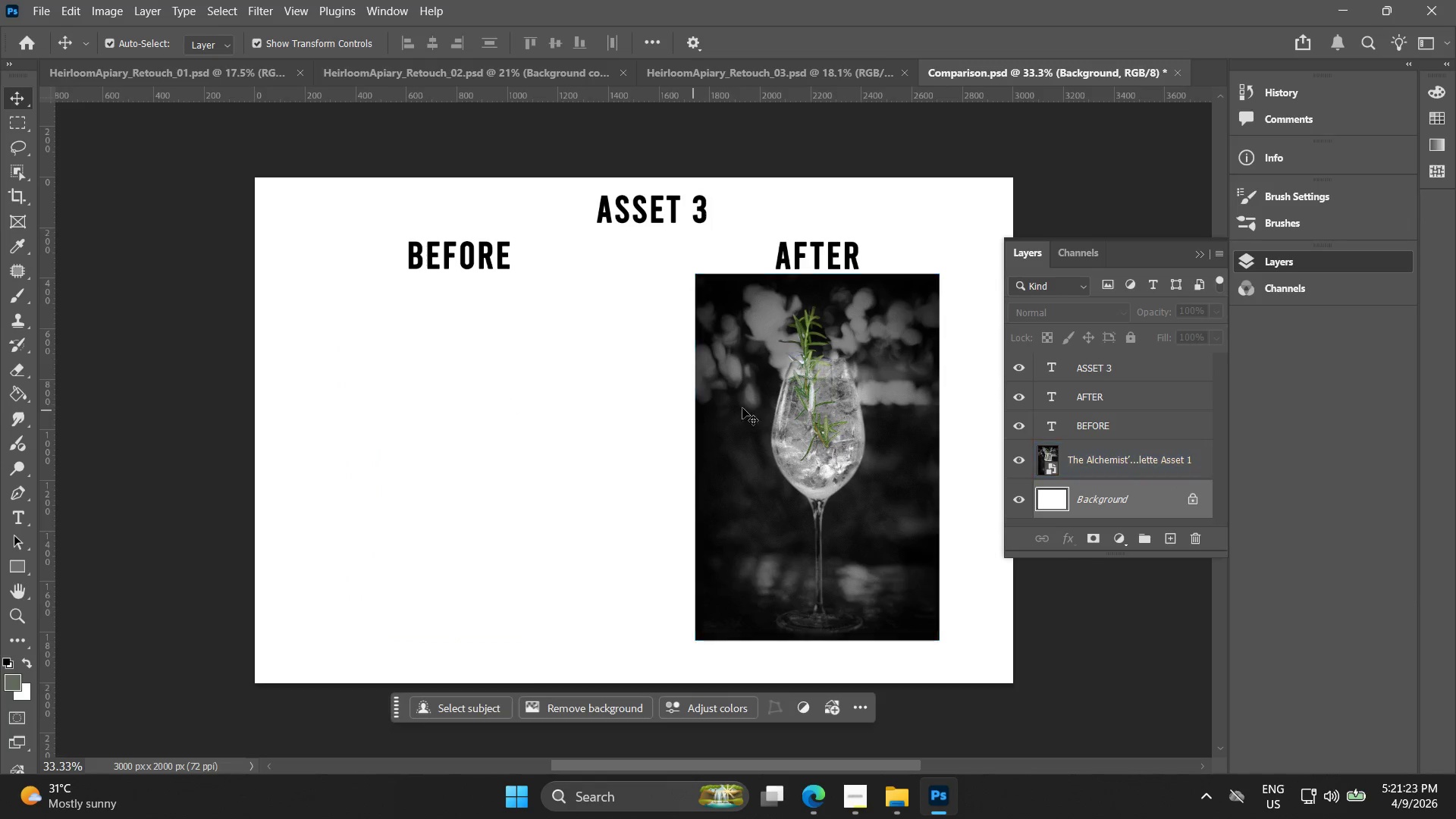 
left_click([798, 404])
 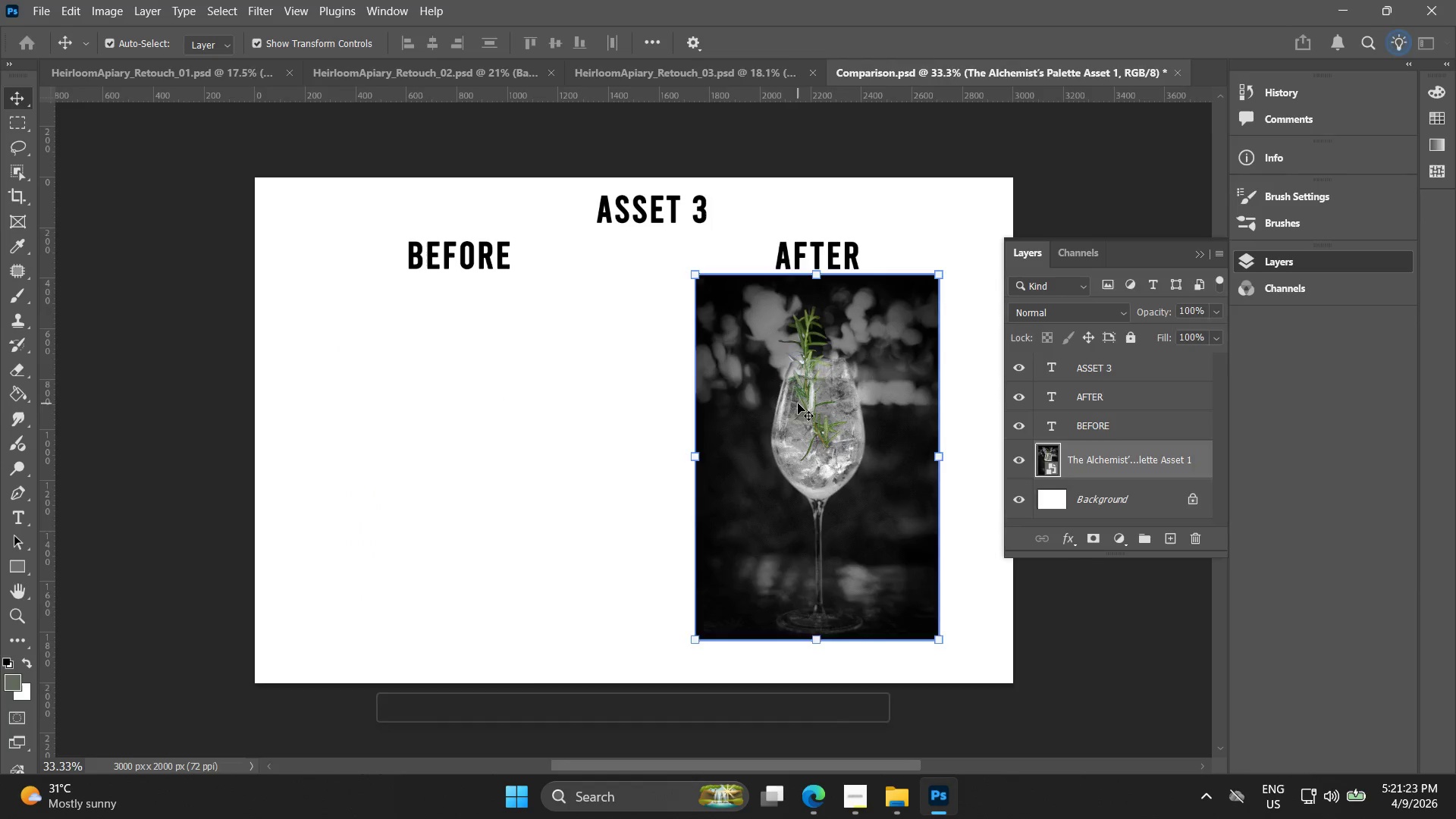 
key(Delete)
 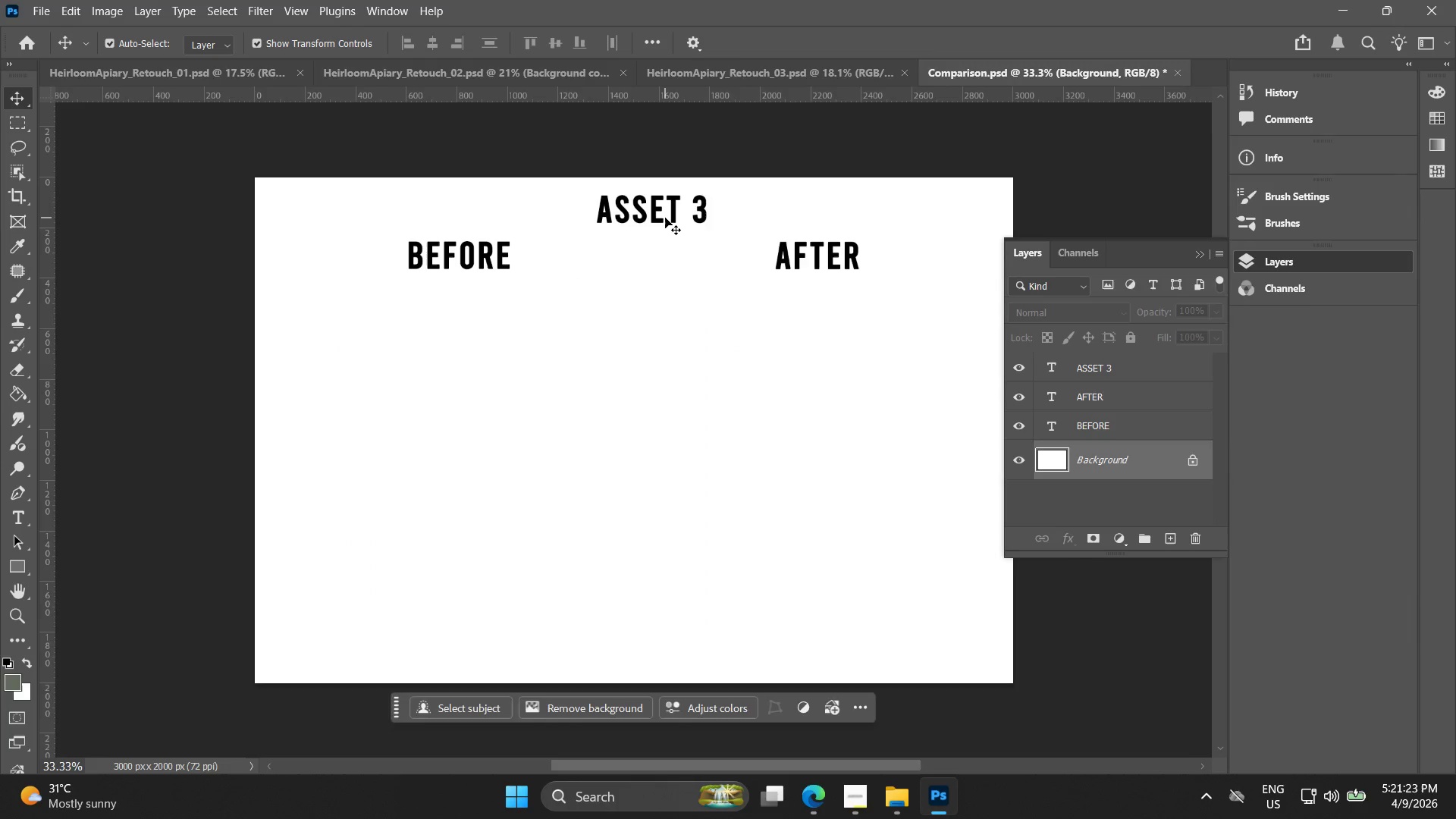 
left_click([665, 218])
 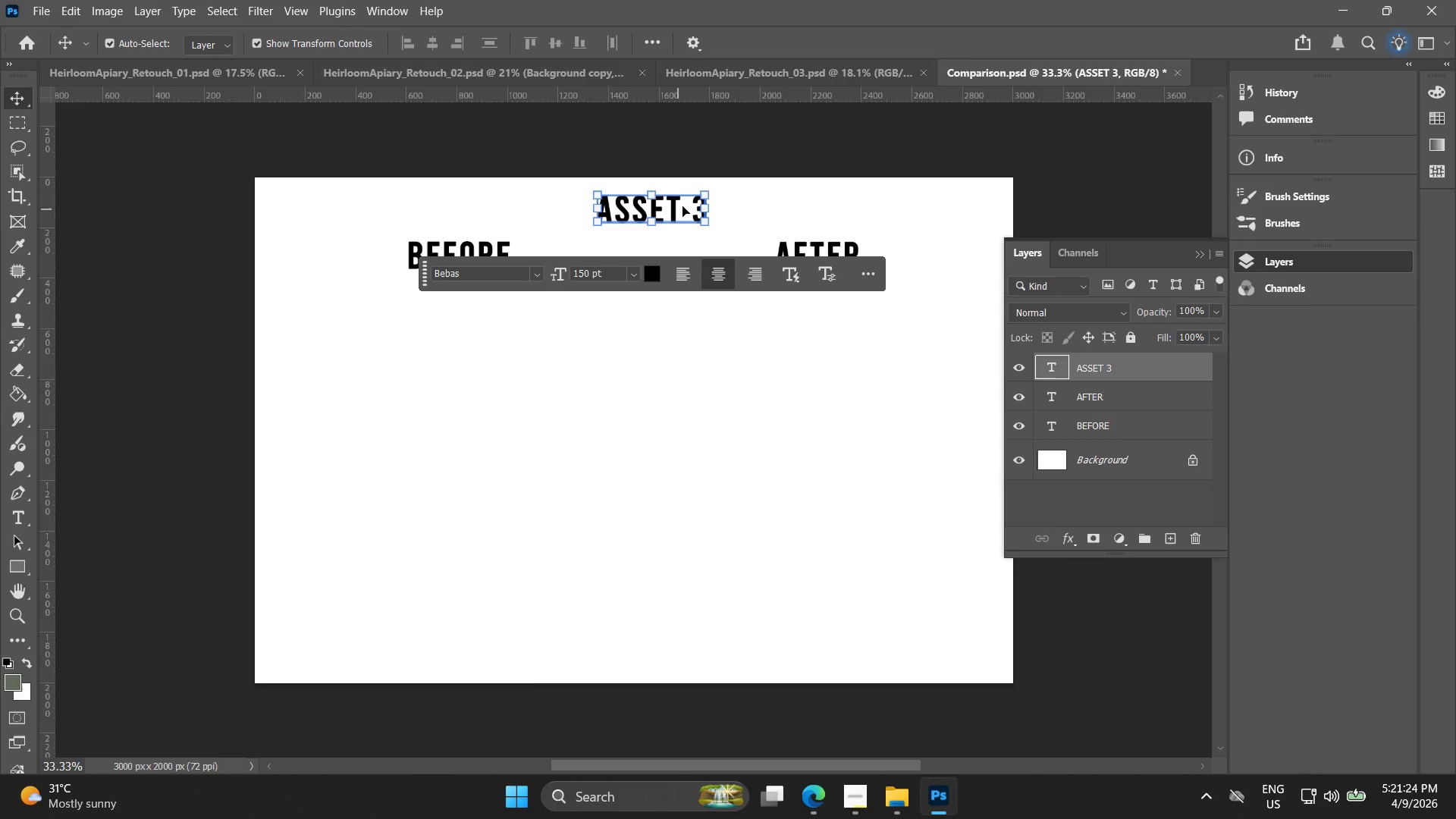 
key(Alt+AltLeft)
 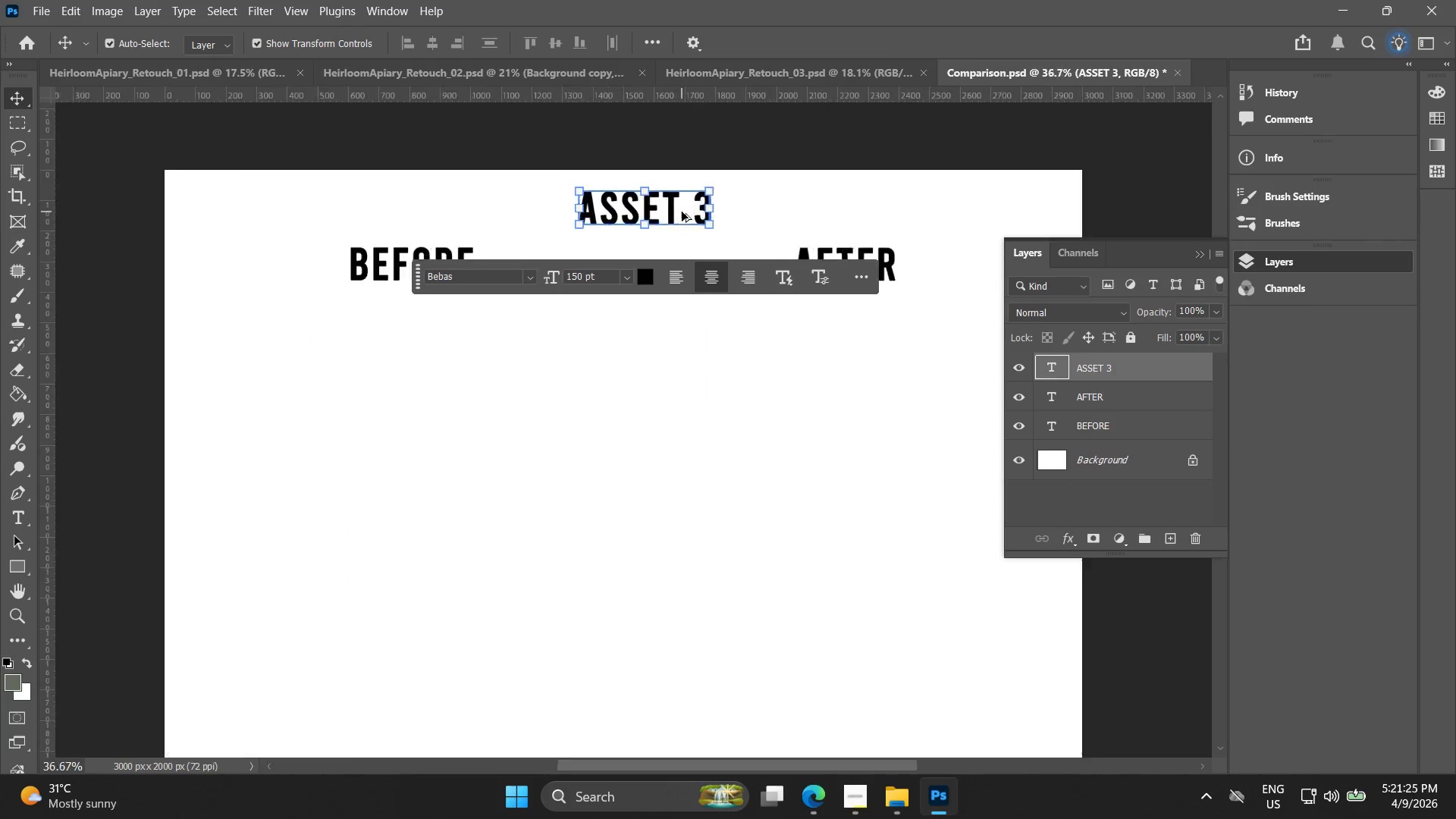 
double_click([689, 210])
 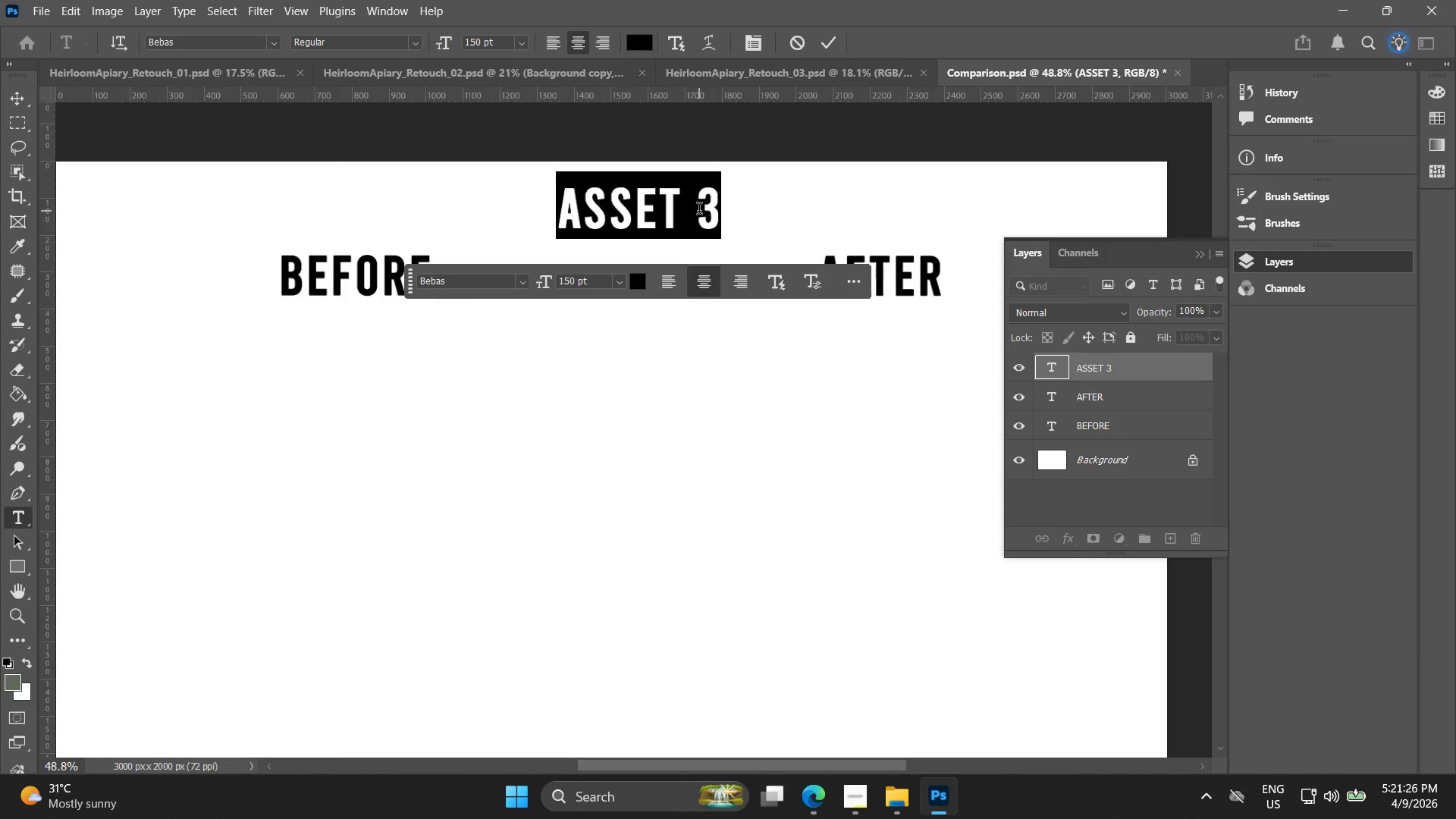 
scroll: coordinate [682, 212], scroll_direction: up, amount: 4.0
 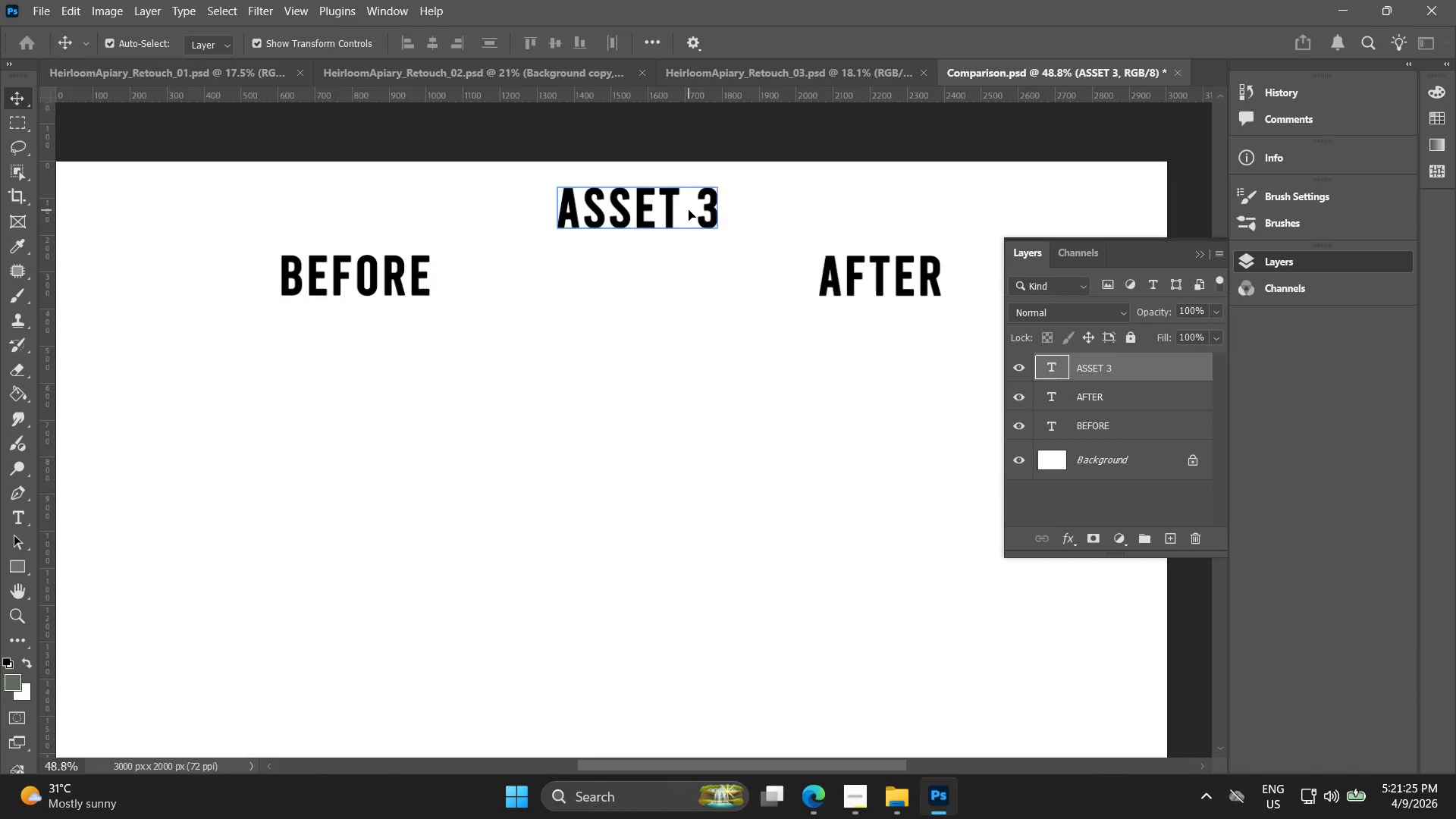 
left_click_drag(start_coordinate=[699, 211], to_coordinate=[723, 215])
 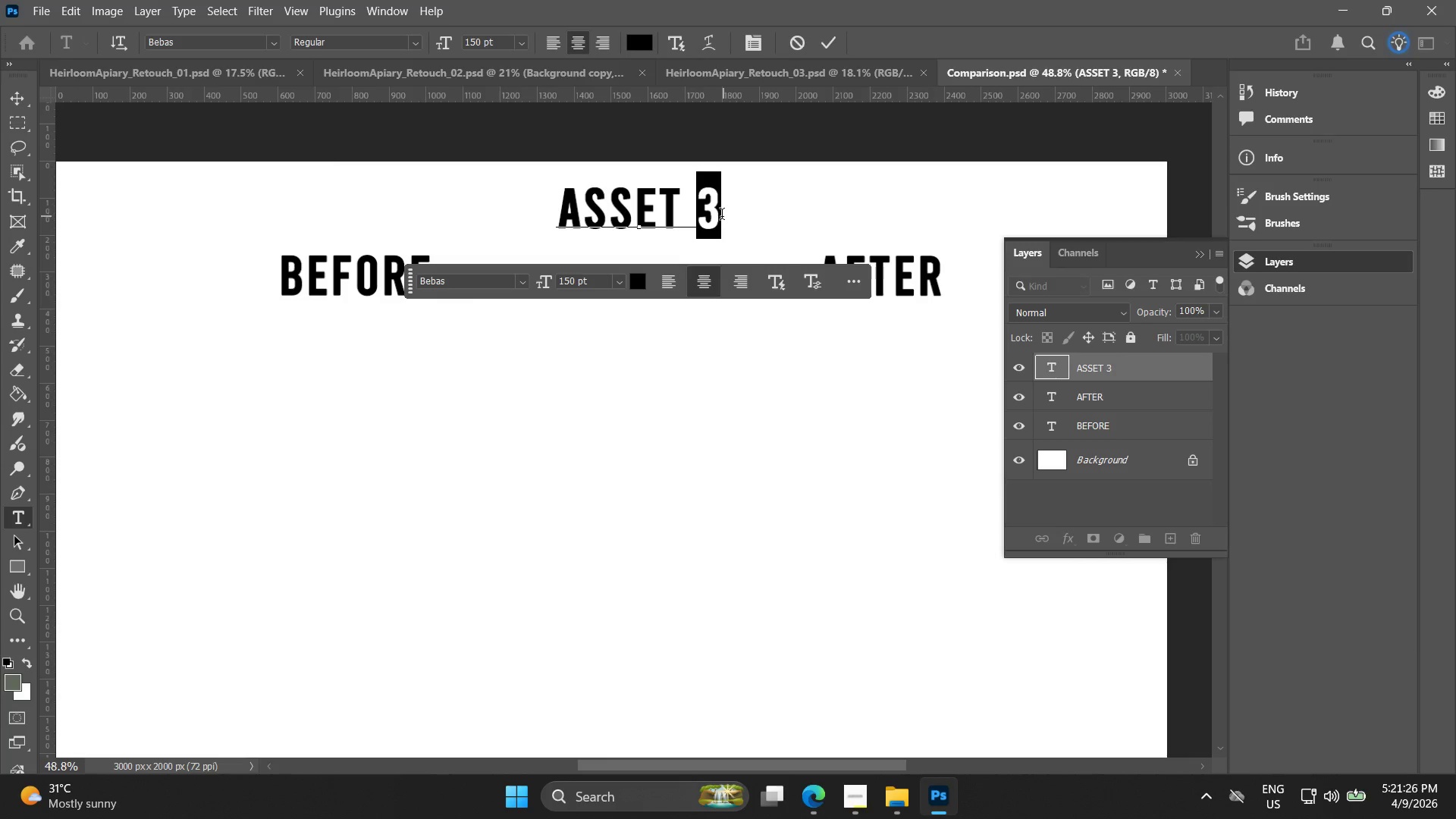 
key(1)
 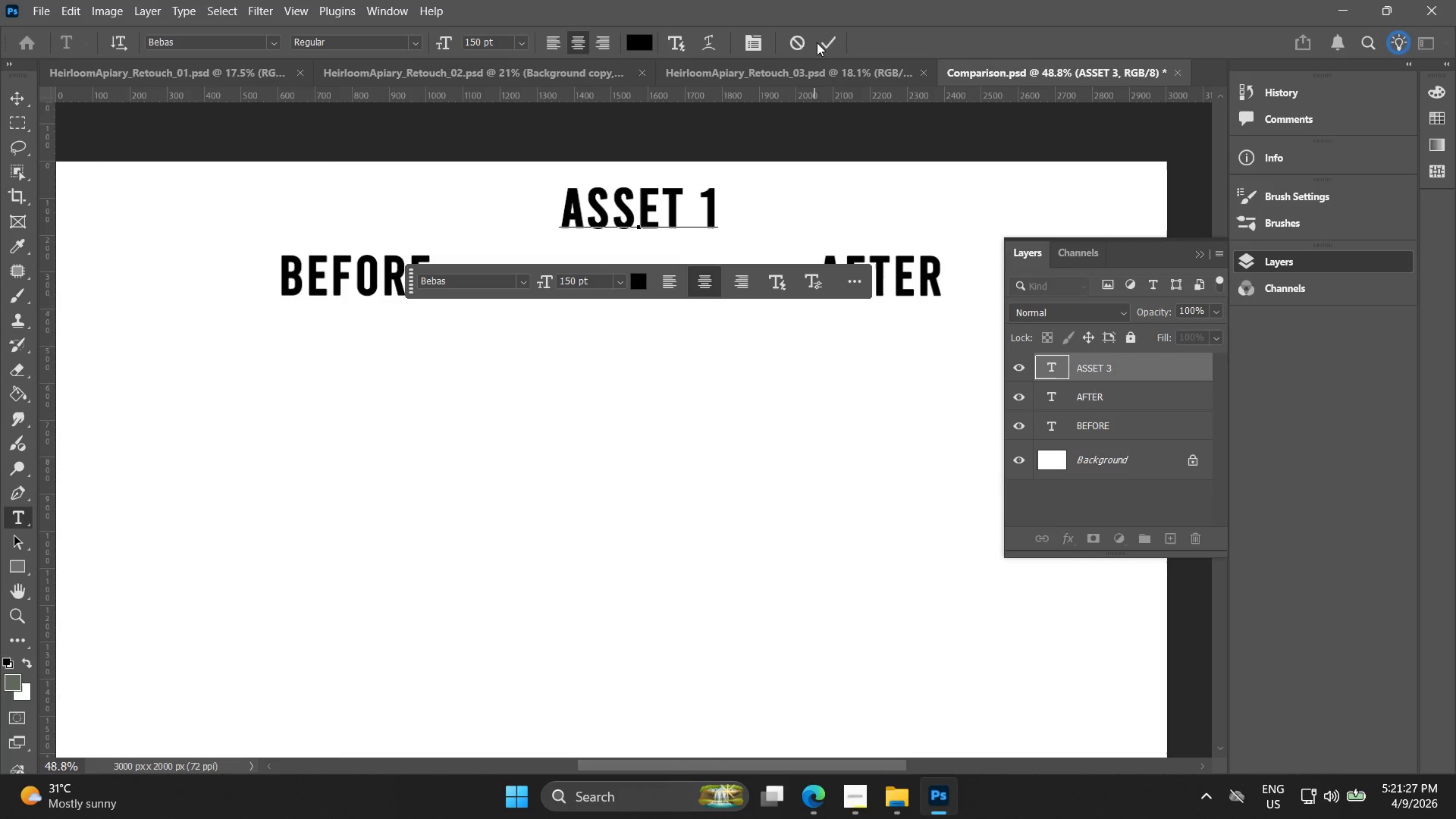 
left_click([824, 36])
 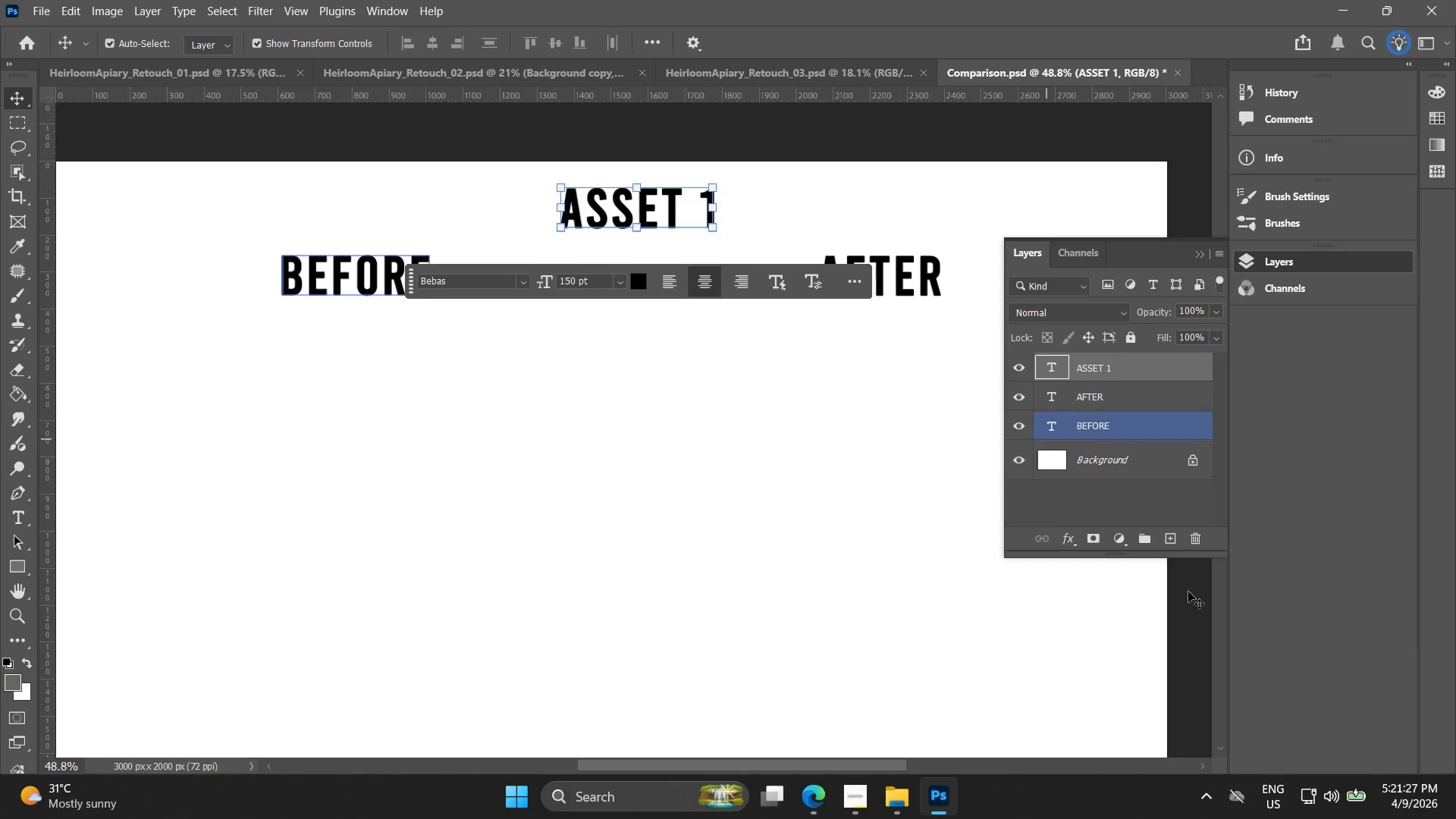 
left_click([1455, 818])
 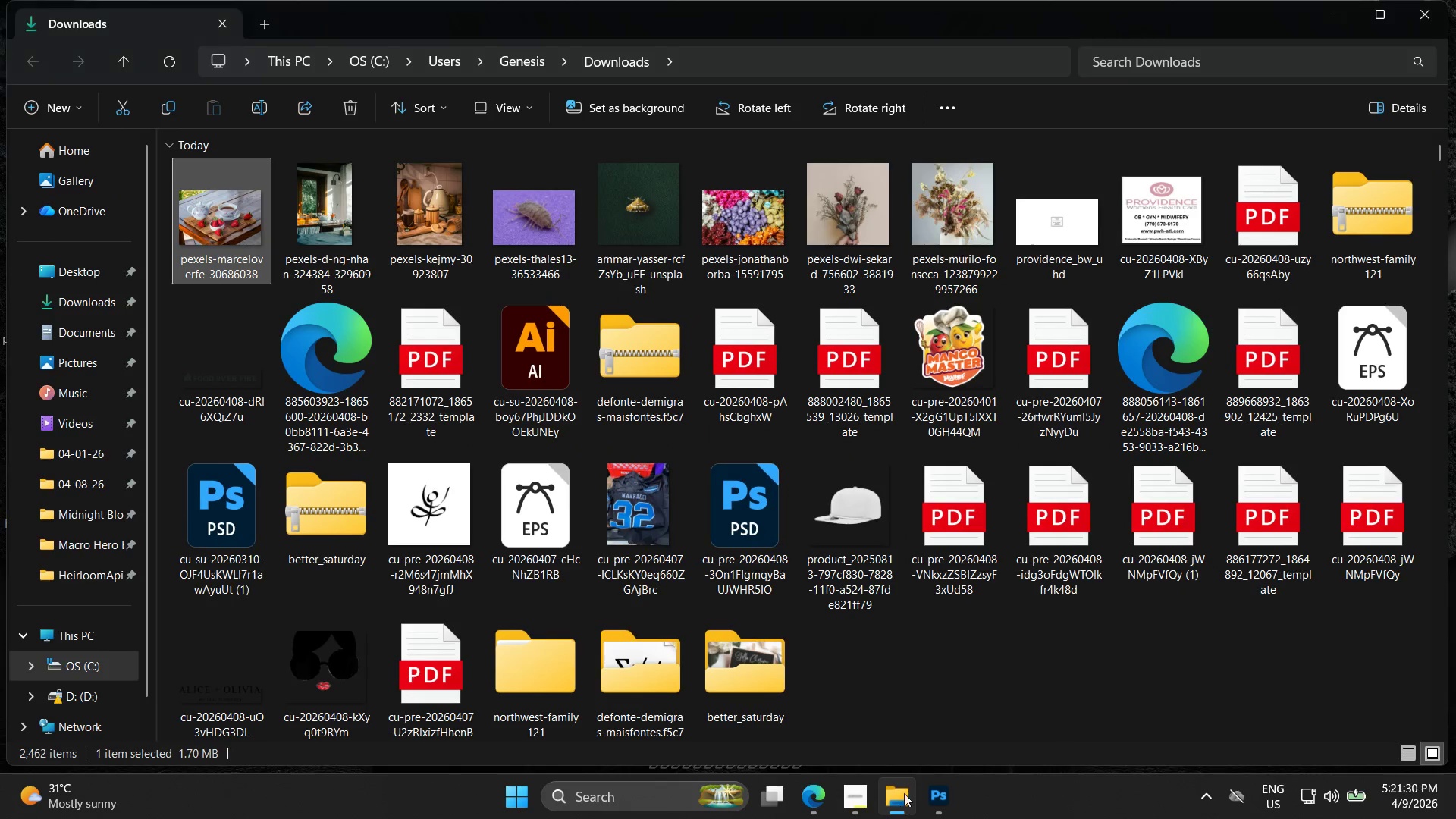 
left_click_drag(start_coordinate=[904, 792], to_coordinate=[902, 789])
 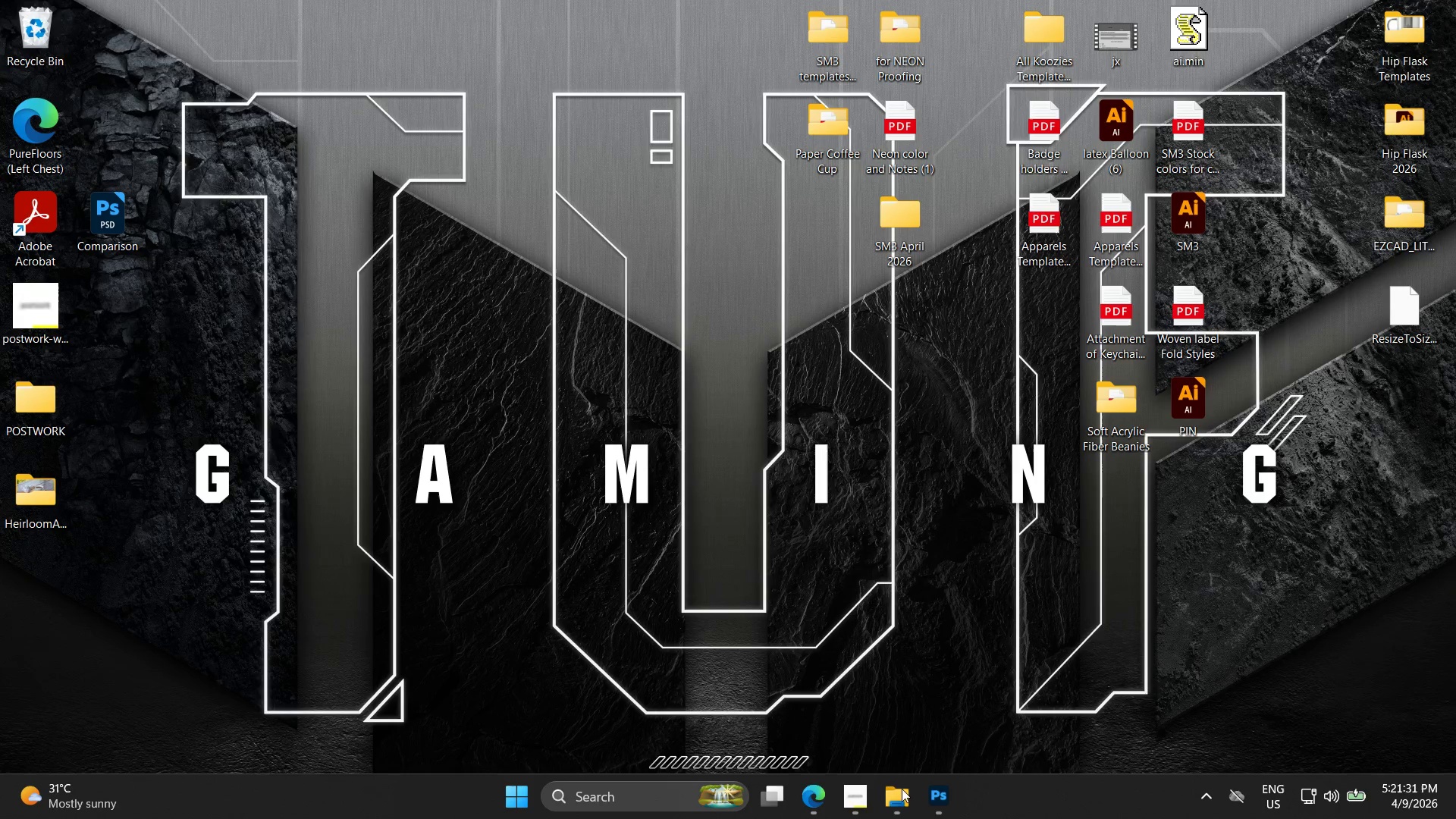 
left_click([900, 786])
 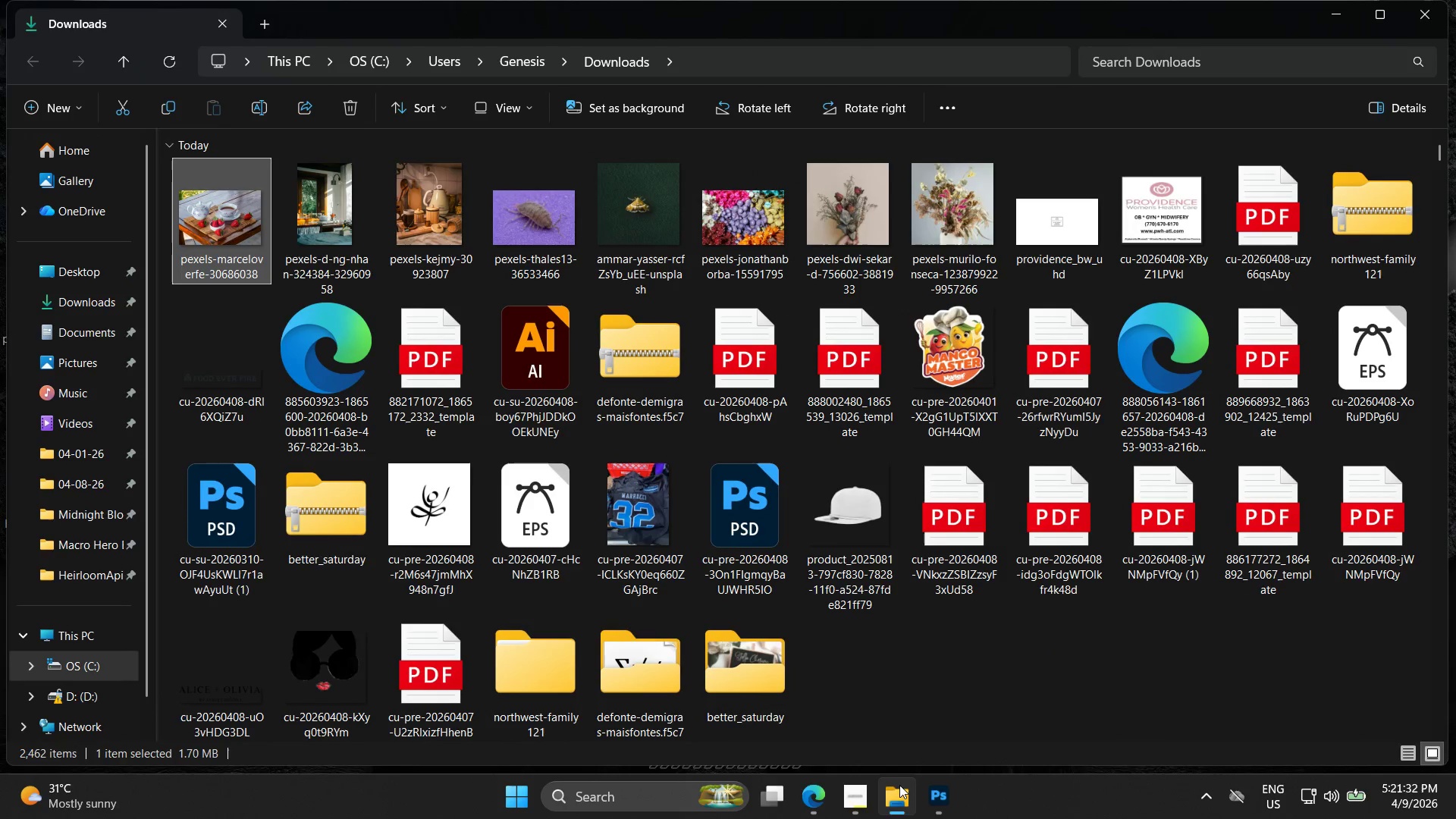 
left_click([899, 780])
 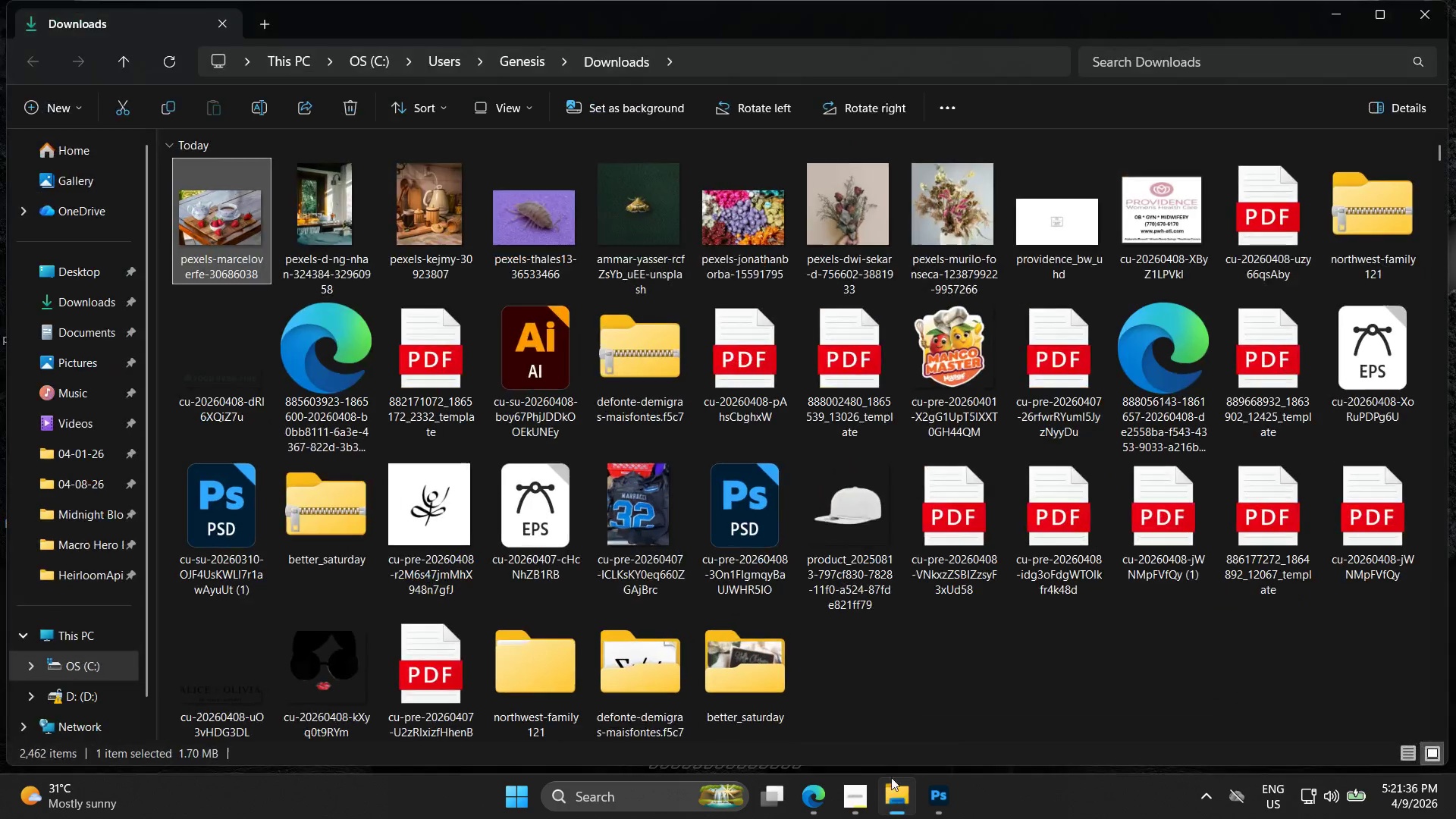 
wait(5.16)
 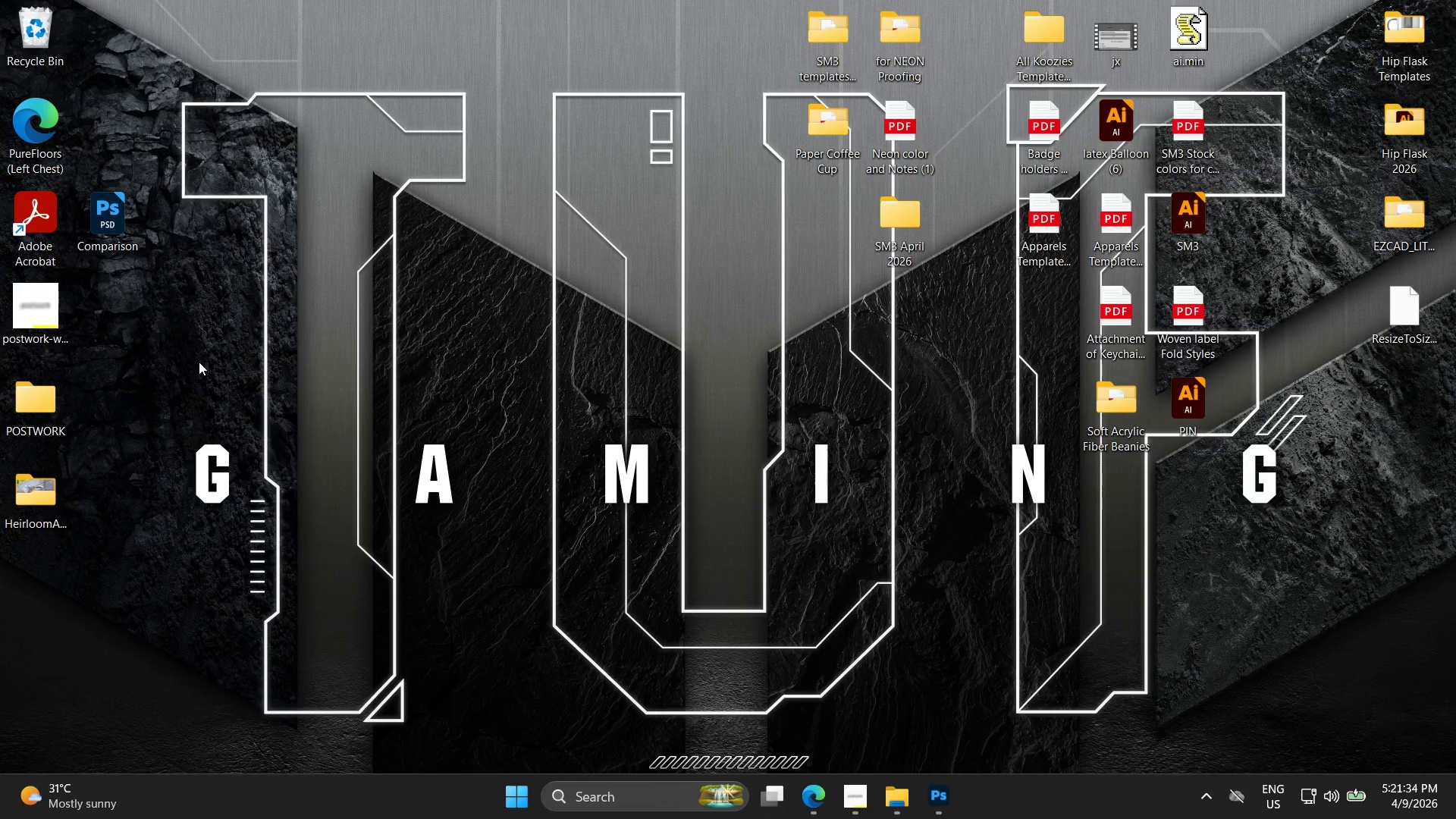 
left_click([406, 200])
 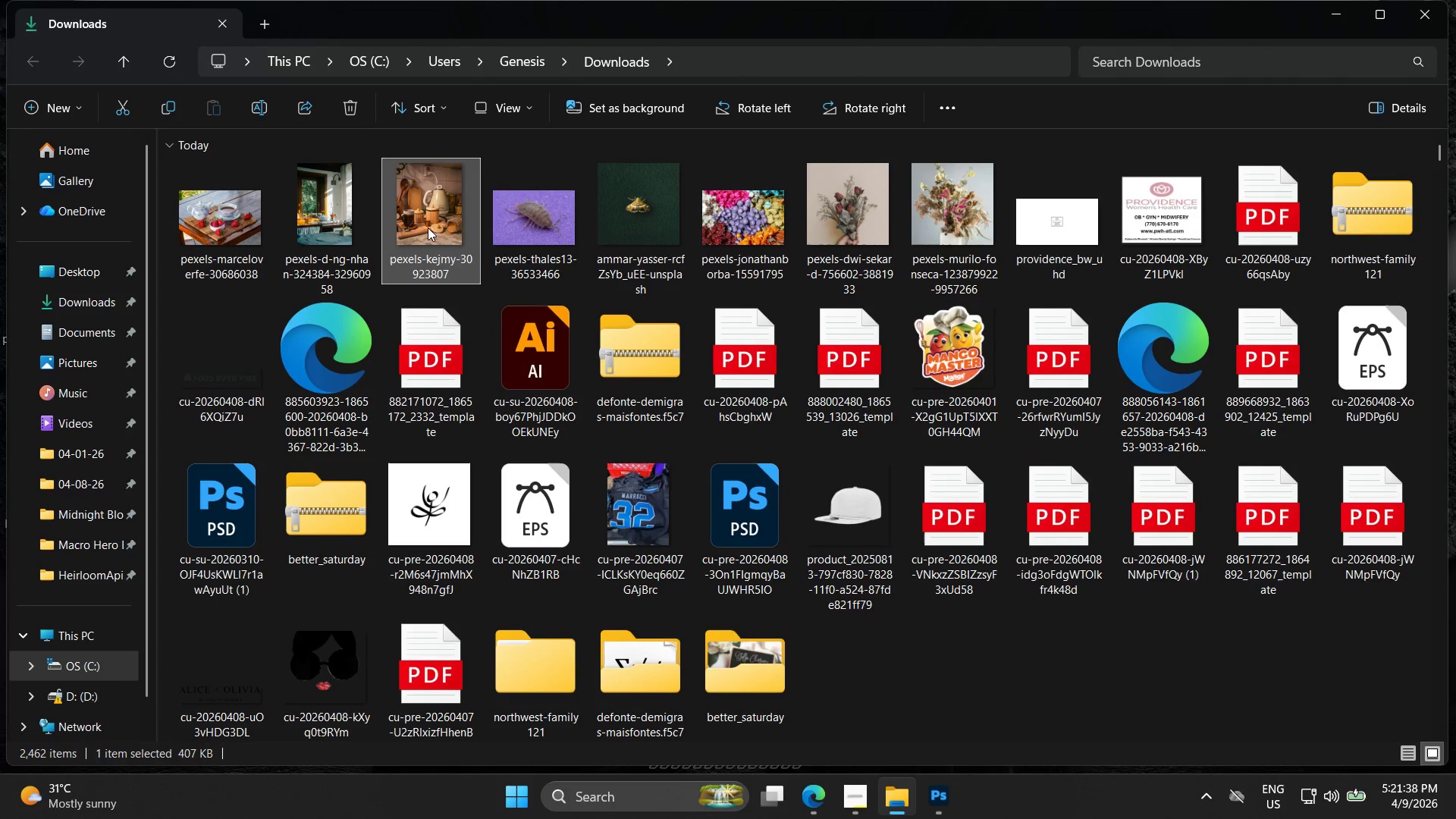 
left_click_drag(start_coordinate=[428, 229], to_coordinate=[354, 463])
 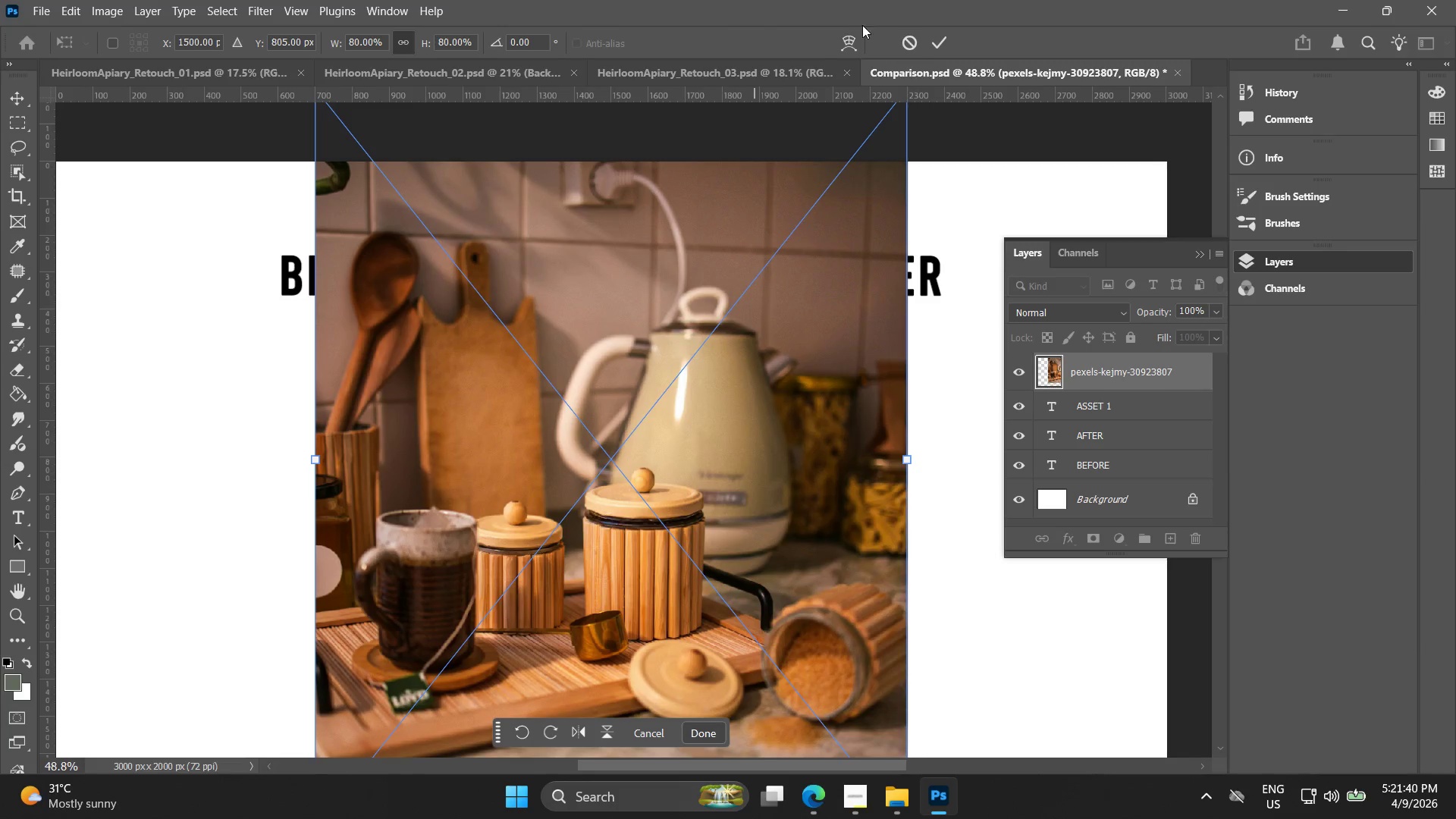 
left_click([949, 45])
 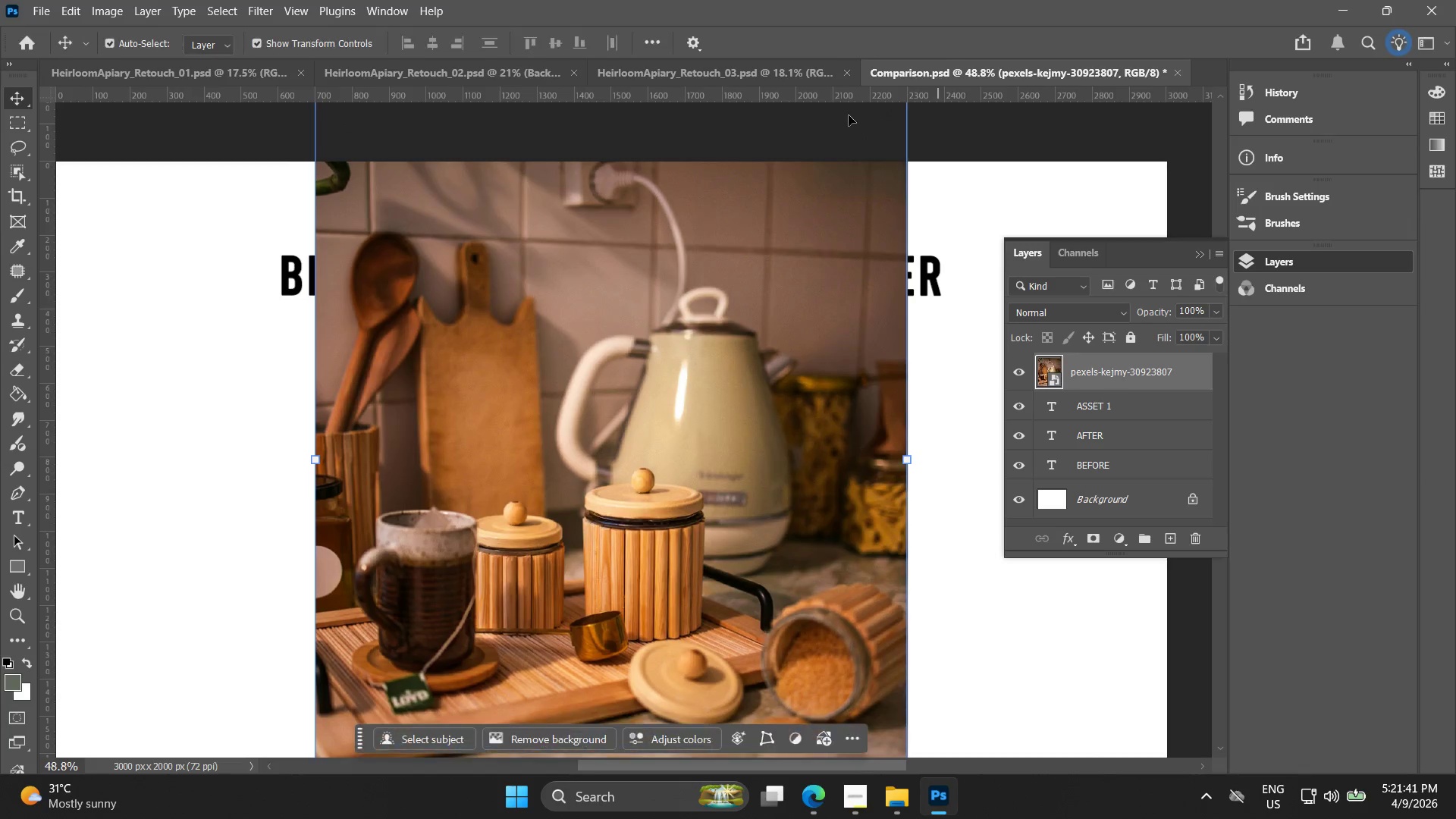 
key(Alt+AltLeft)
 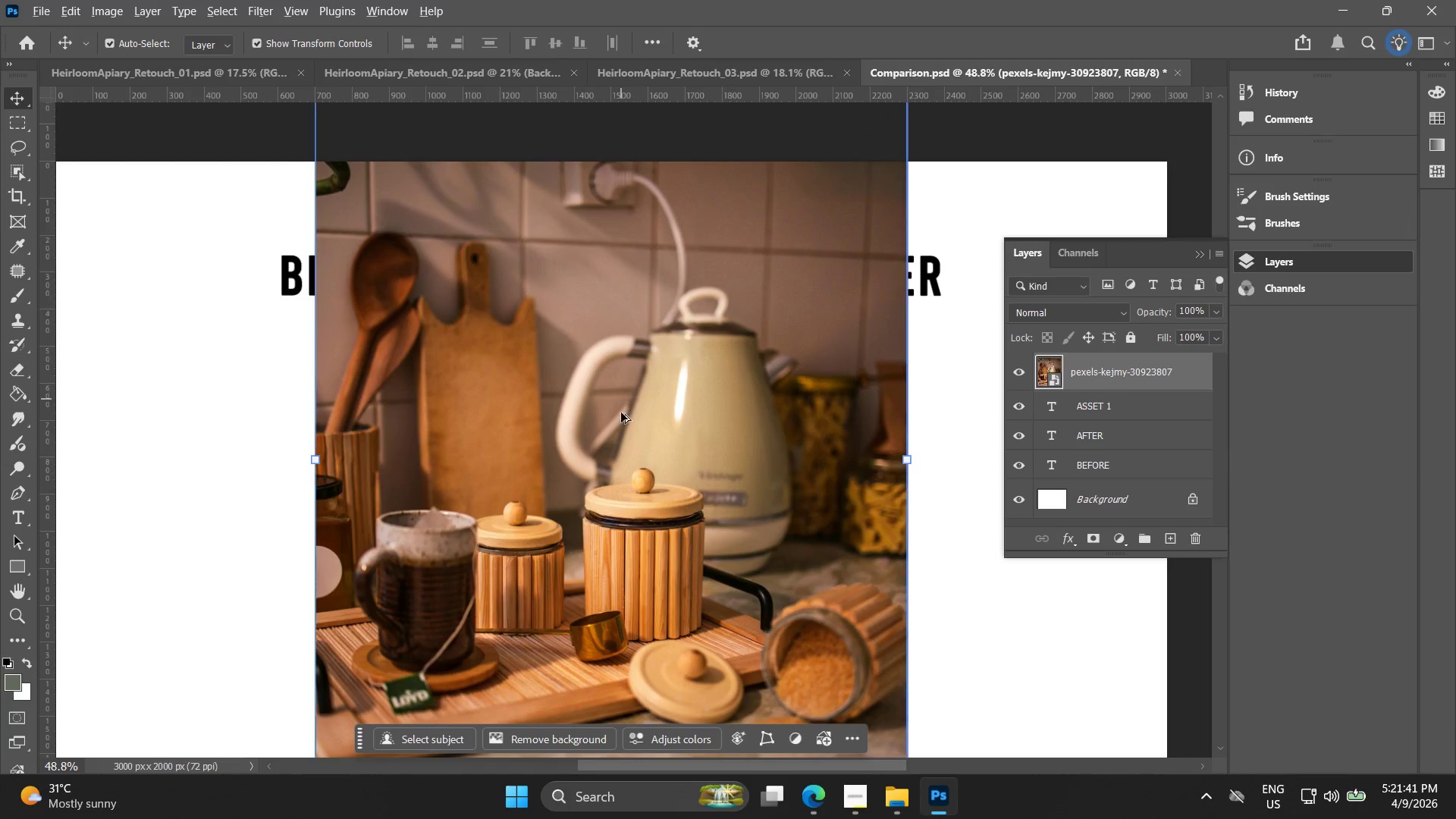 
hold_key(key=Space, duration=0.45)
 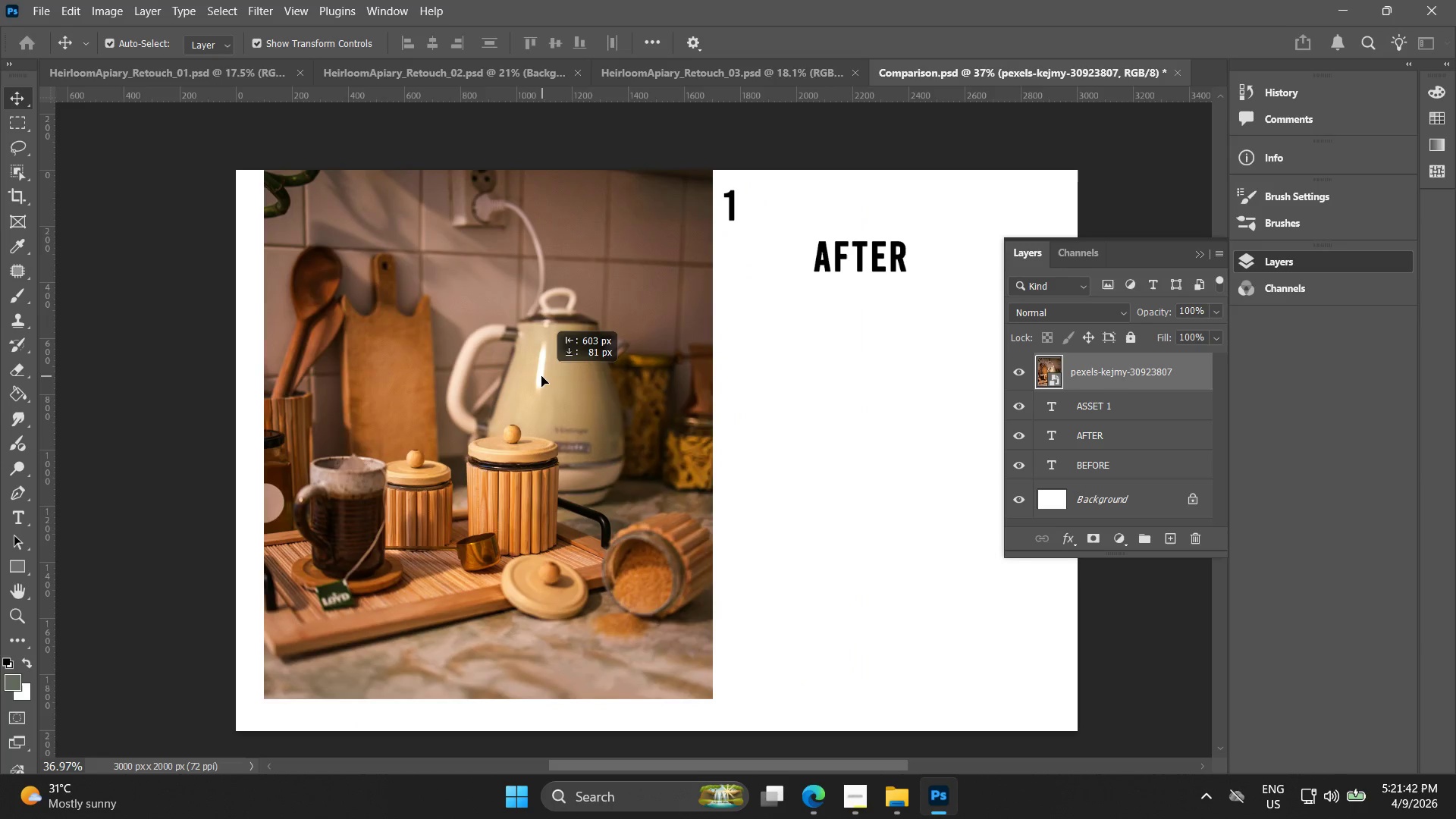 
left_click_drag(start_coordinate=[682, 393], to_coordinate=[724, 338])
 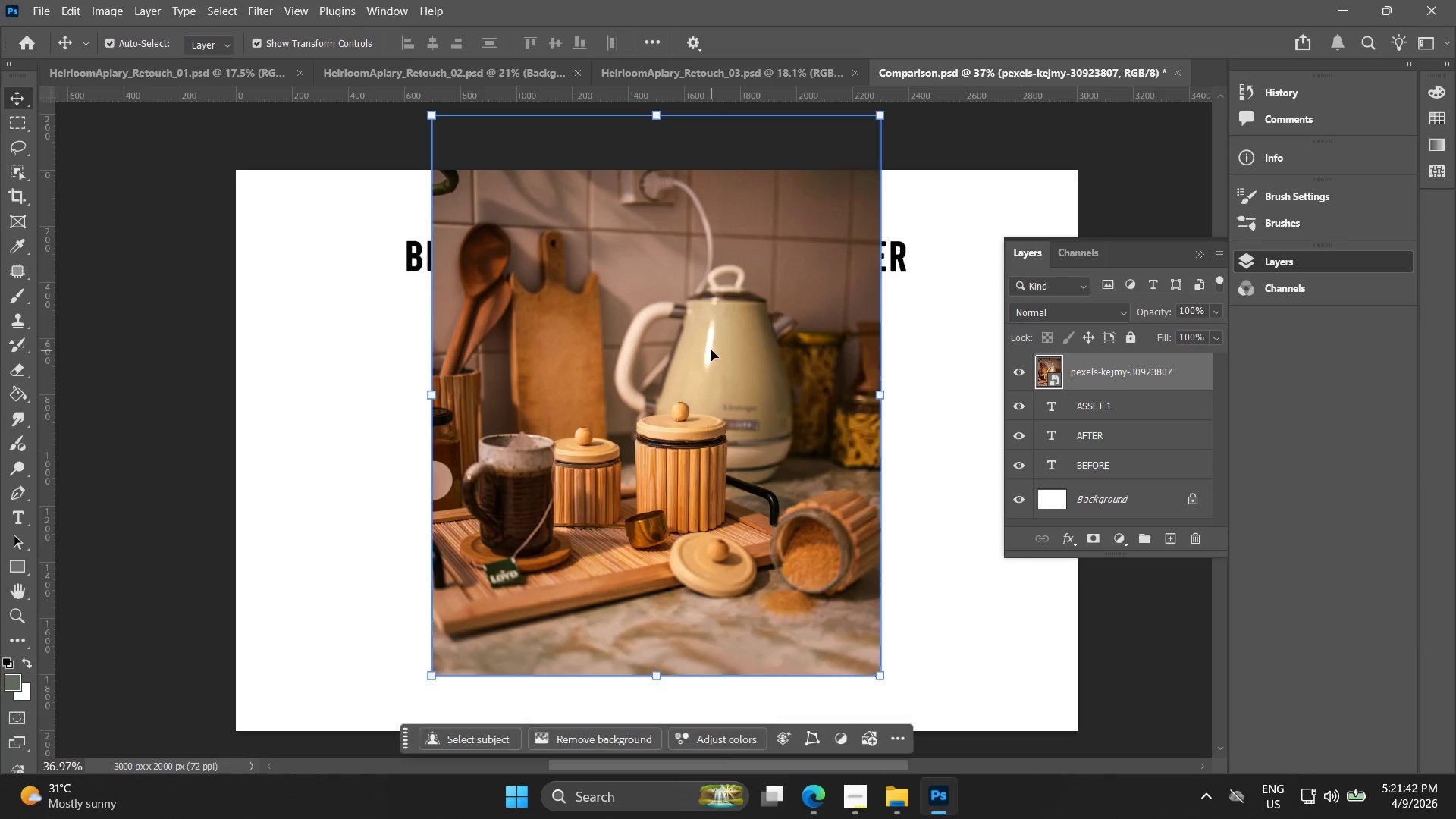 
scroll: coordinate [624, 423], scroll_direction: down, amount: 3.0
 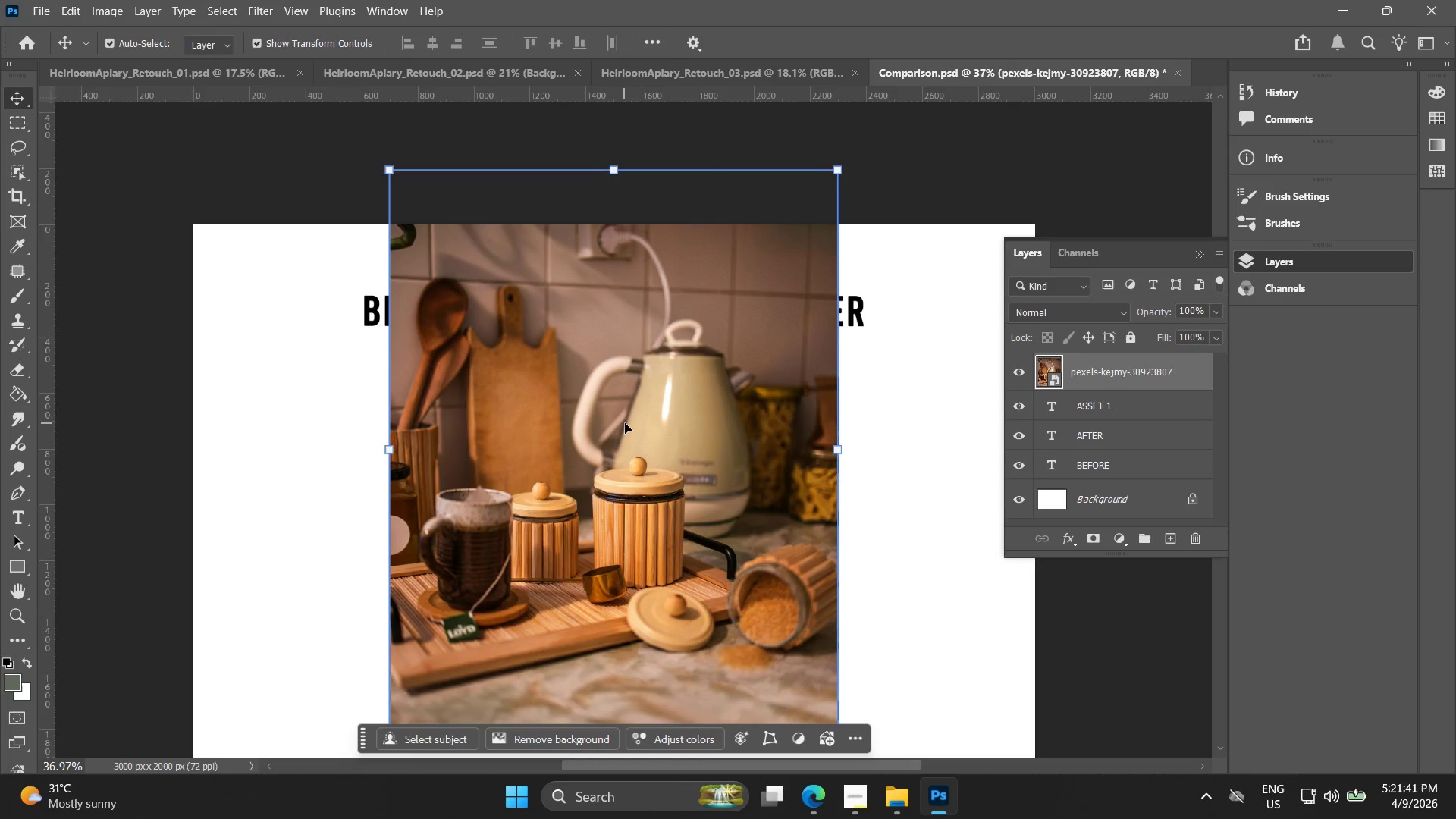 
left_click_drag(start_coordinate=[711, 353], to_coordinate=[531, 416])
 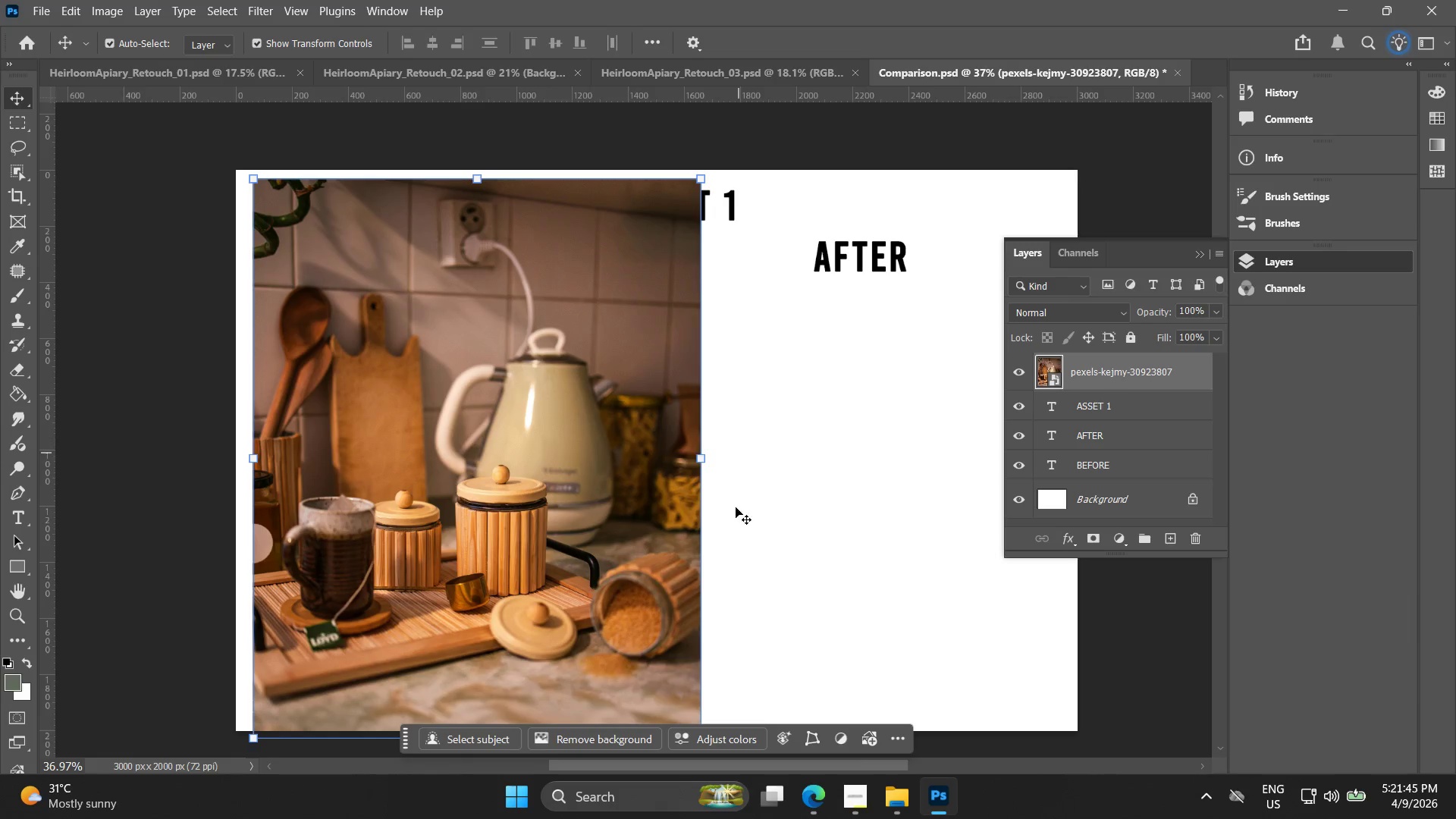 
left_click([909, 807])
 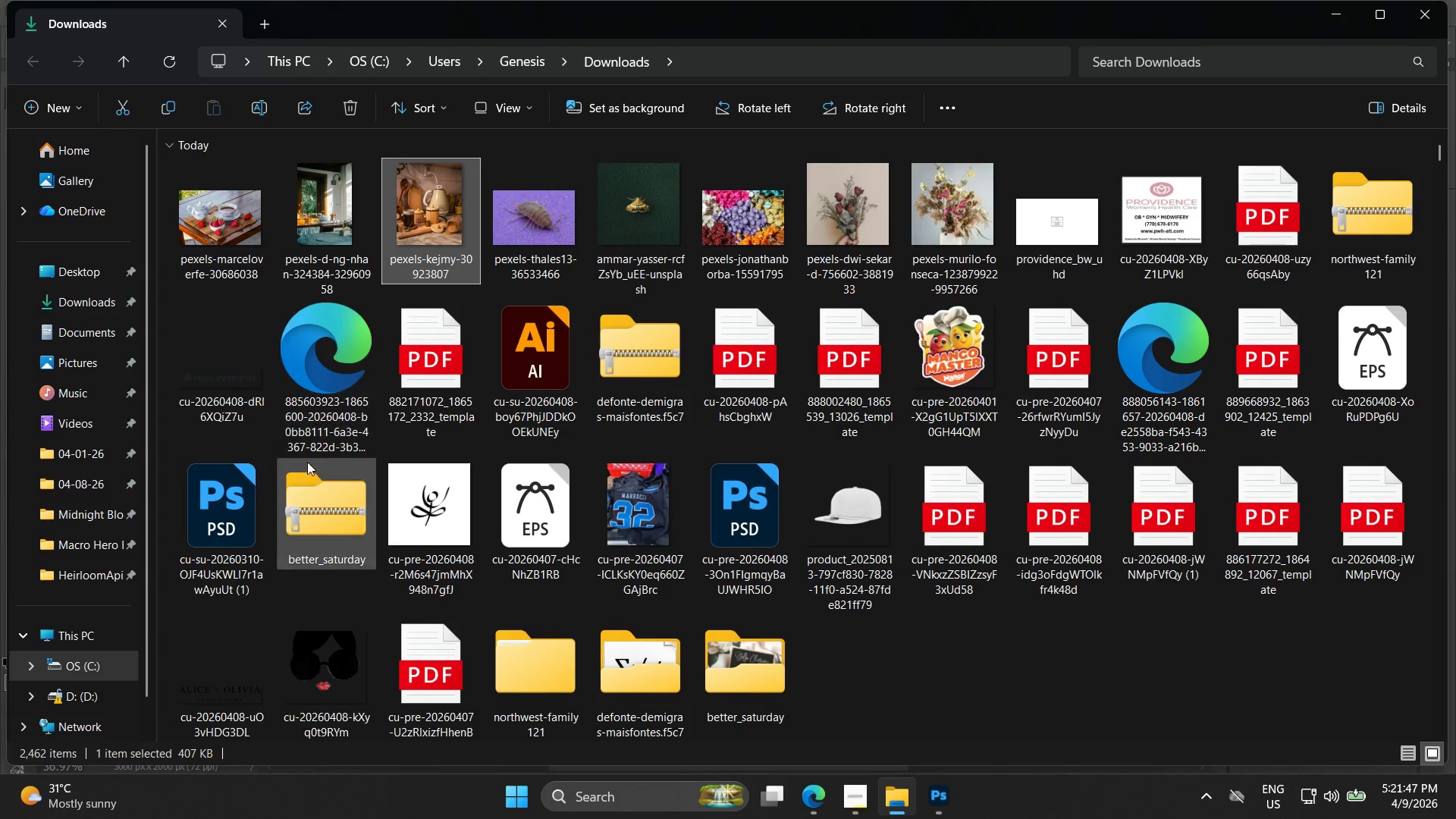 
left_click([1455, 818])
 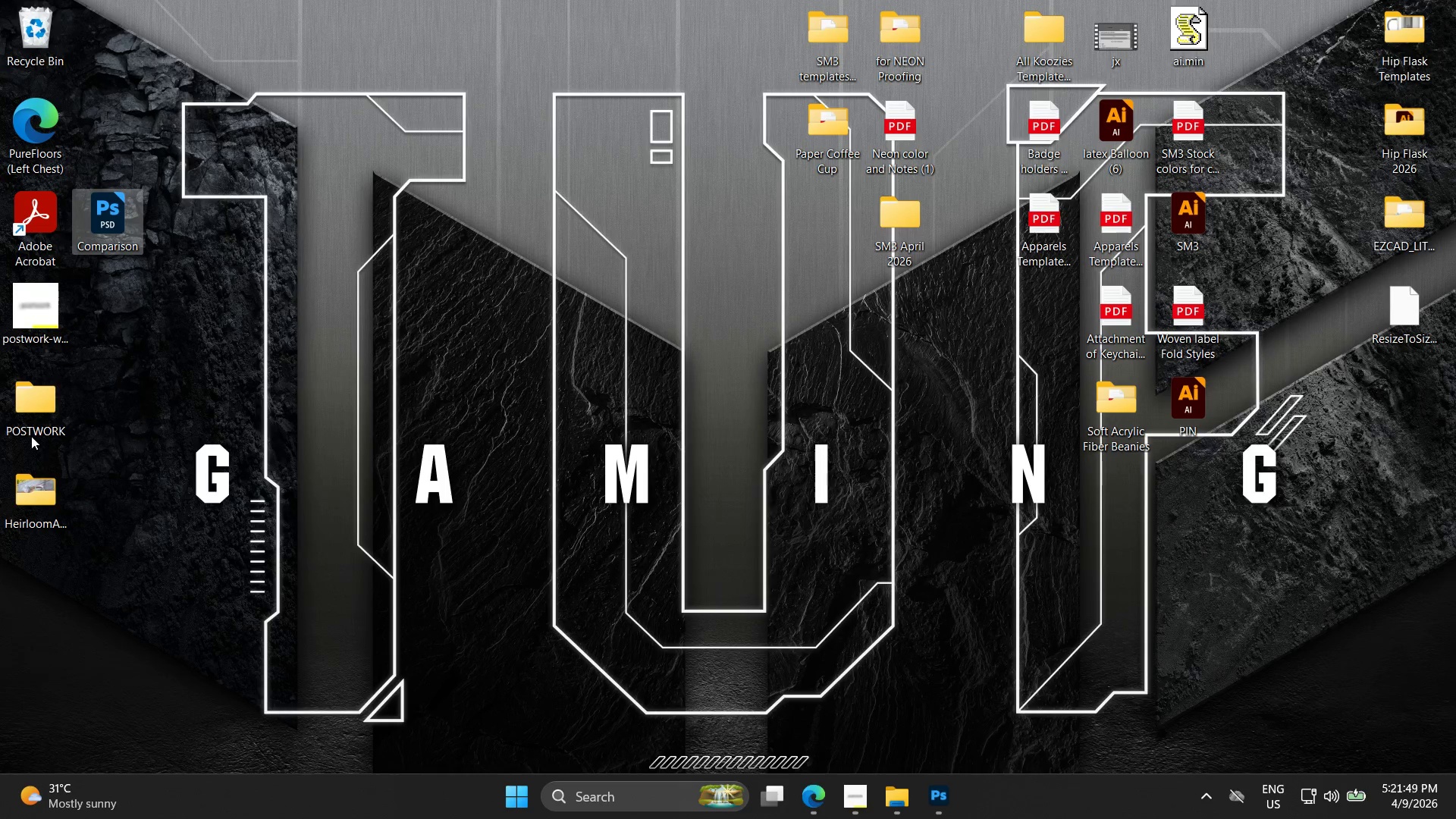 
double_click([22, 406])
 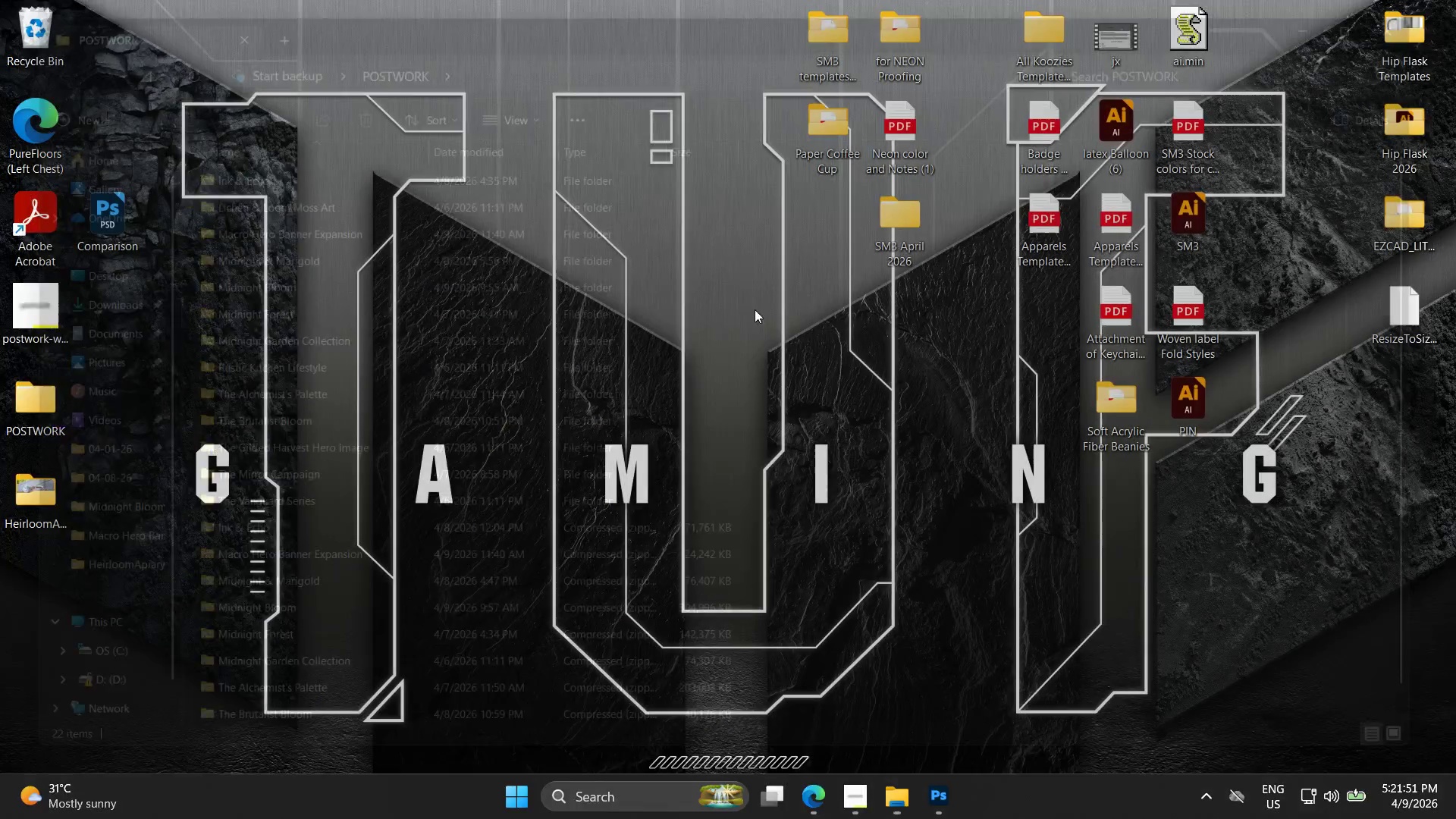 
double_click([25, 515])
 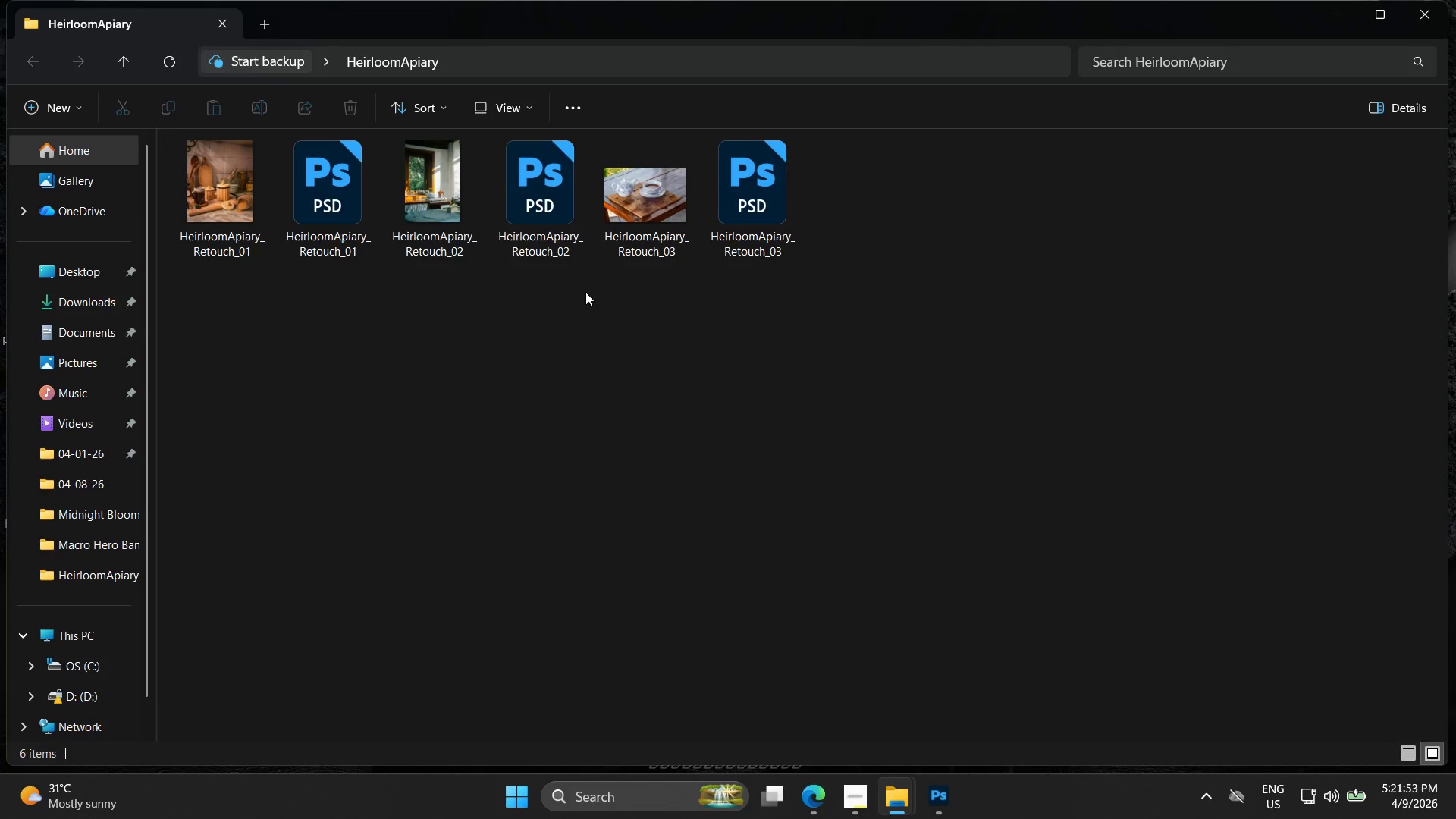 
left_click_drag(start_coordinate=[248, 188], to_coordinate=[845, 585])
 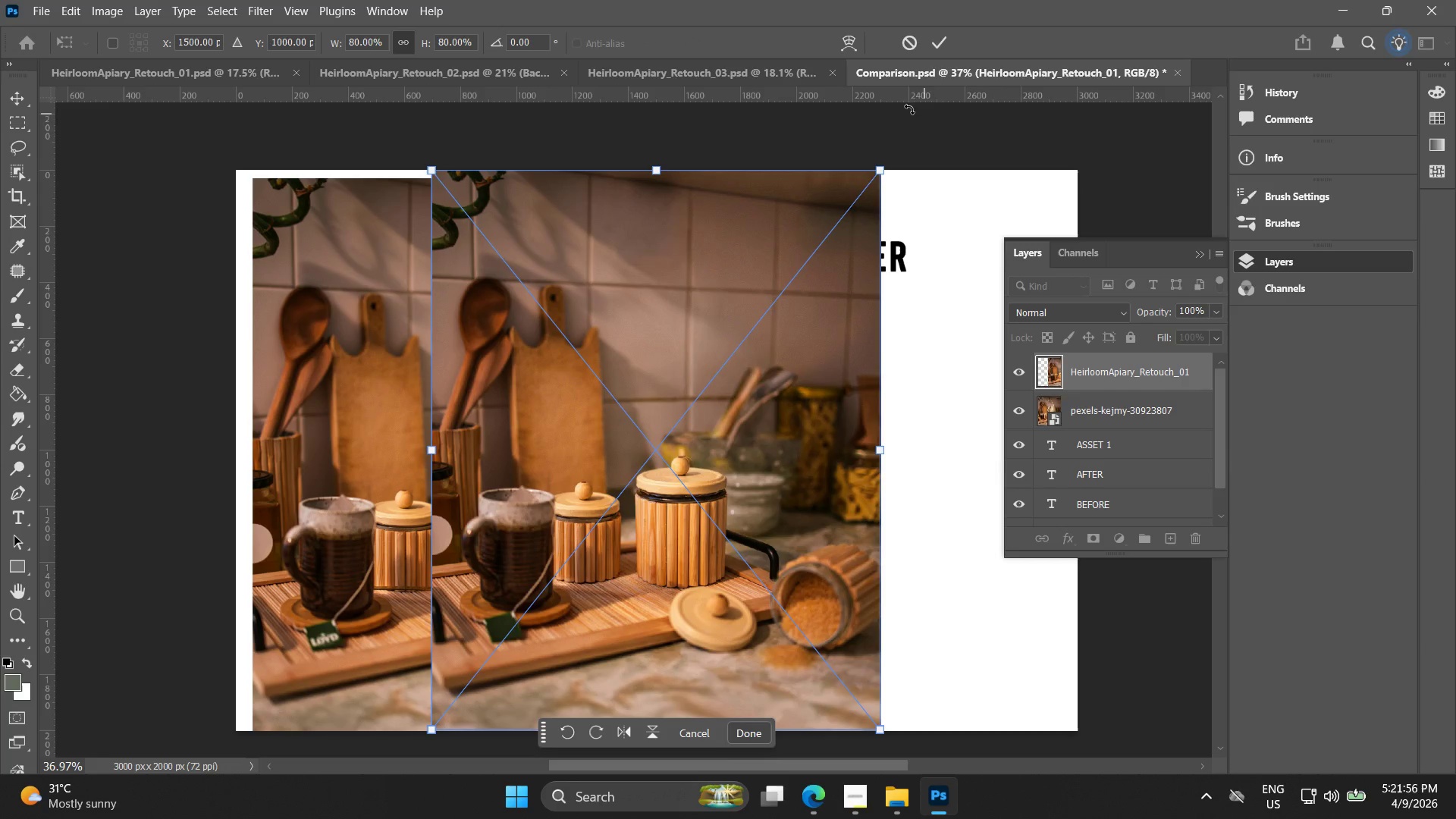 
left_click([946, 46])
 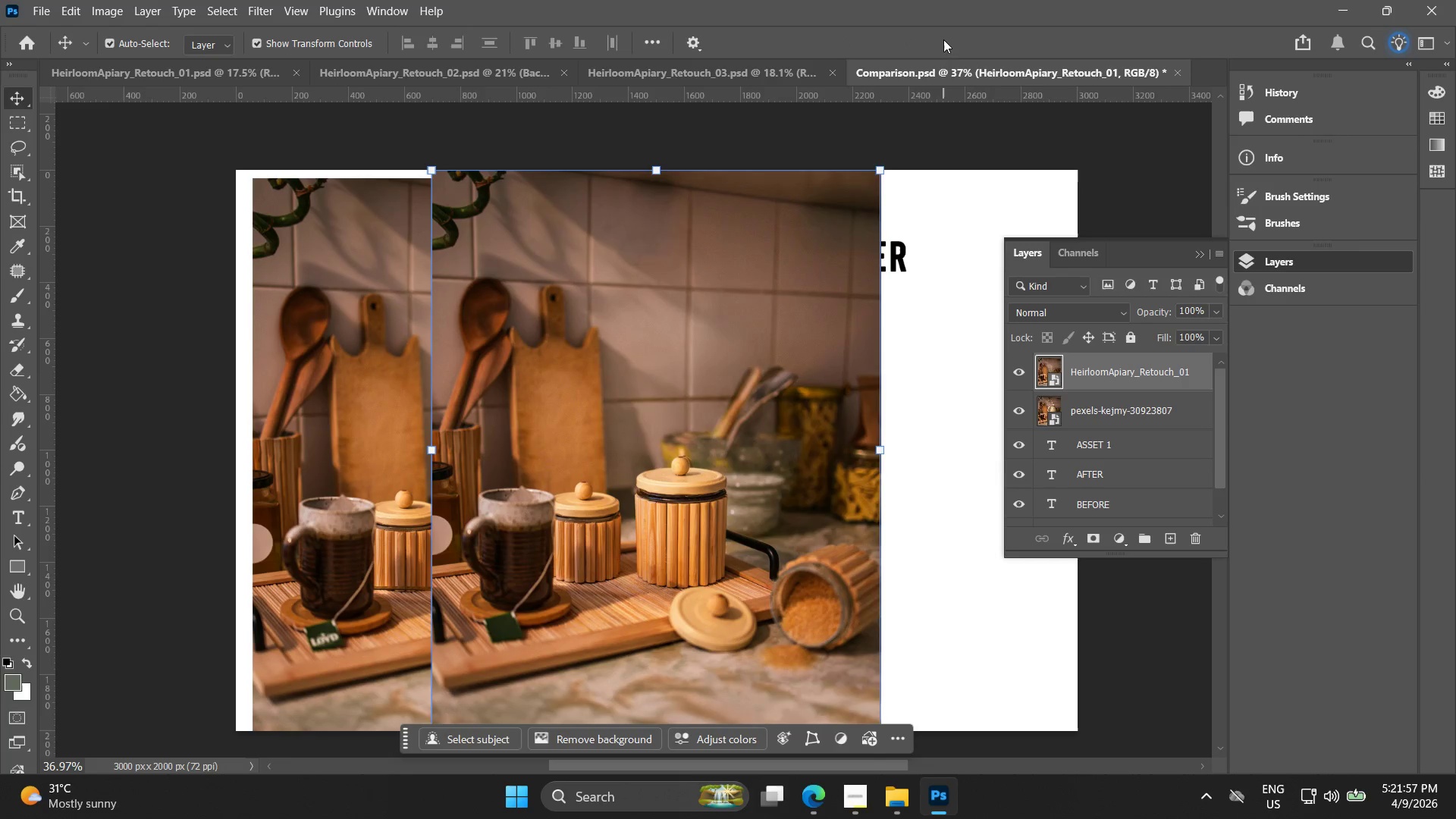 
hold_key(key=Space, duration=0.52)
 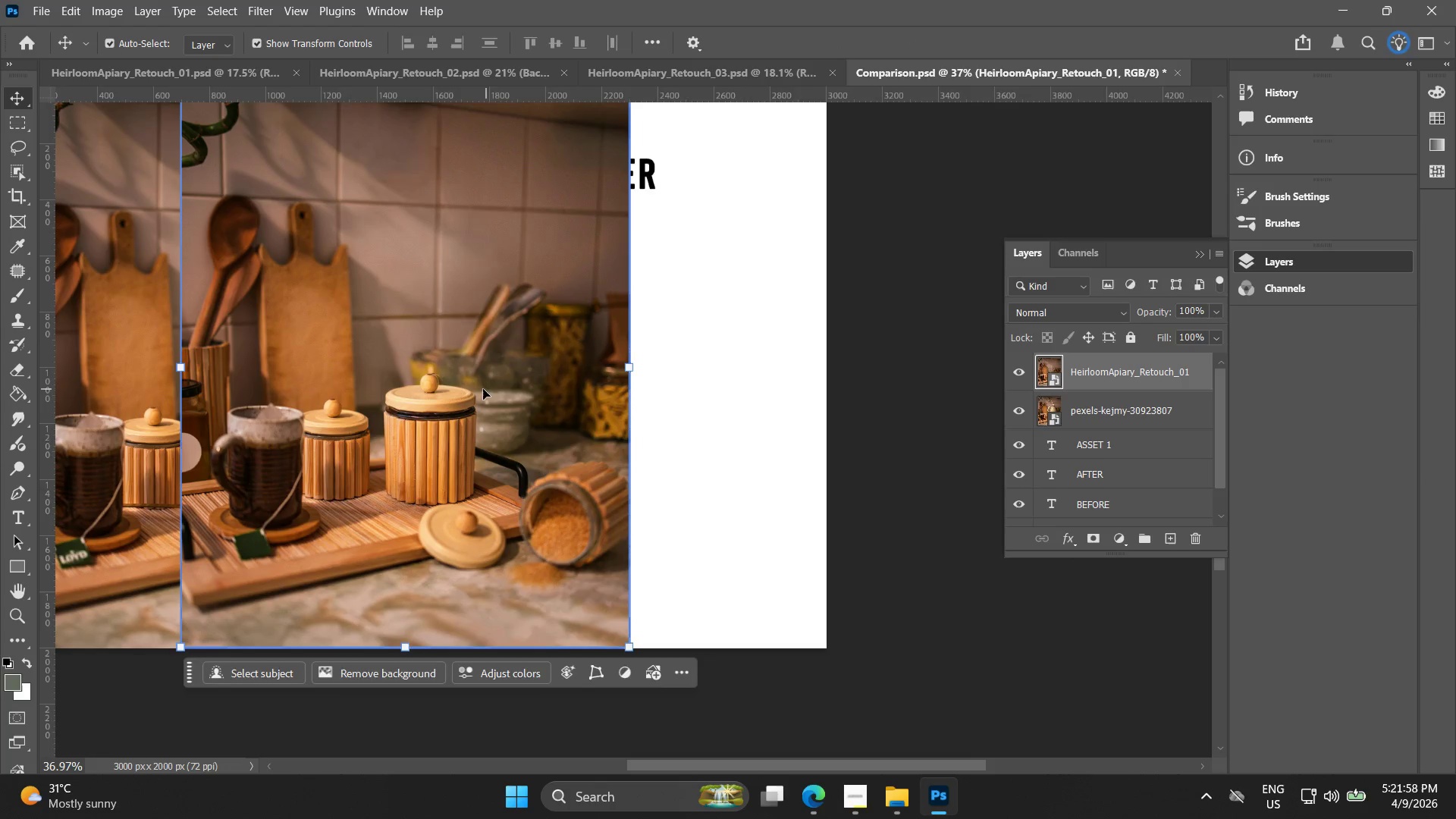 
left_click_drag(start_coordinate=[809, 366], to_coordinate=[558, 284])
 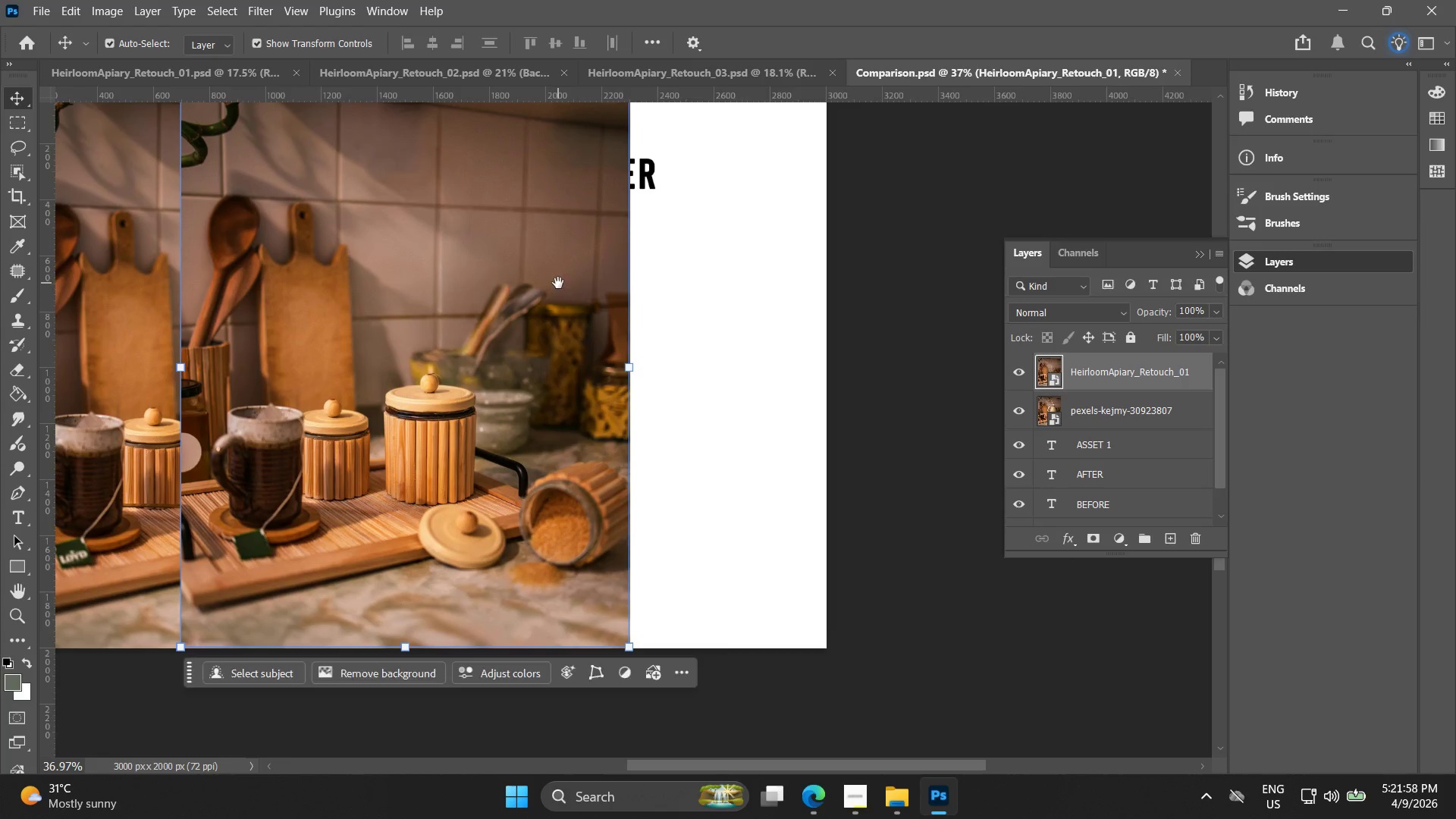 
hold_key(key=Space, duration=1.06)
 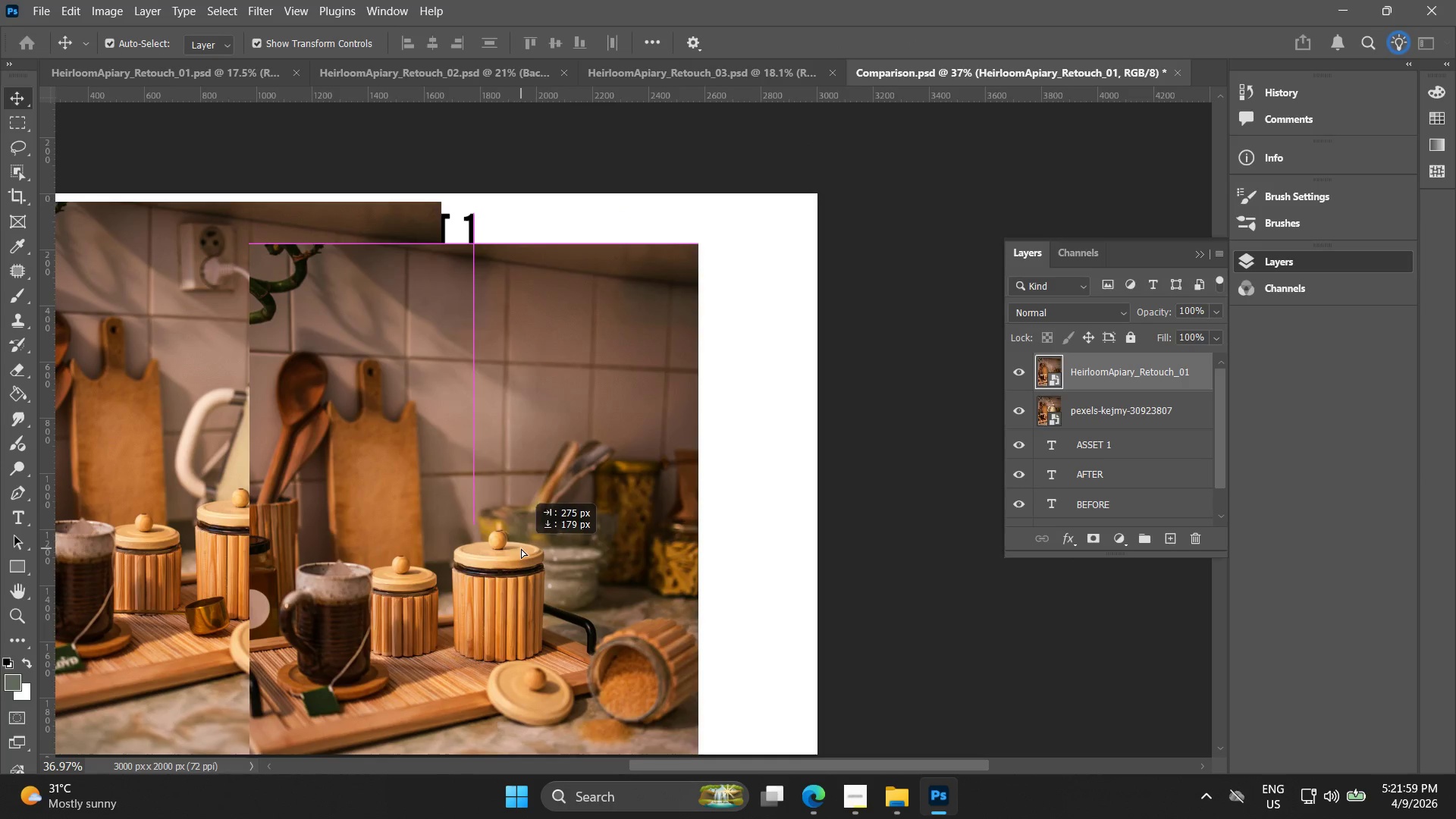 
key(V)
 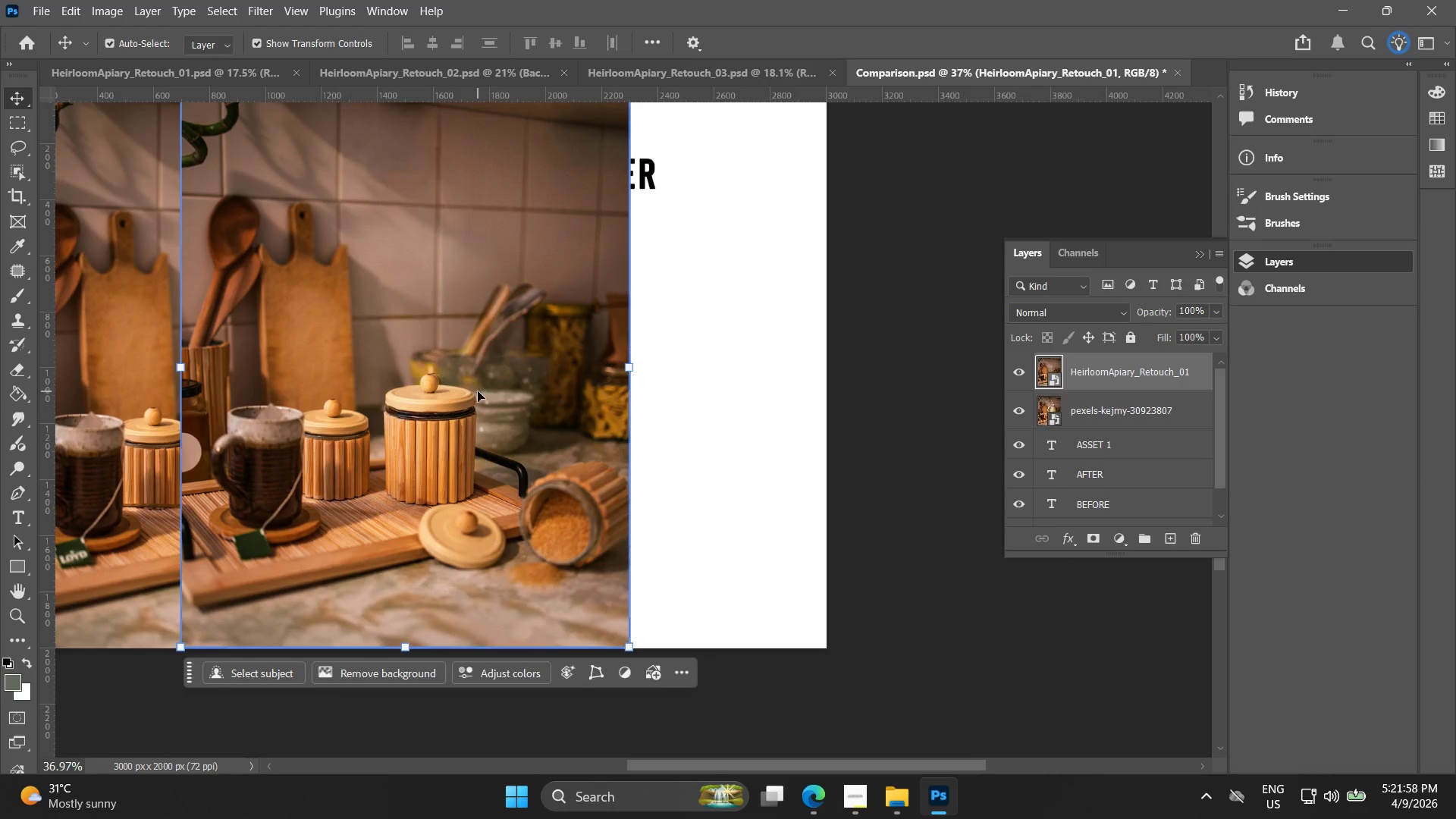 
left_click_drag(start_coordinate=[477, 391], to_coordinate=[468, 497])
 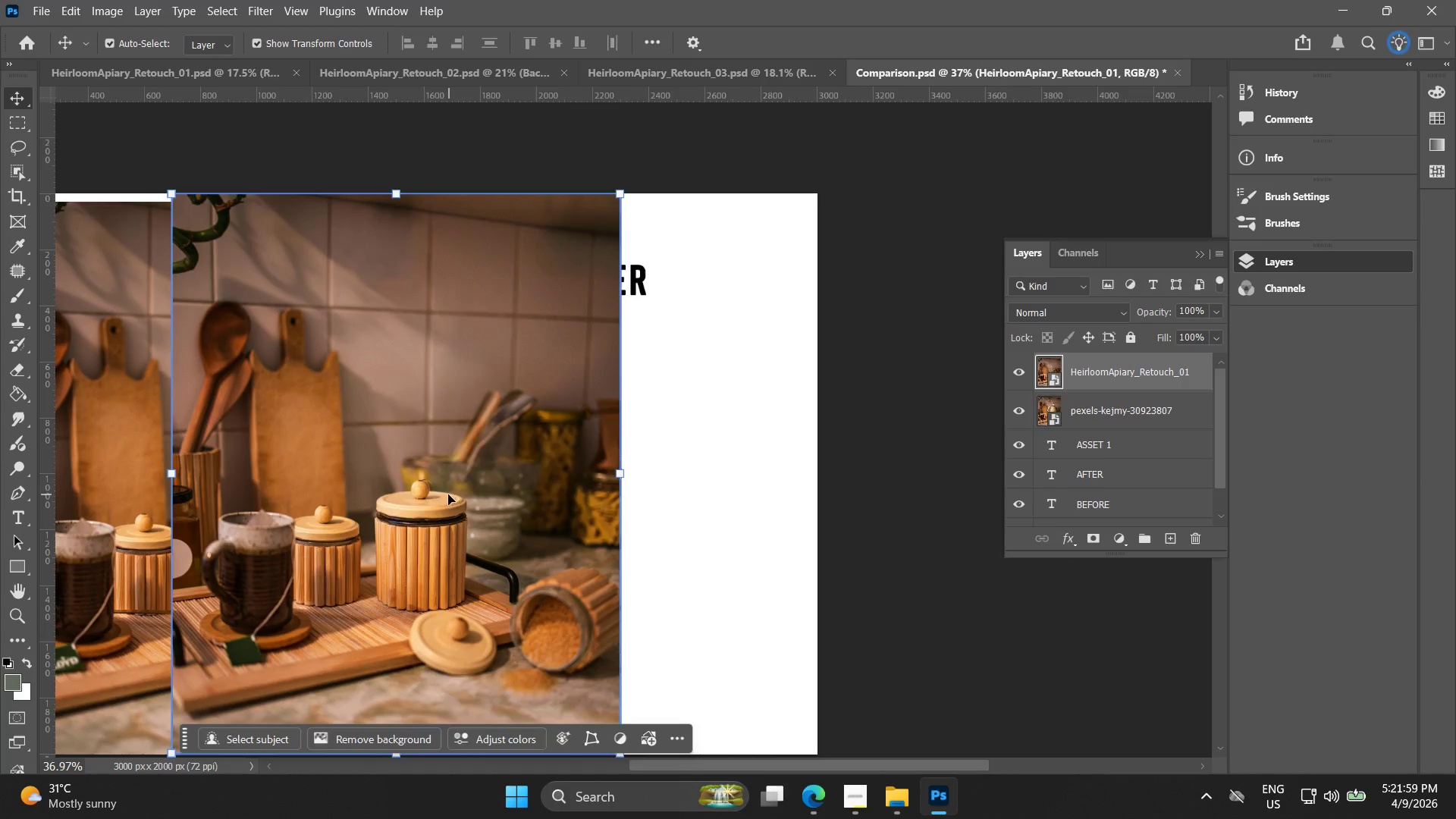 
left_click_drag(start_coordinate=[448, 494], to_coordinate=[530, 503])
 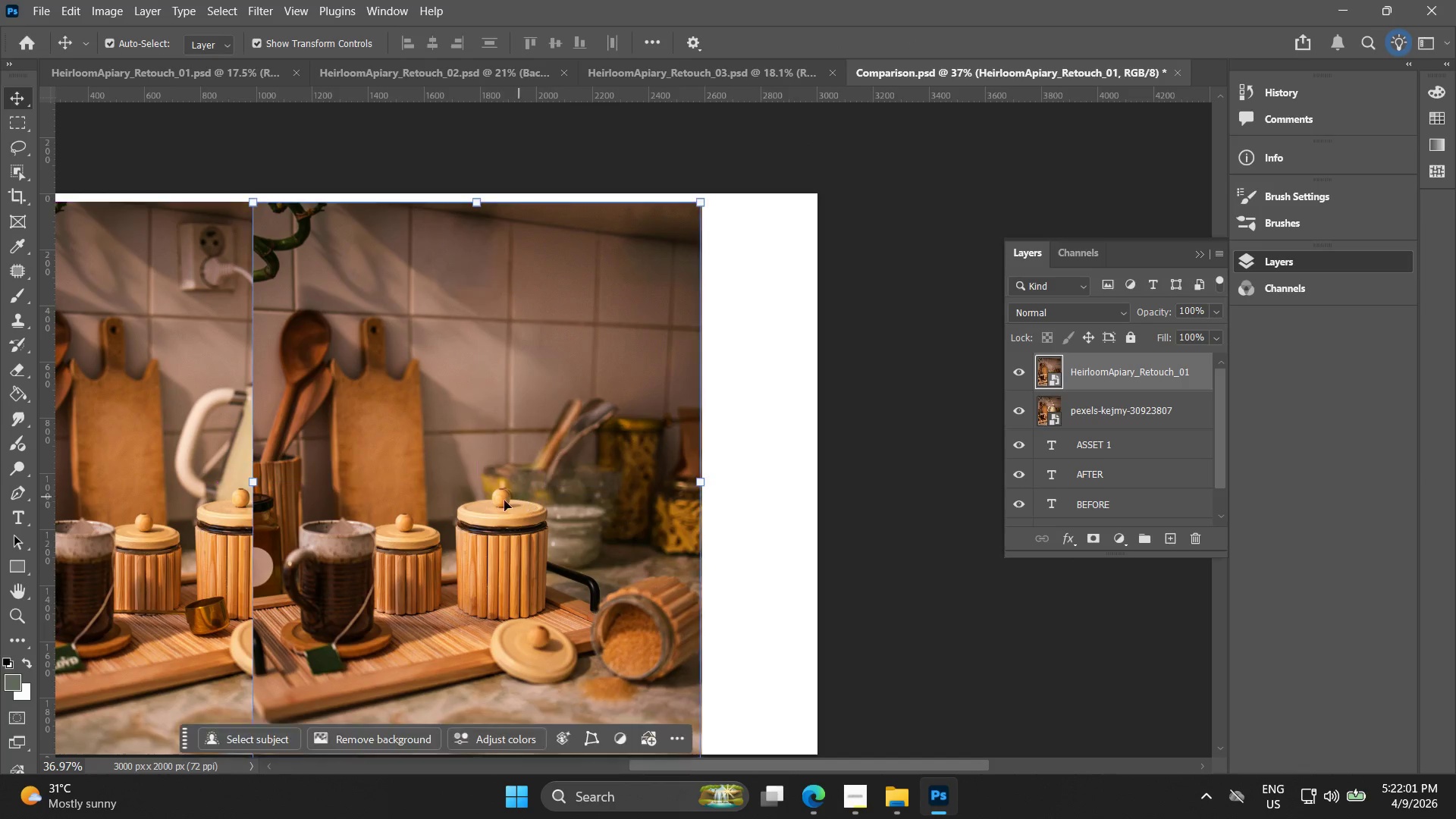 
hold_key(key=Space, duration=0.52)
 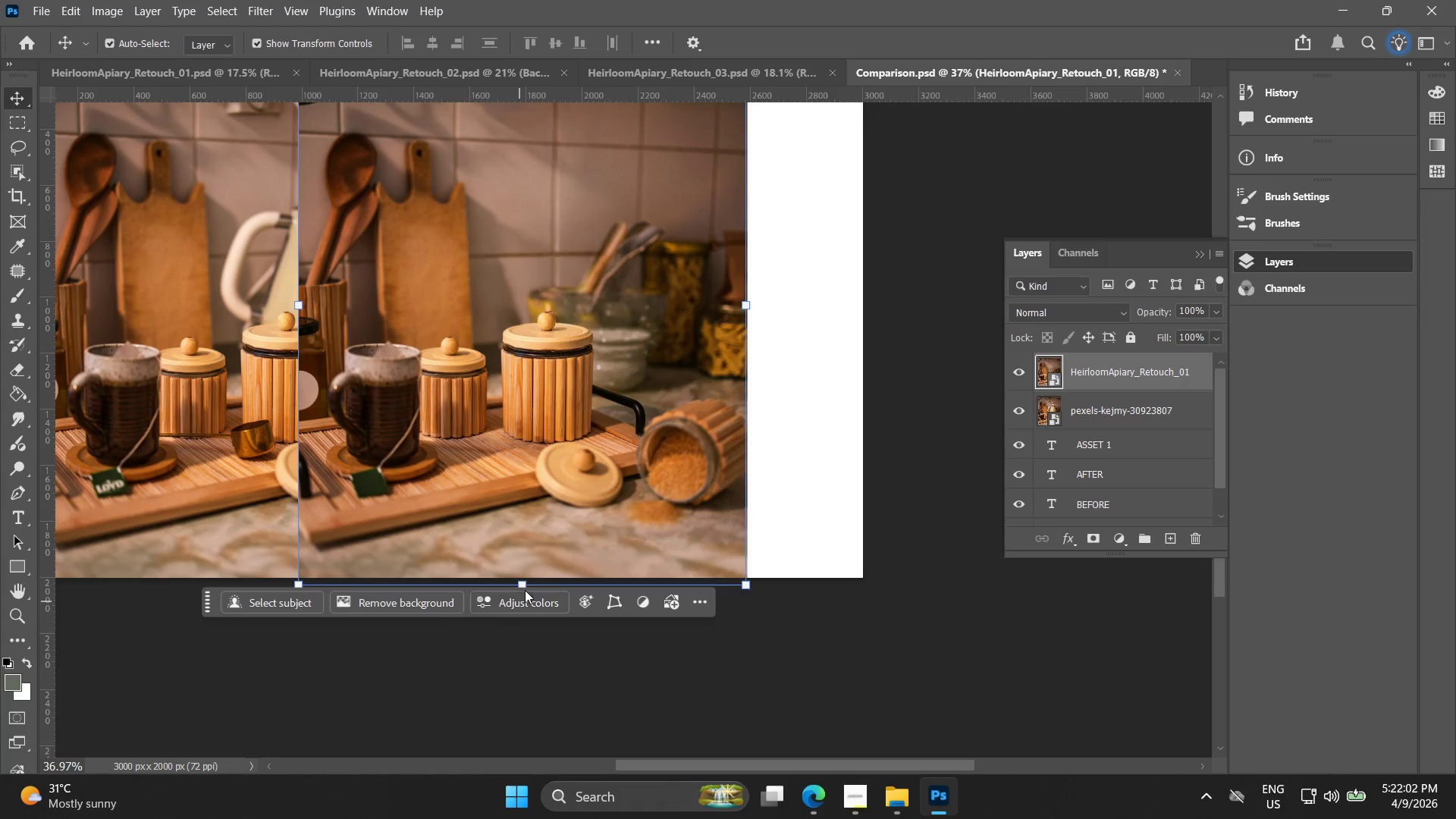 
left_click_drag(start_coordinate=[499, 527], to_coordinate=[544, 350])
 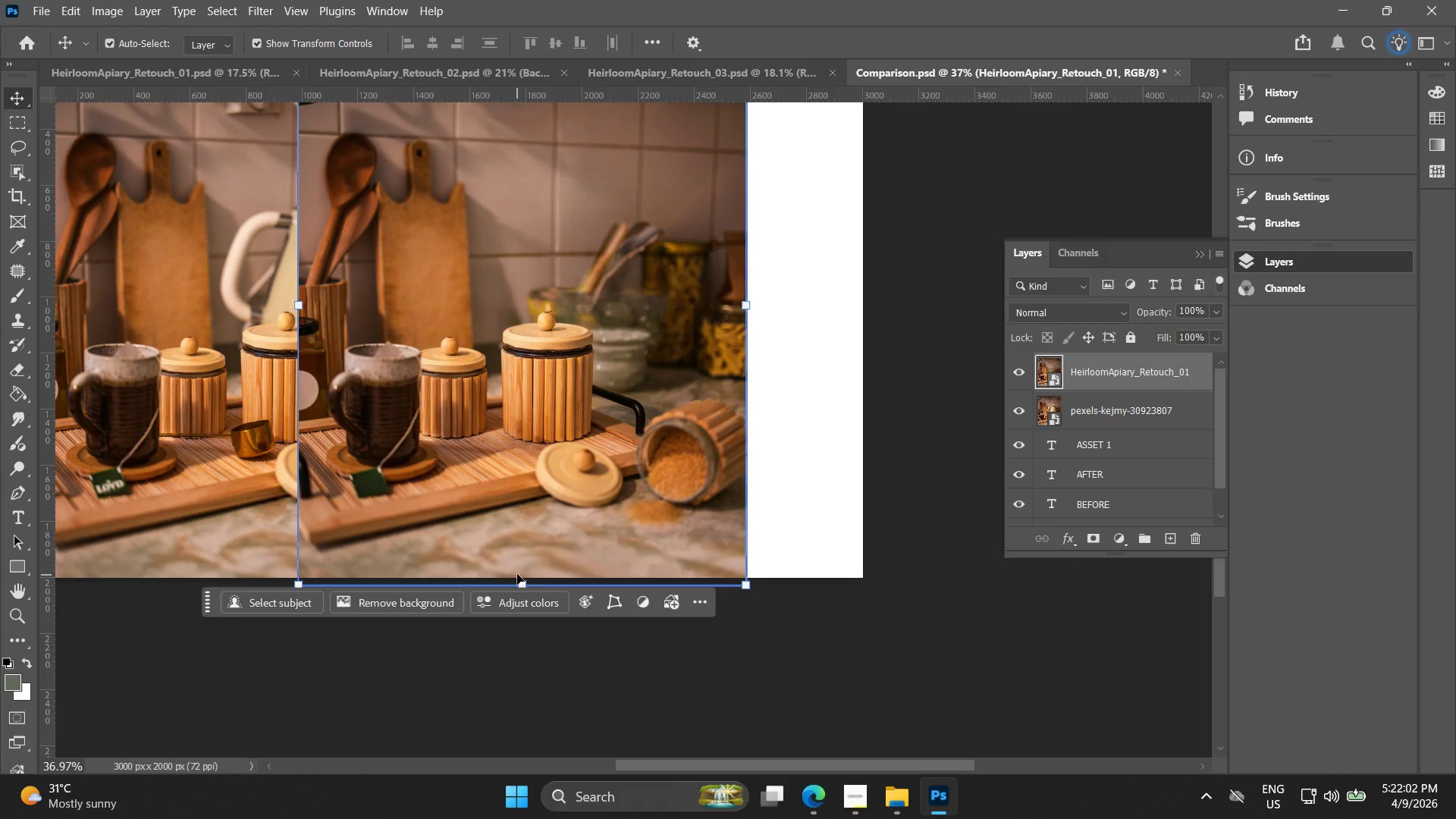 
left_click_drag(start_coordinate=[523, 514], to_coordinate=[589, 444])
 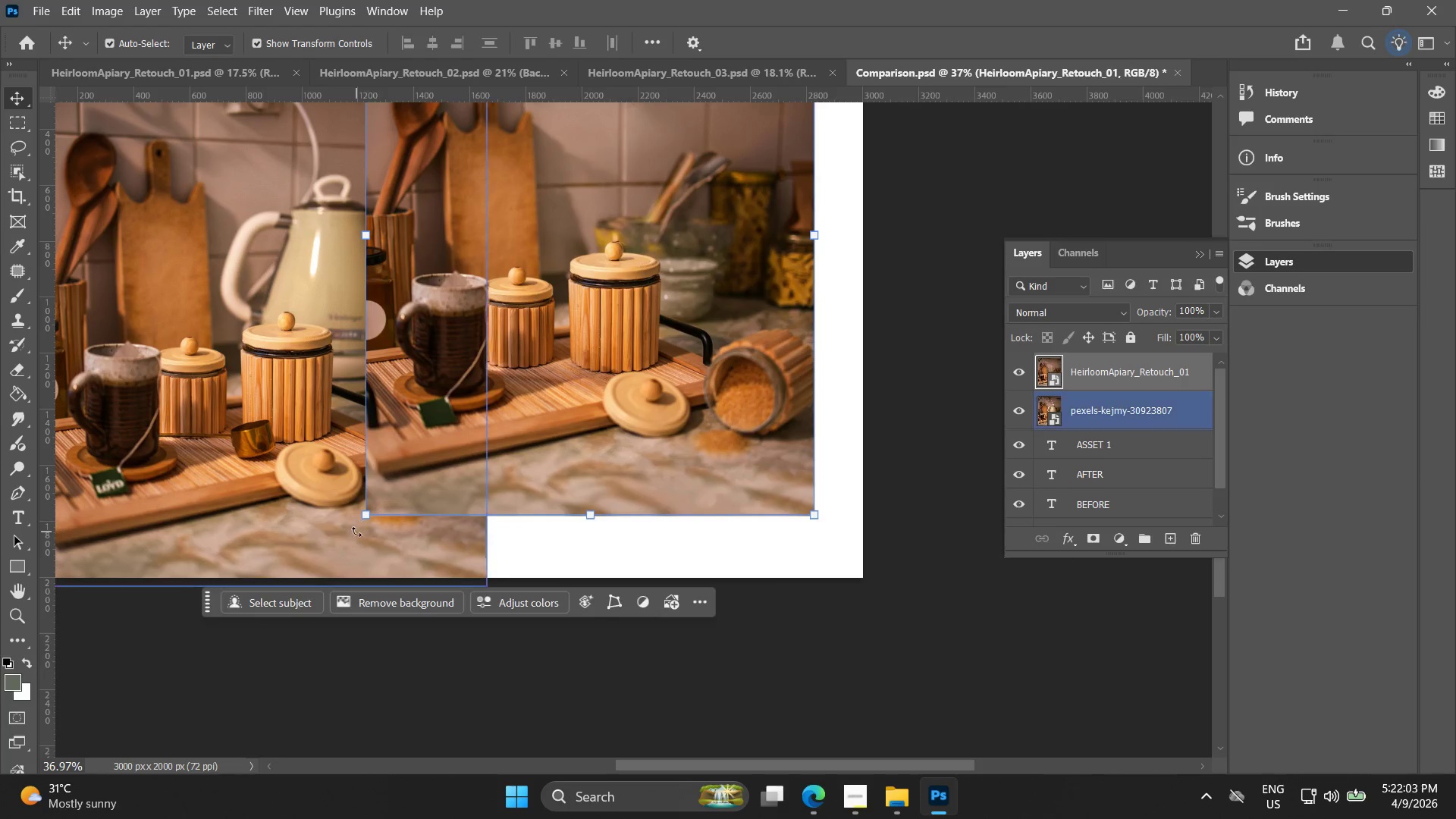 
left_click_drag(start_coordinate=[356, 532], to_coordinate=[373, 525])
 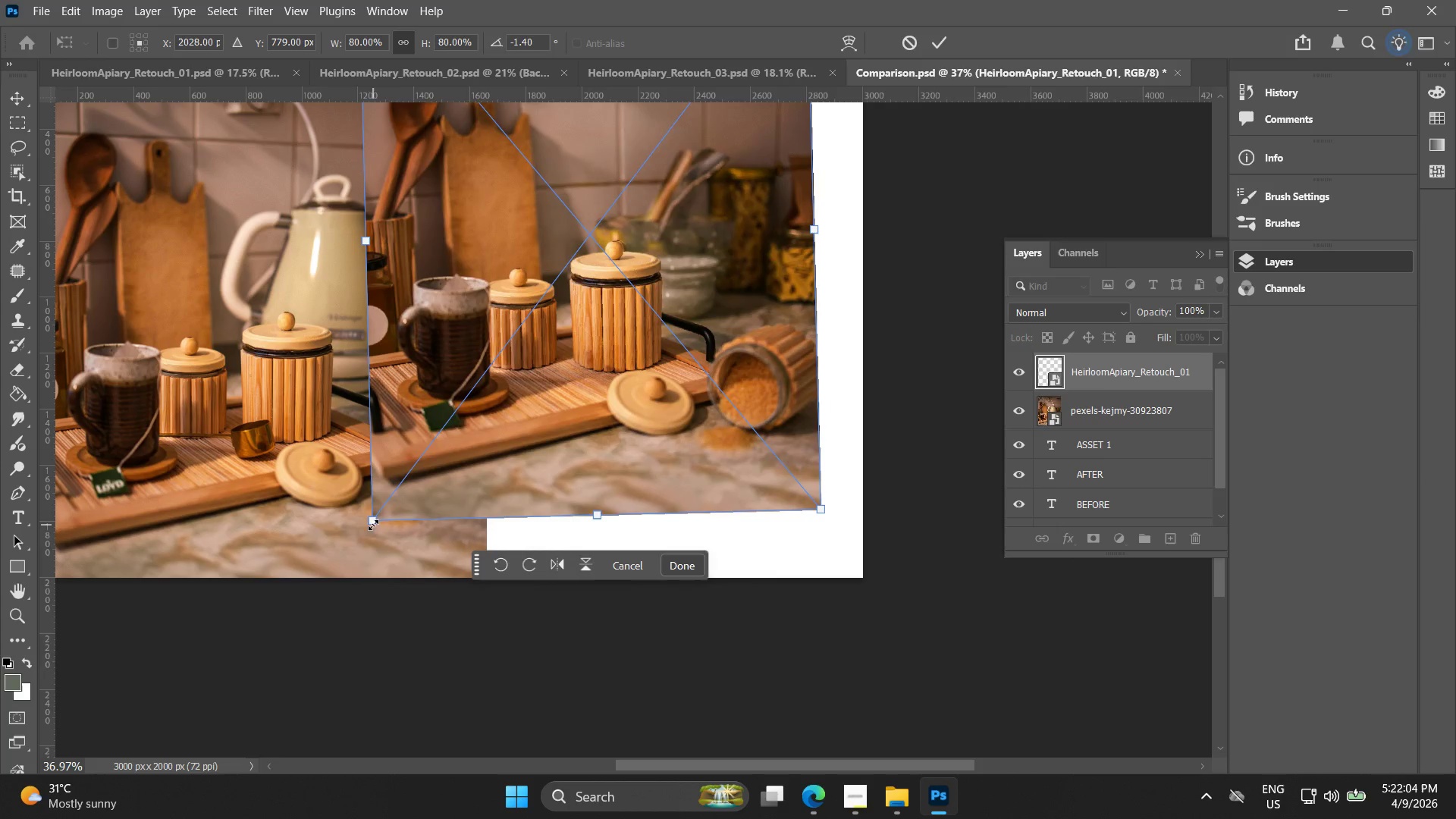 
key(Control+ControlLeft)
 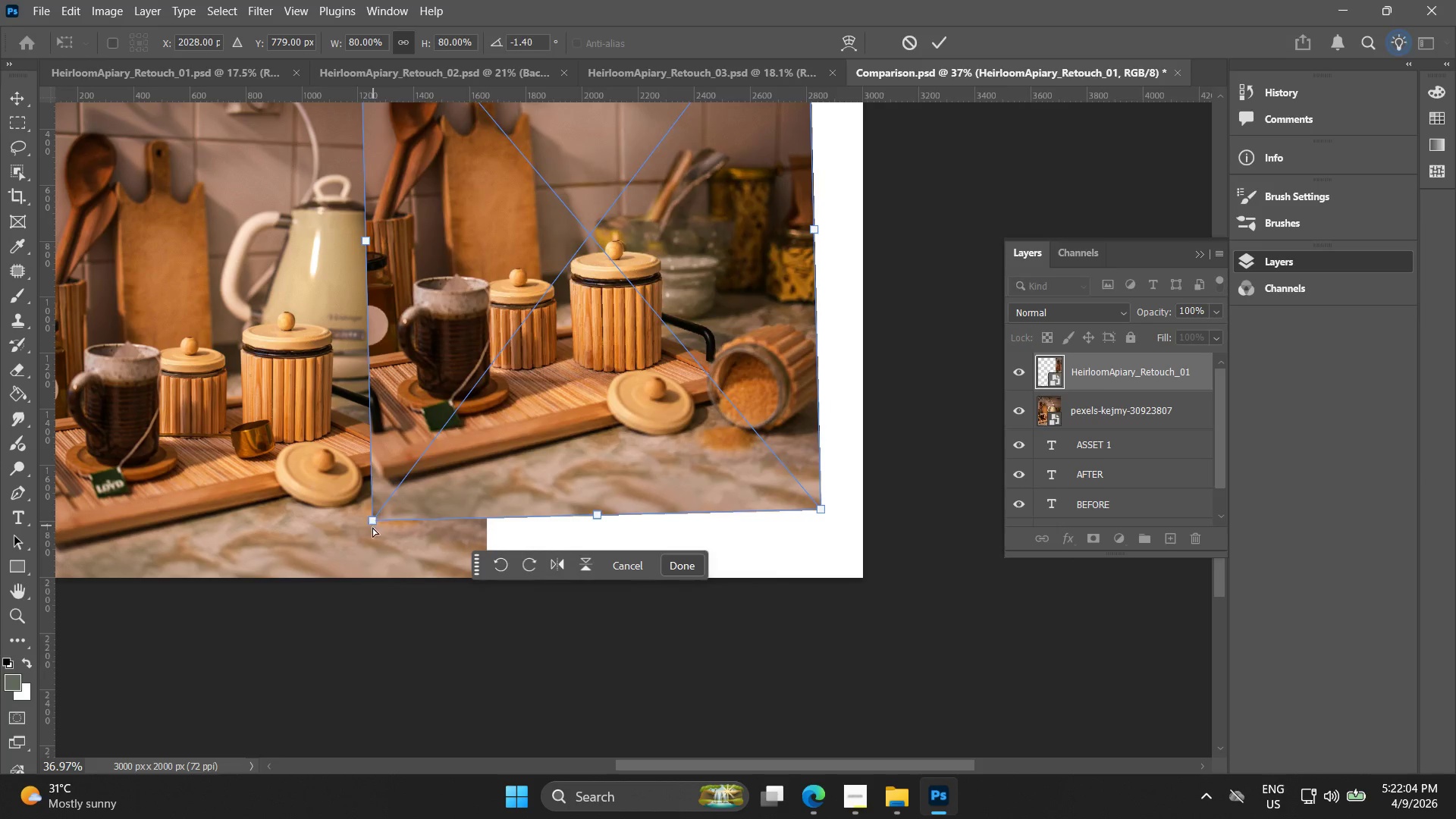 
key(Control+Z)
 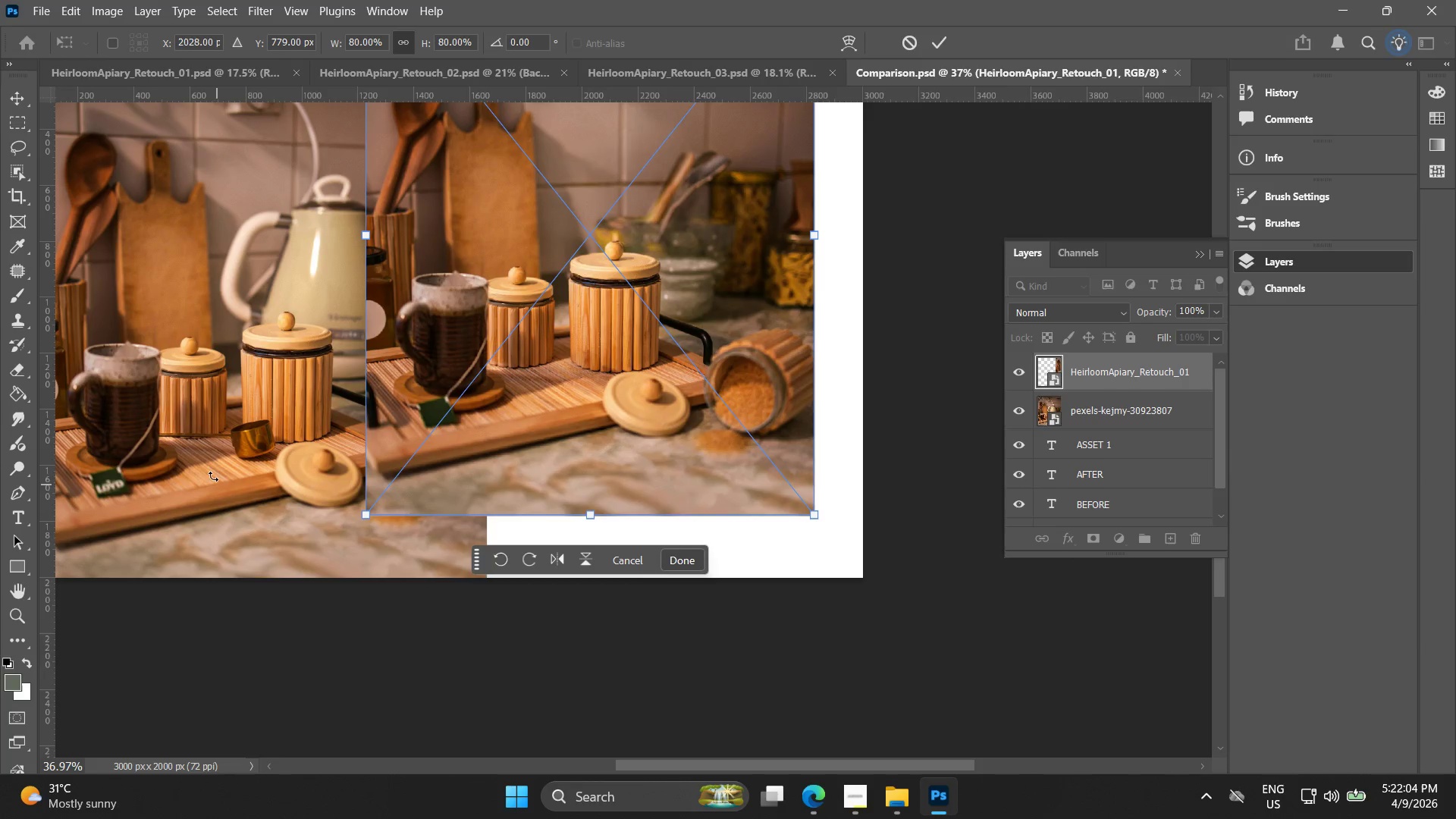 
left_click_drag(start_coordinate=[212, 476], to_coordinate=[212, 456])
 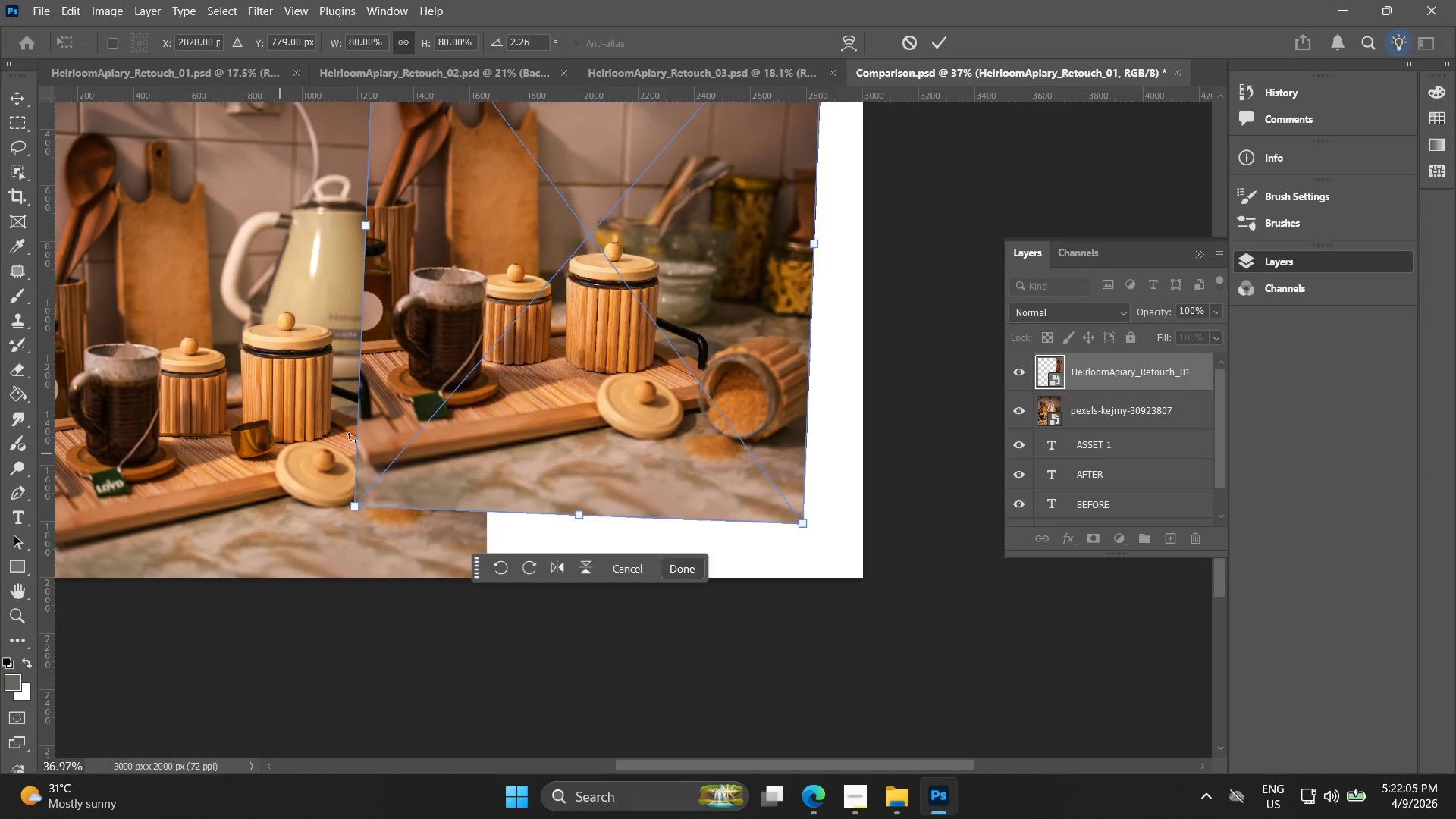 
key(Control+ControlLeft)
 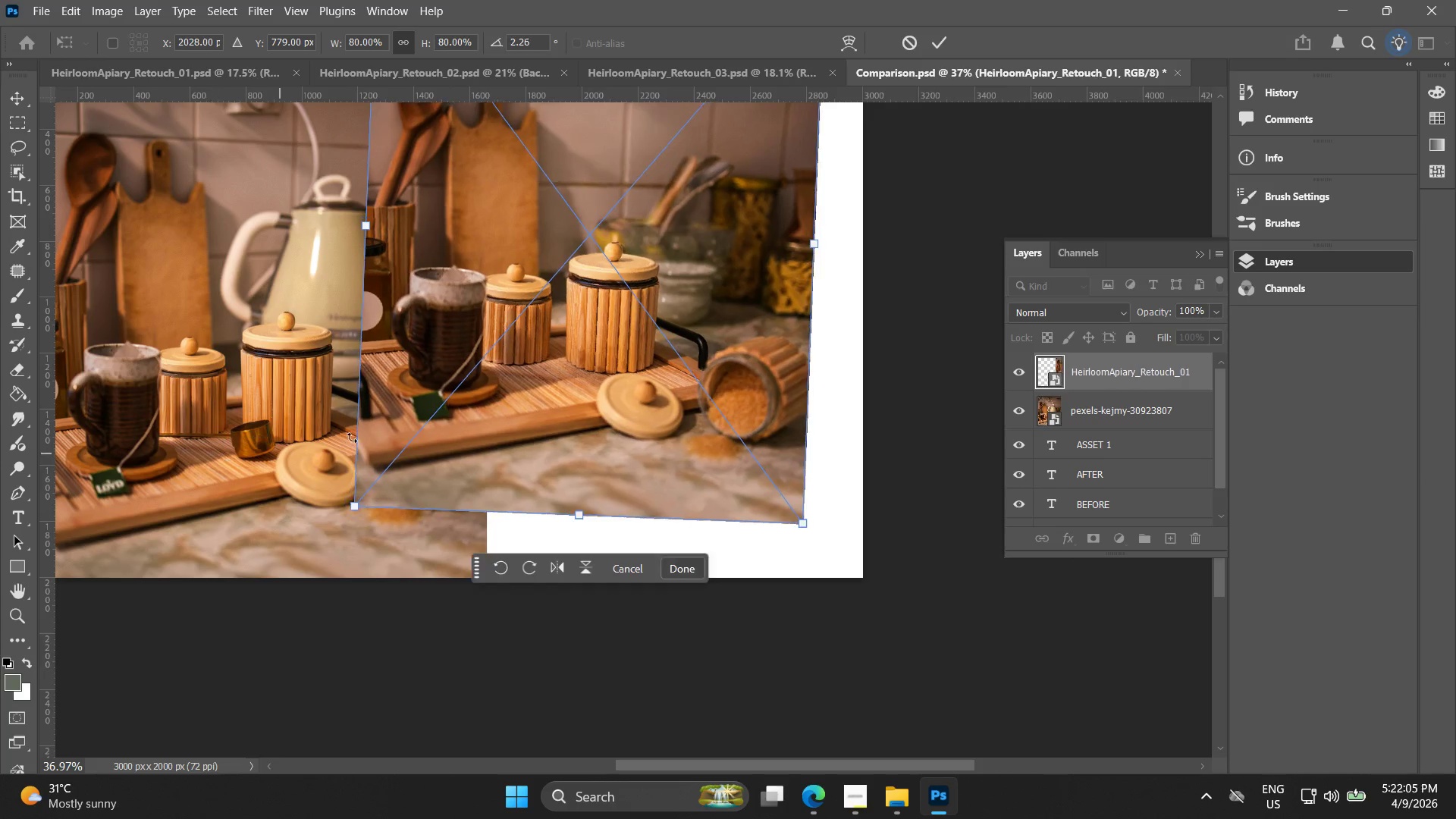 
key(Control+Z)
 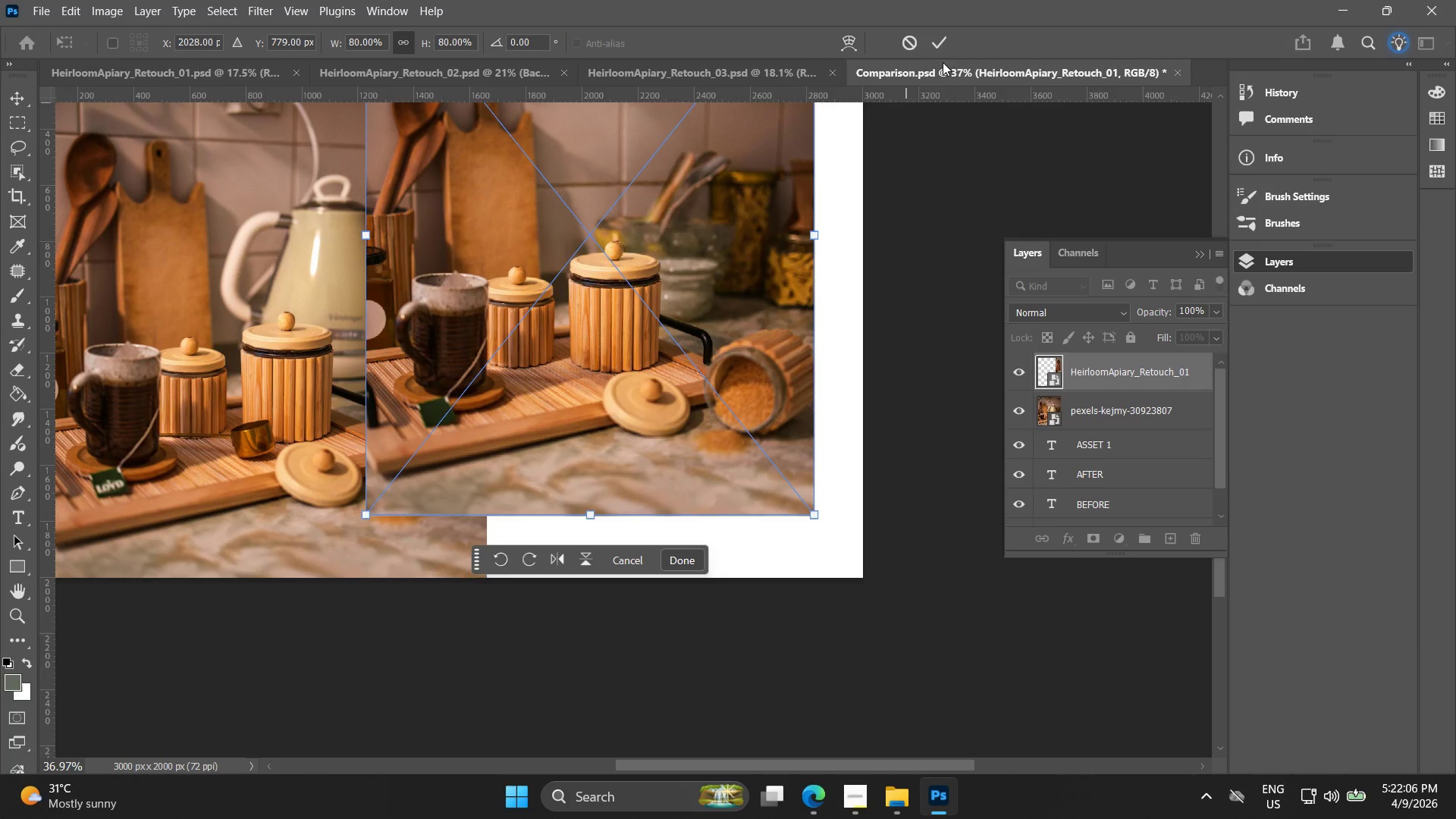 
left_click([942, 43])
 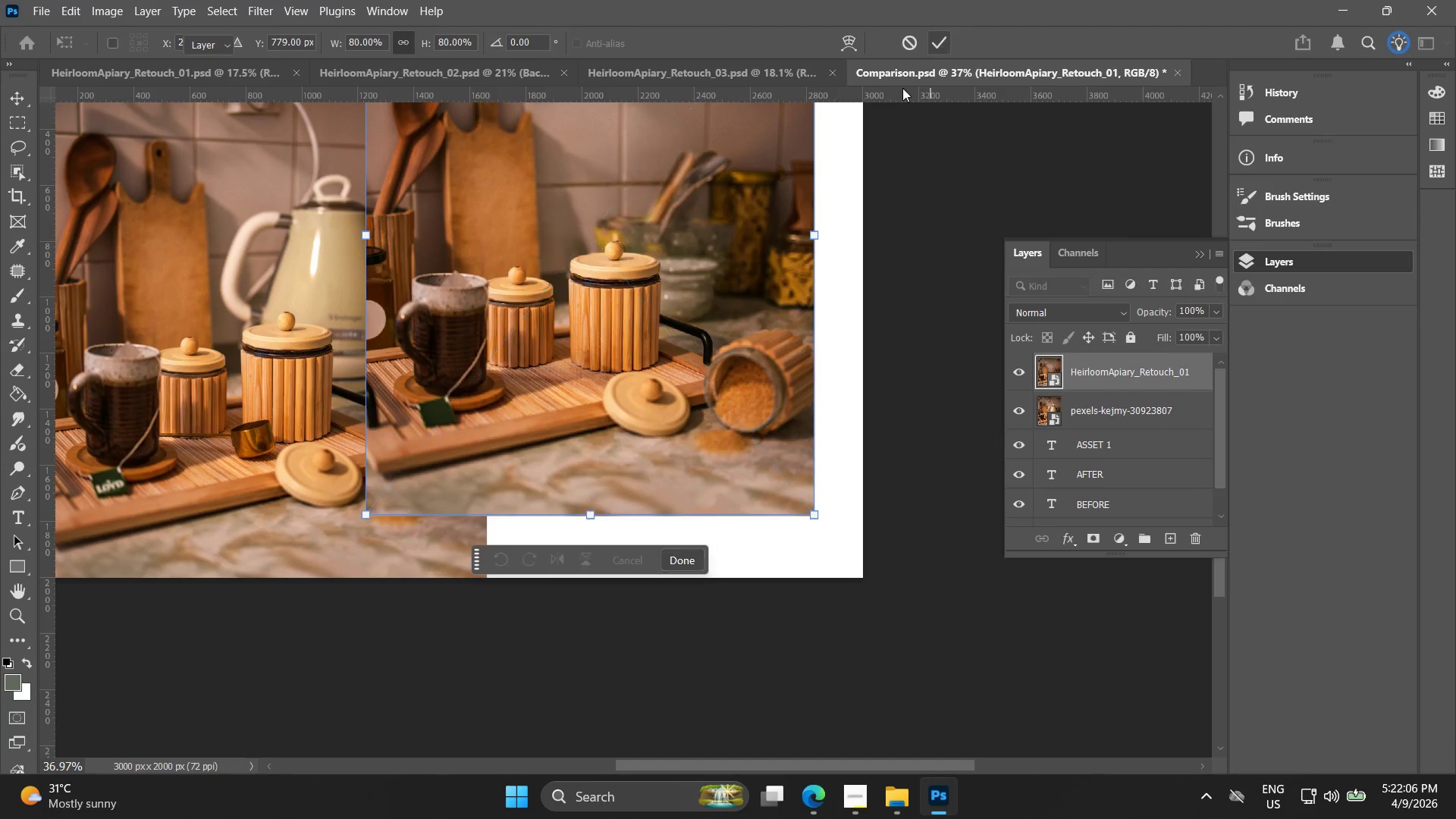 
key(Alt+AltLeft)
 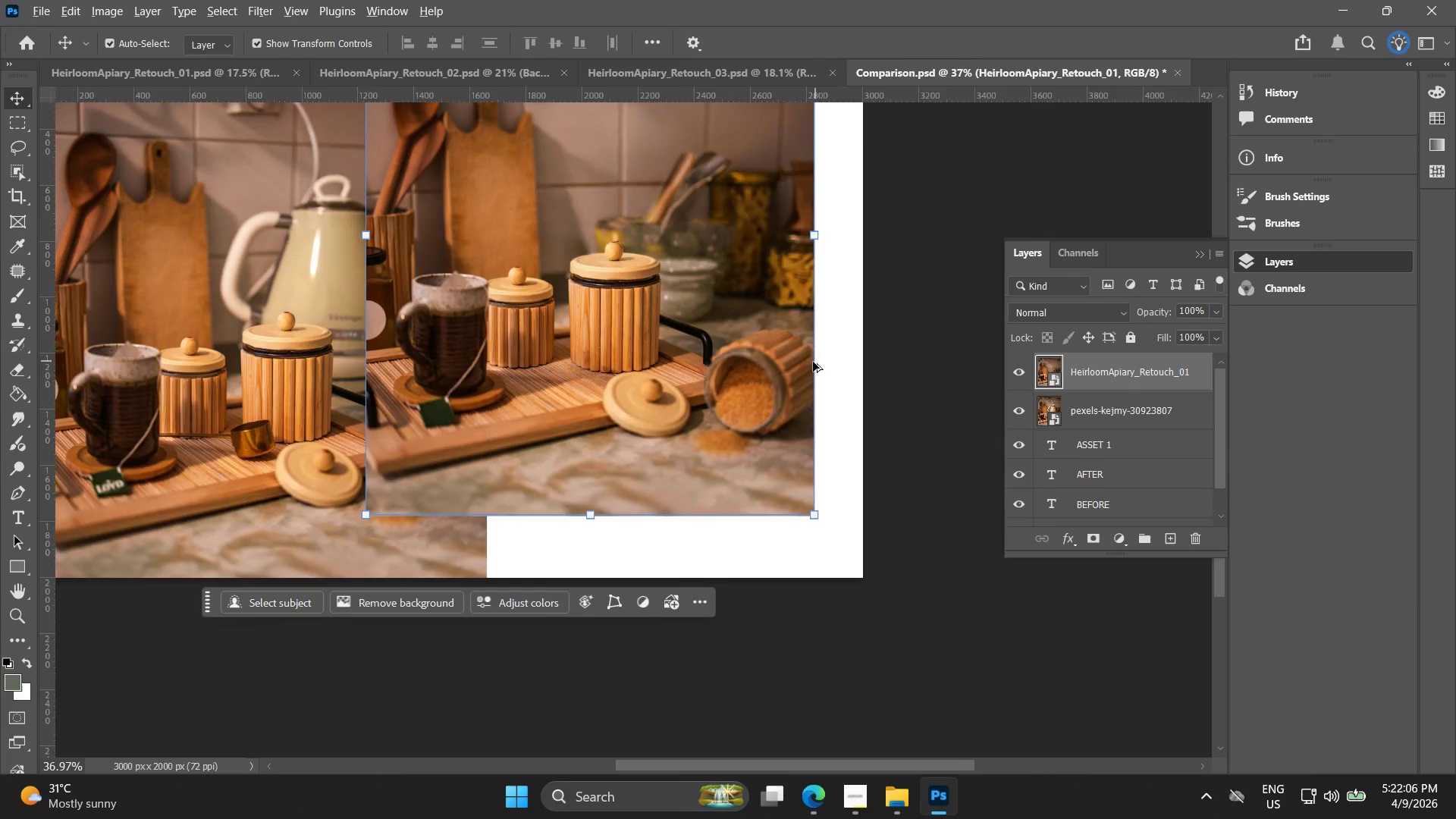 
hold_key(key=Space, duration=0.33)
 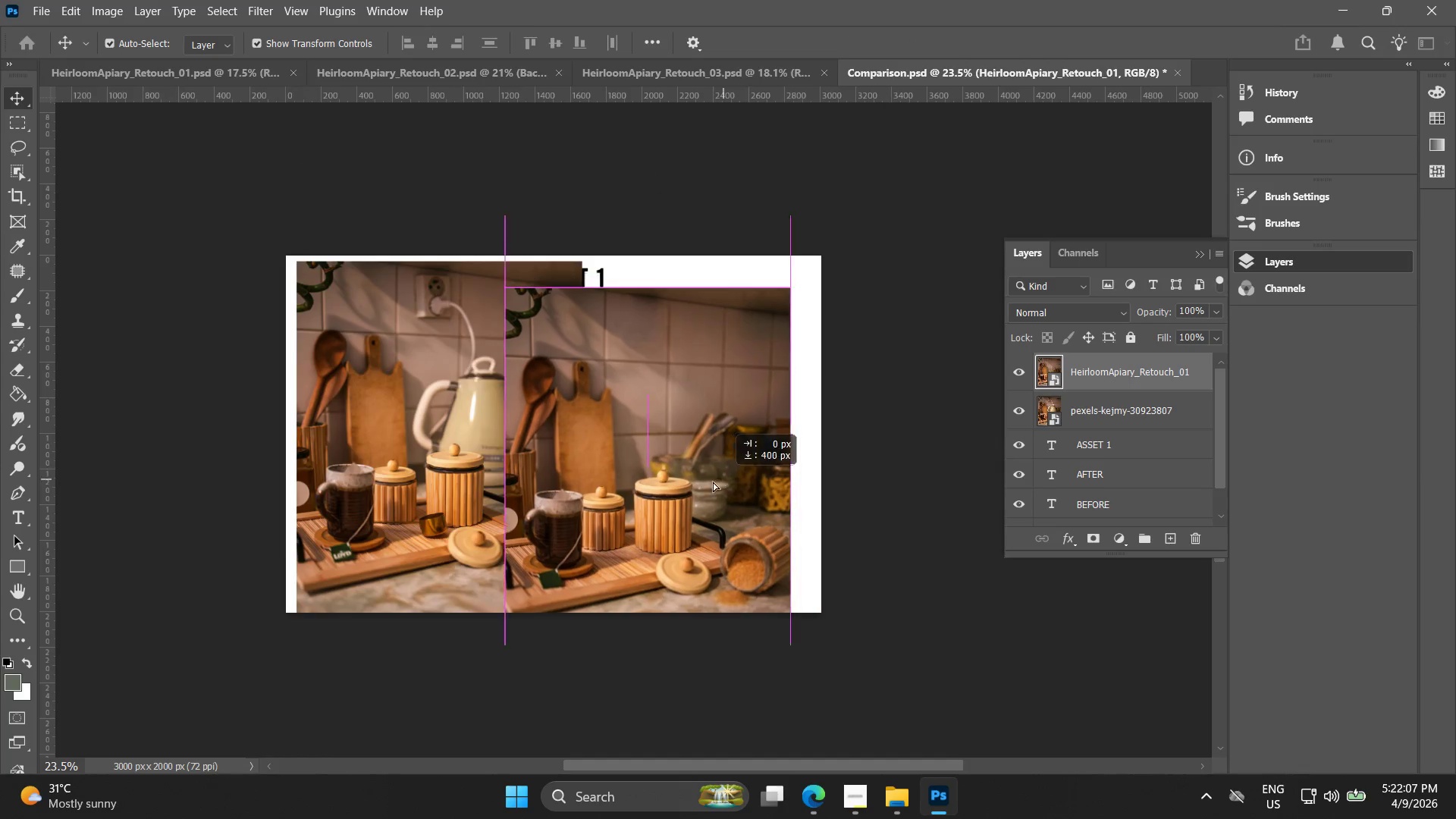 
left_click_drag(start_coordinate=[789, 364], to_coordinate=[779, 415])
 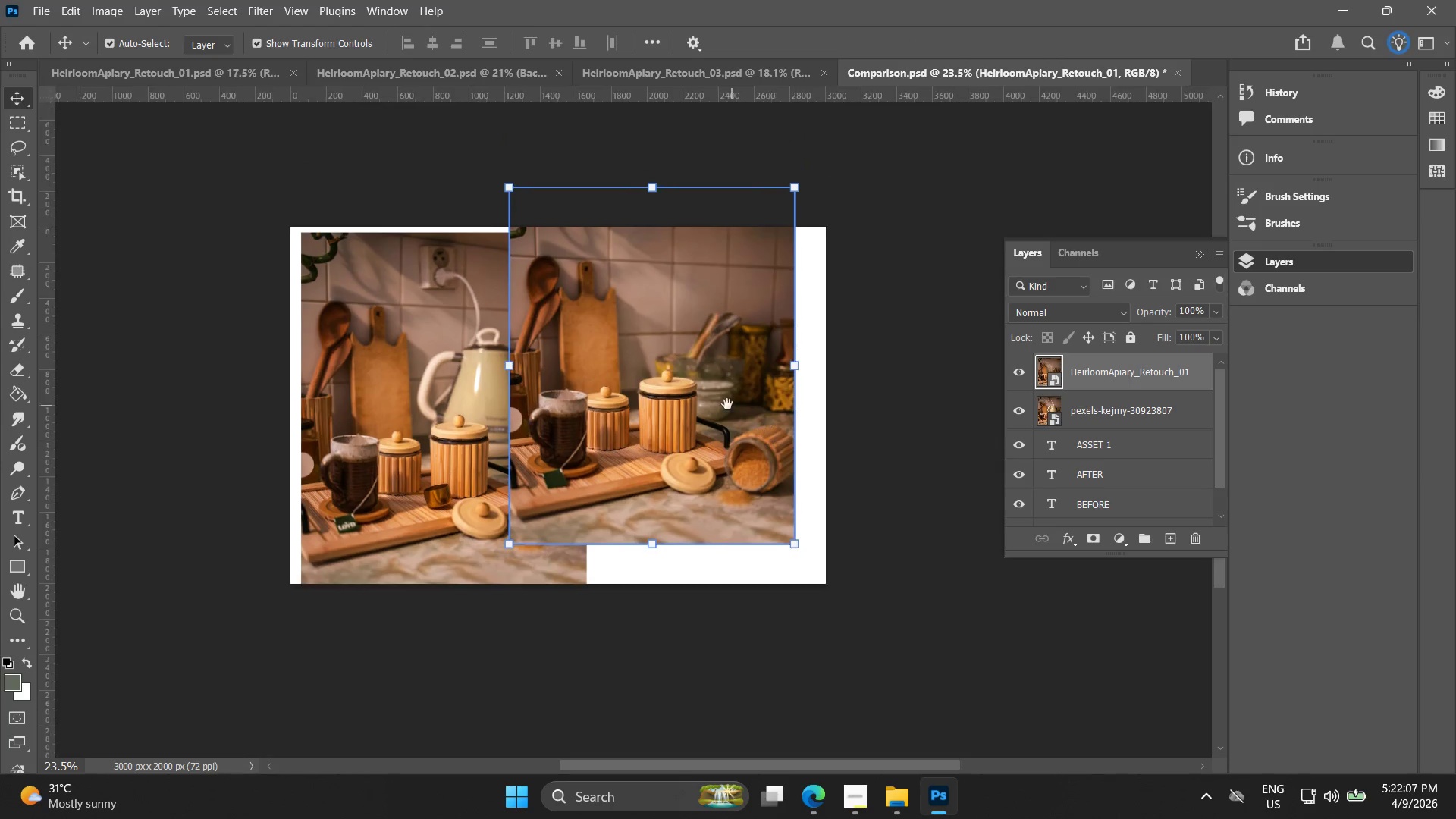 
scroll: coordinate [803, 369], scroll_direction: down, amount: 5.0
 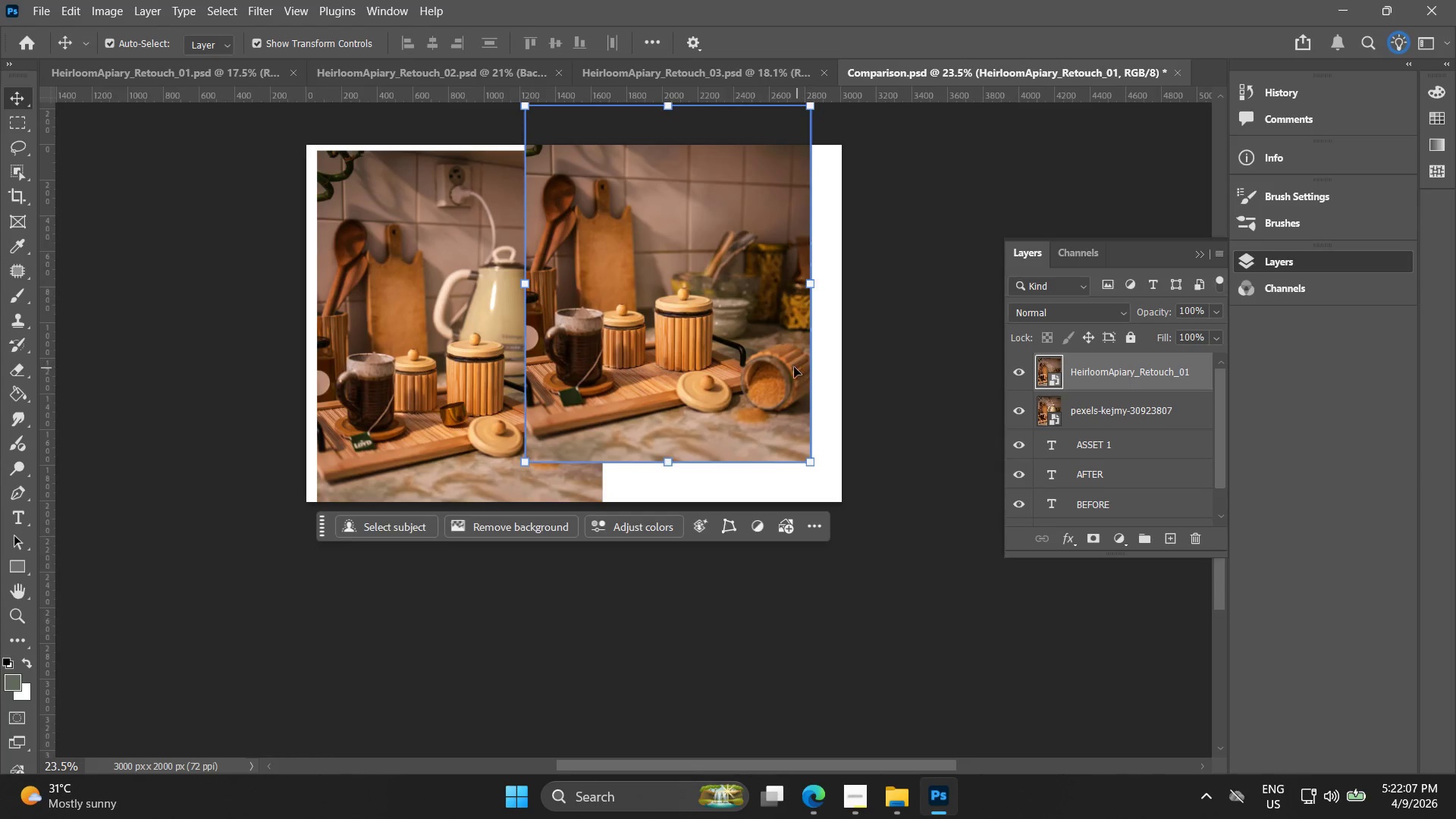 
left_click_drag(start_coordinate=[724, 402], to_coordinate=[754, 435])
 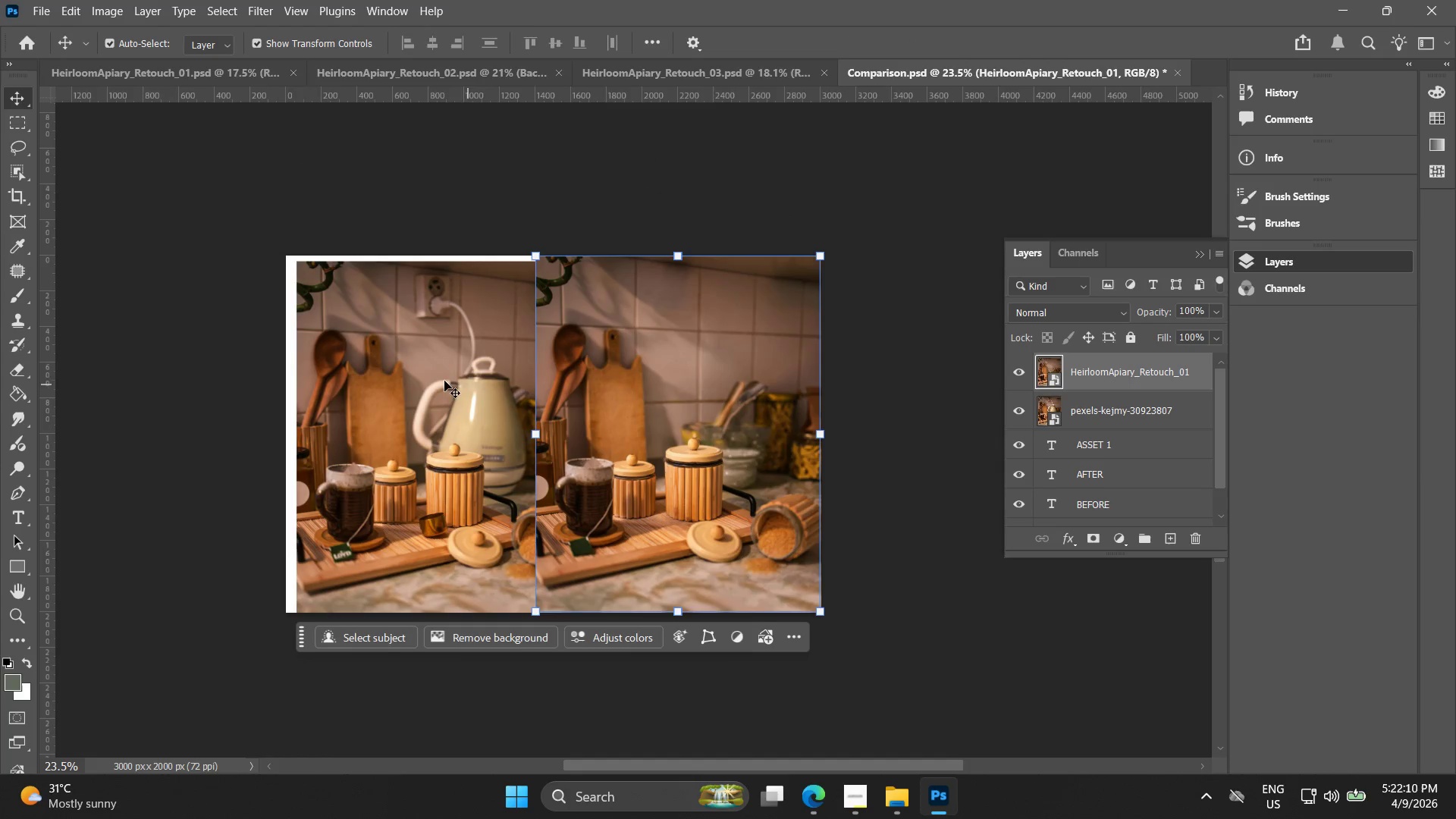 
hold_key(key=ShiftLeft, duration=0.5)
left_click([431, 379])
 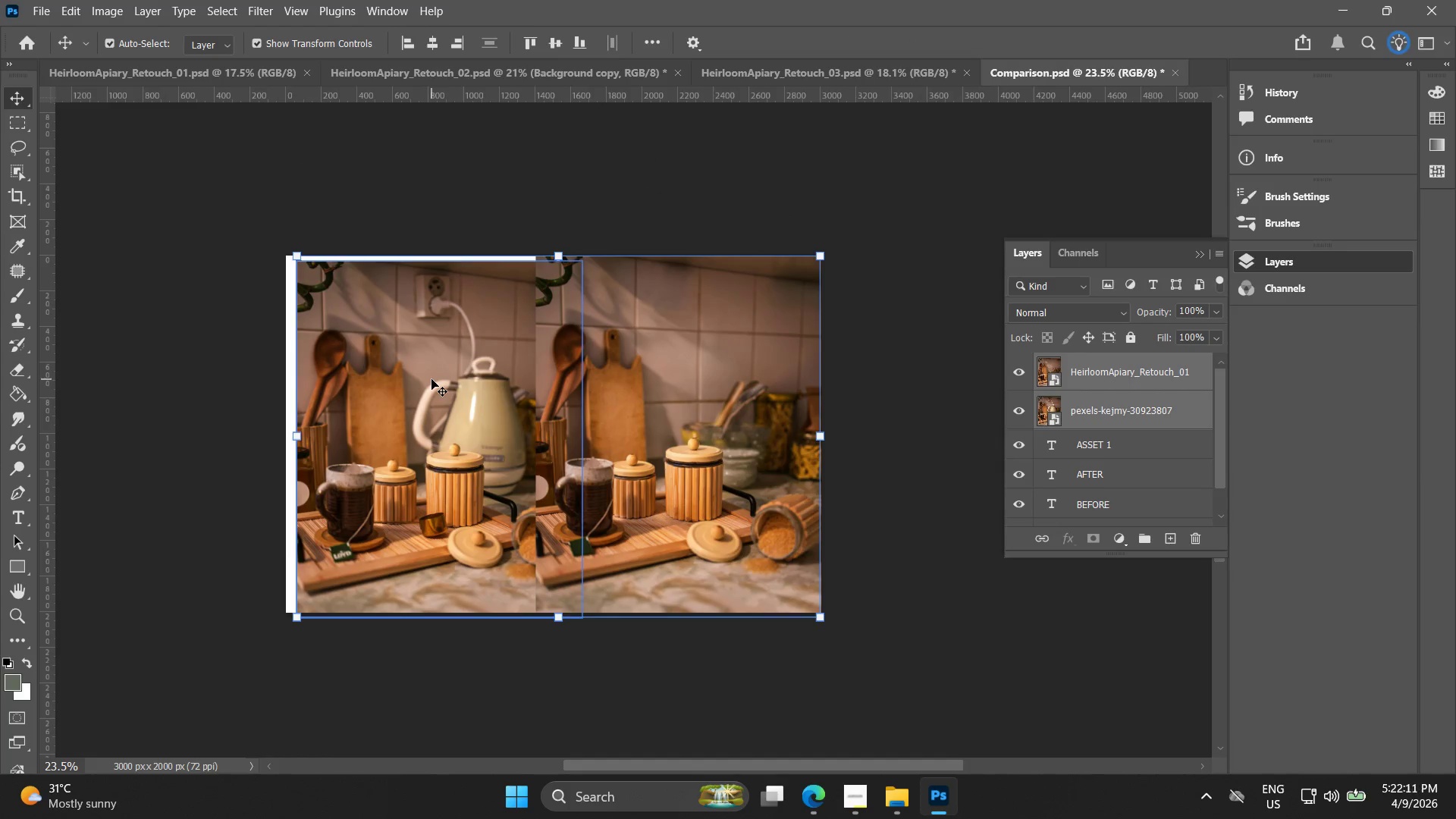 
hold_key(key=ShiftLeft, duration=1.5)
left_click_drag(start_coordinate=[564, 252], to_coordinate=[567, 277])
 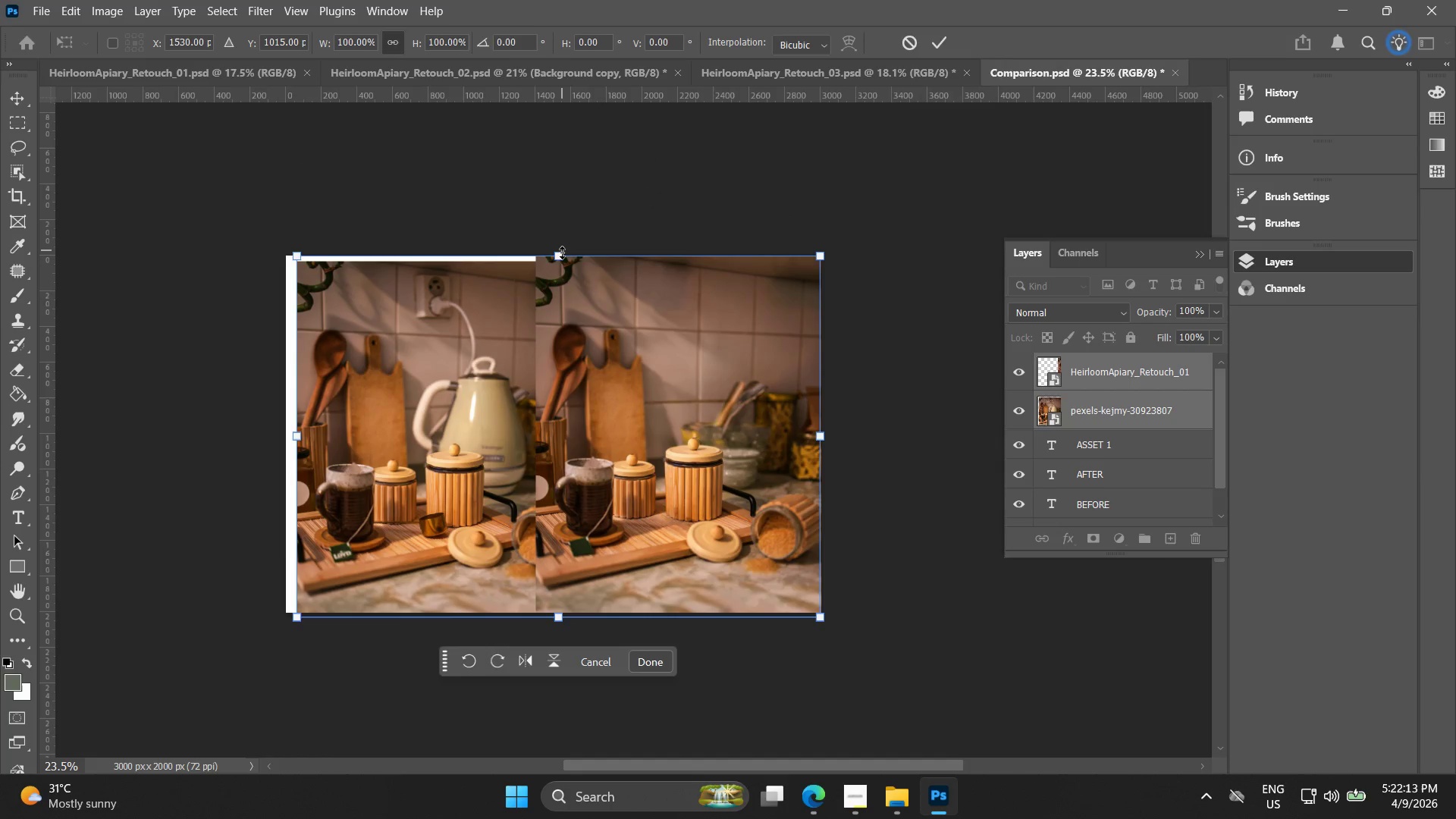 
key(Shift+ShiftLeft)
 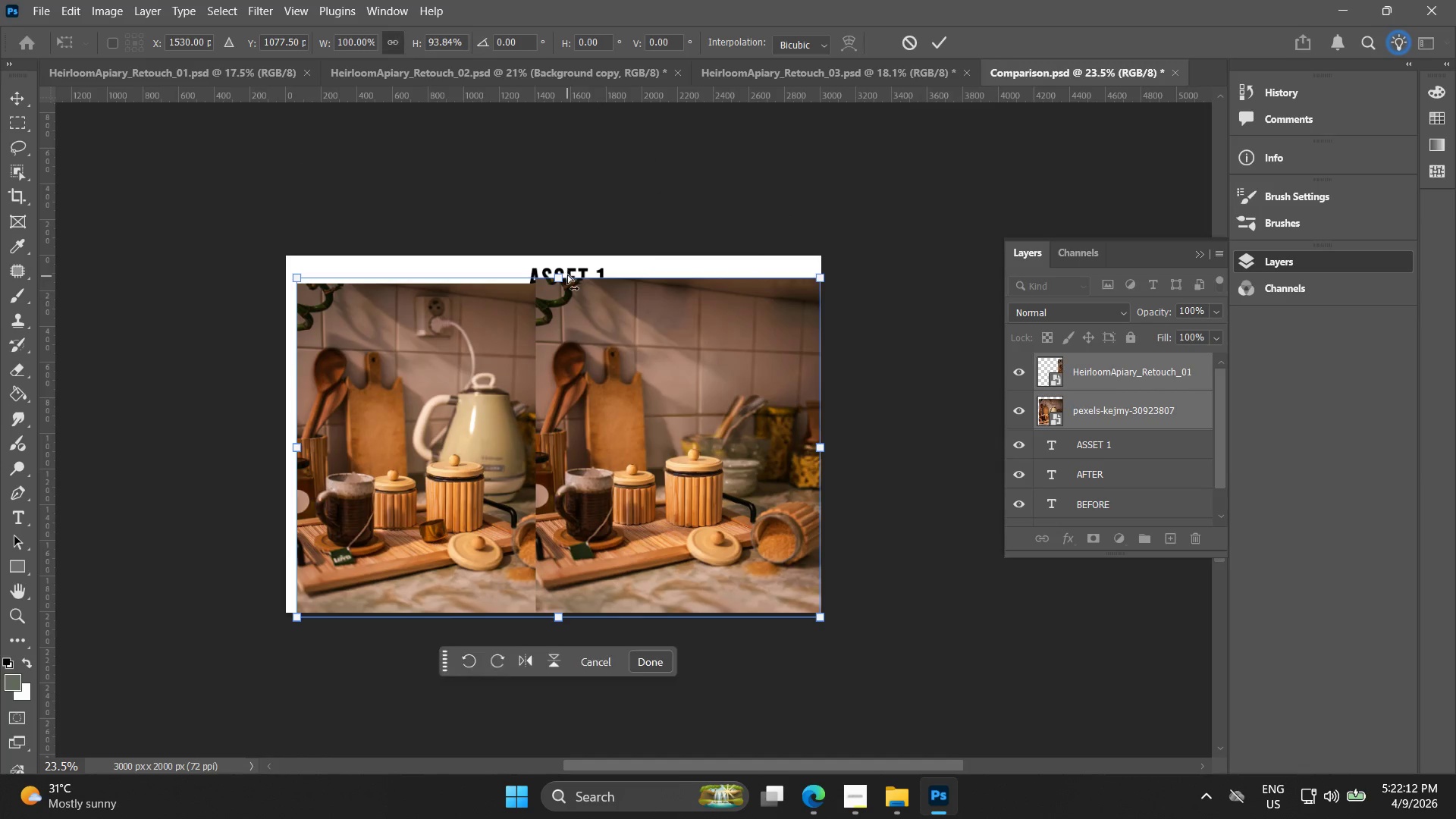 
key(Control+ControlLeft)
 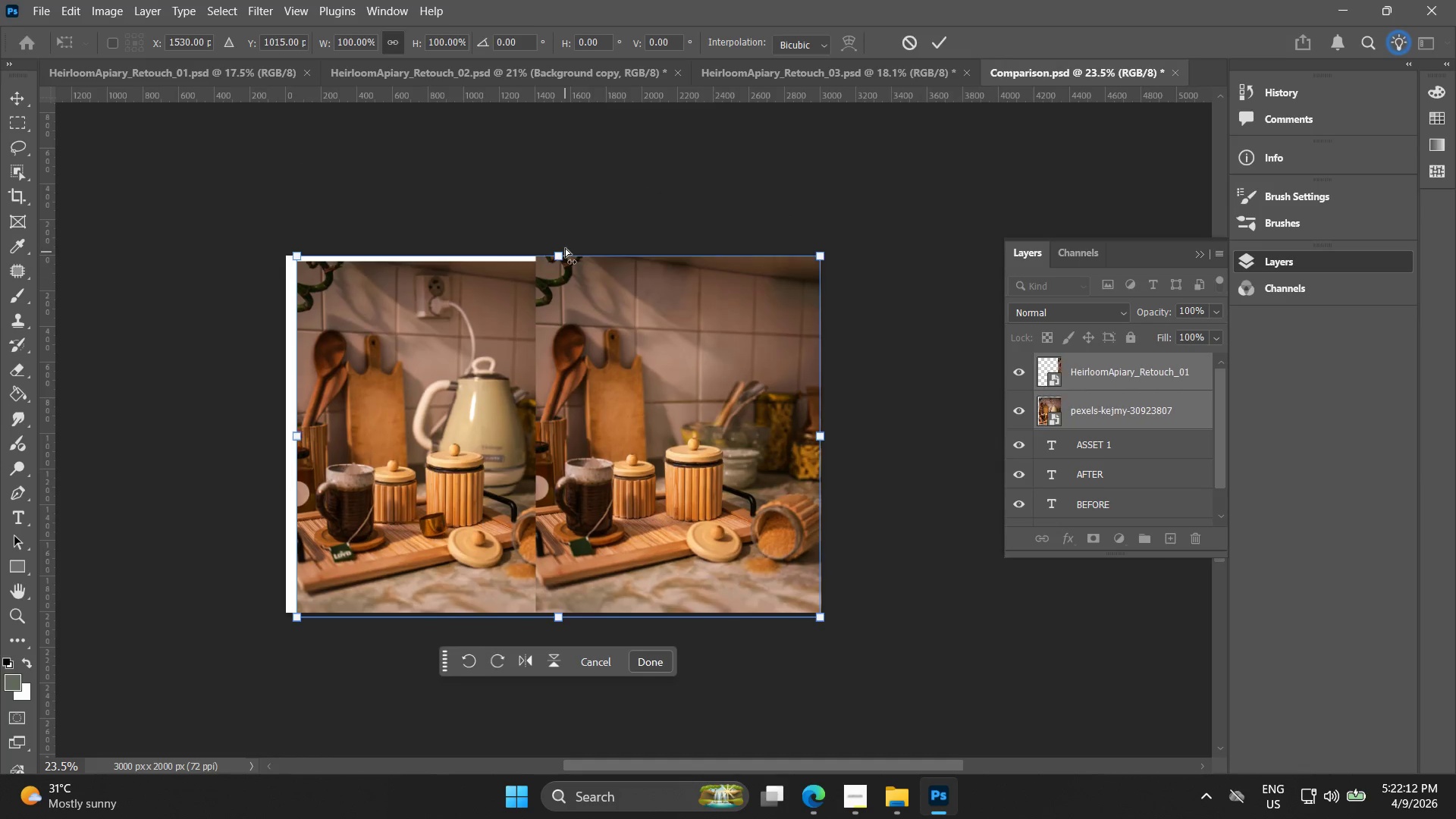 
key(Control+Z)
 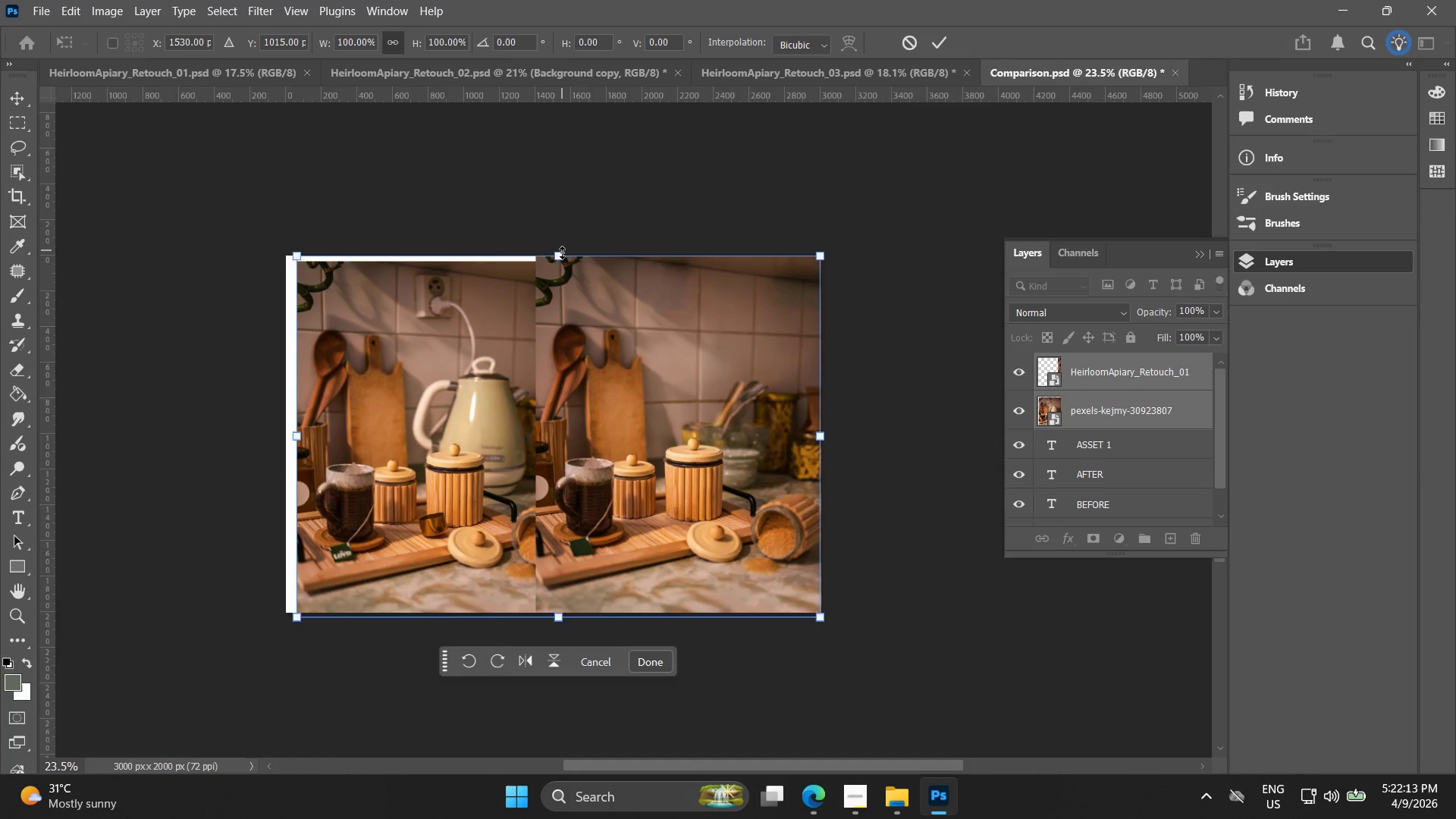 
hold_key(key=AltLeft, duration=1.5)
left_click_drag(start_coordinate=[563, 255], to_coordinate=[576, 302])
 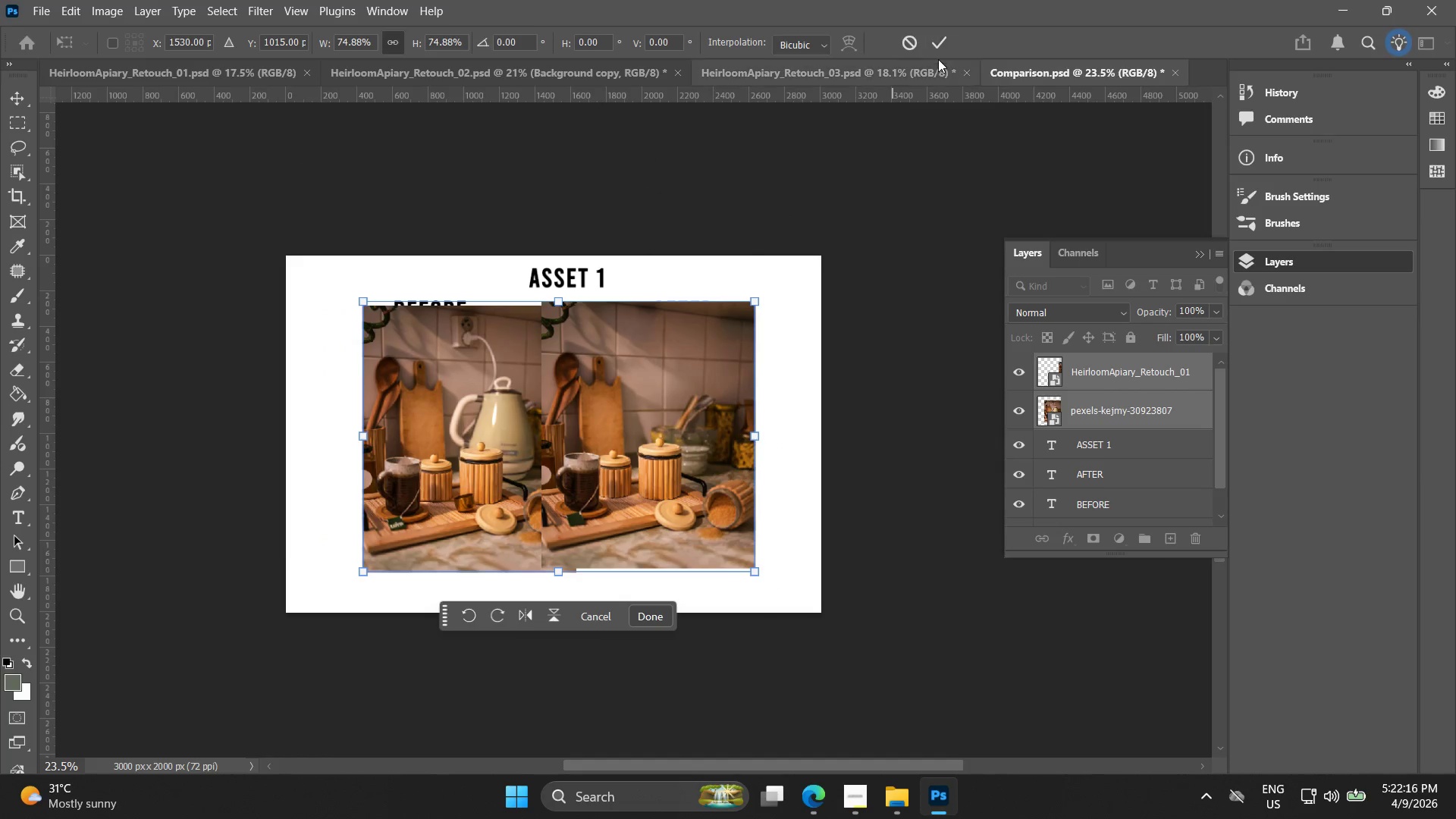 
hold_key(key=AltLeft, duration=1.26)
 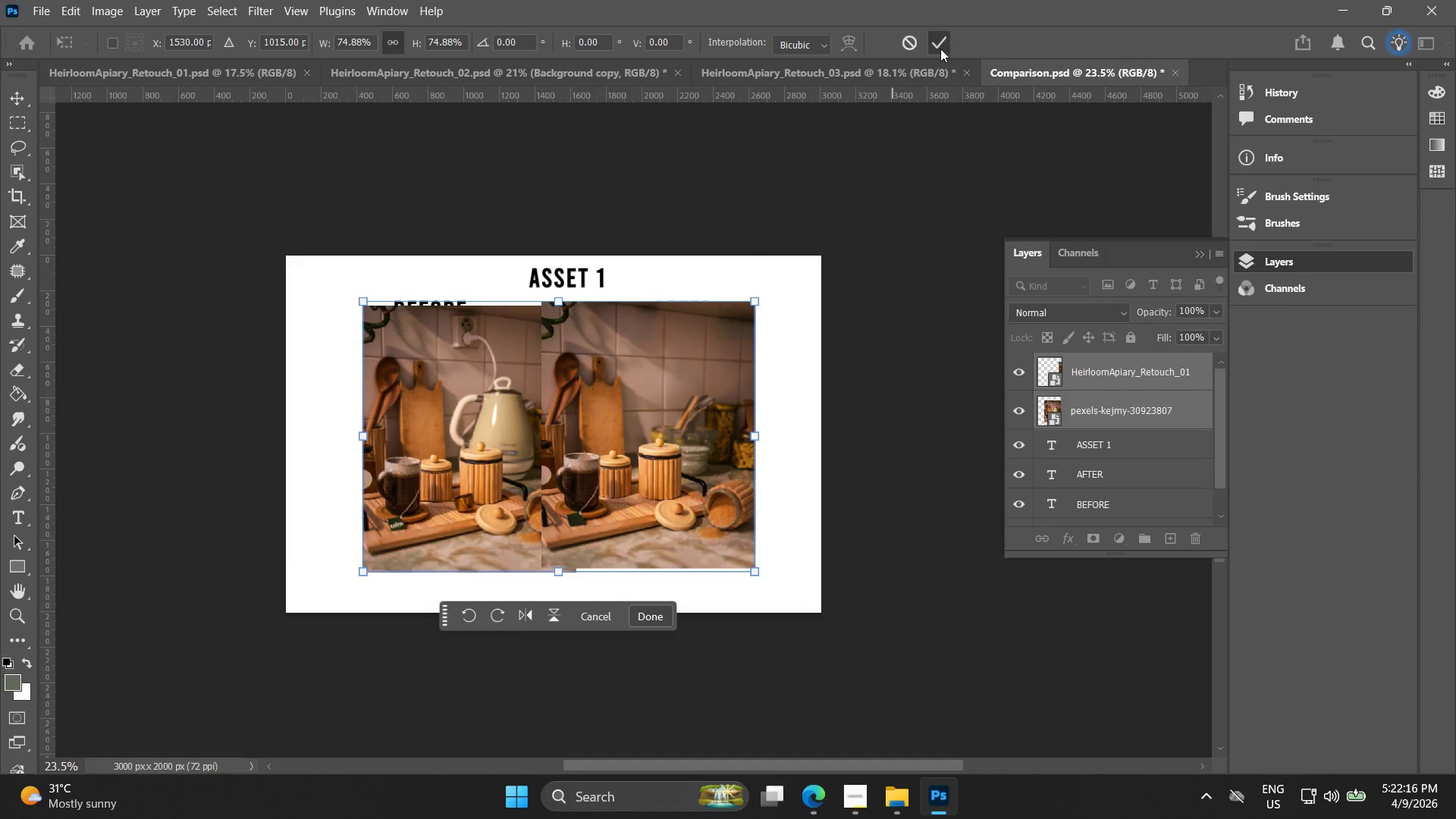 
double_click([900, 369])
 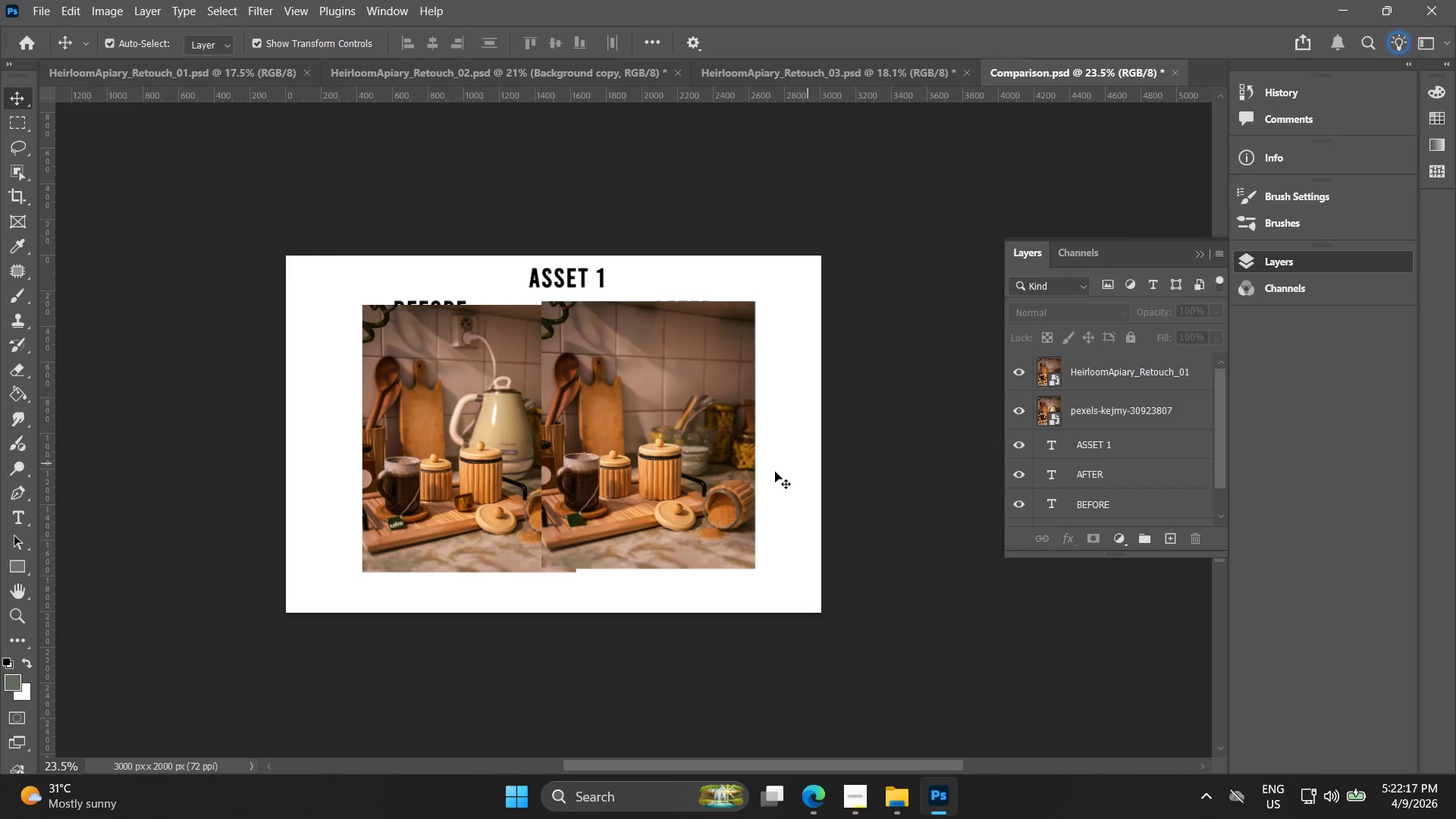 
key(Alt+AltLeft)
 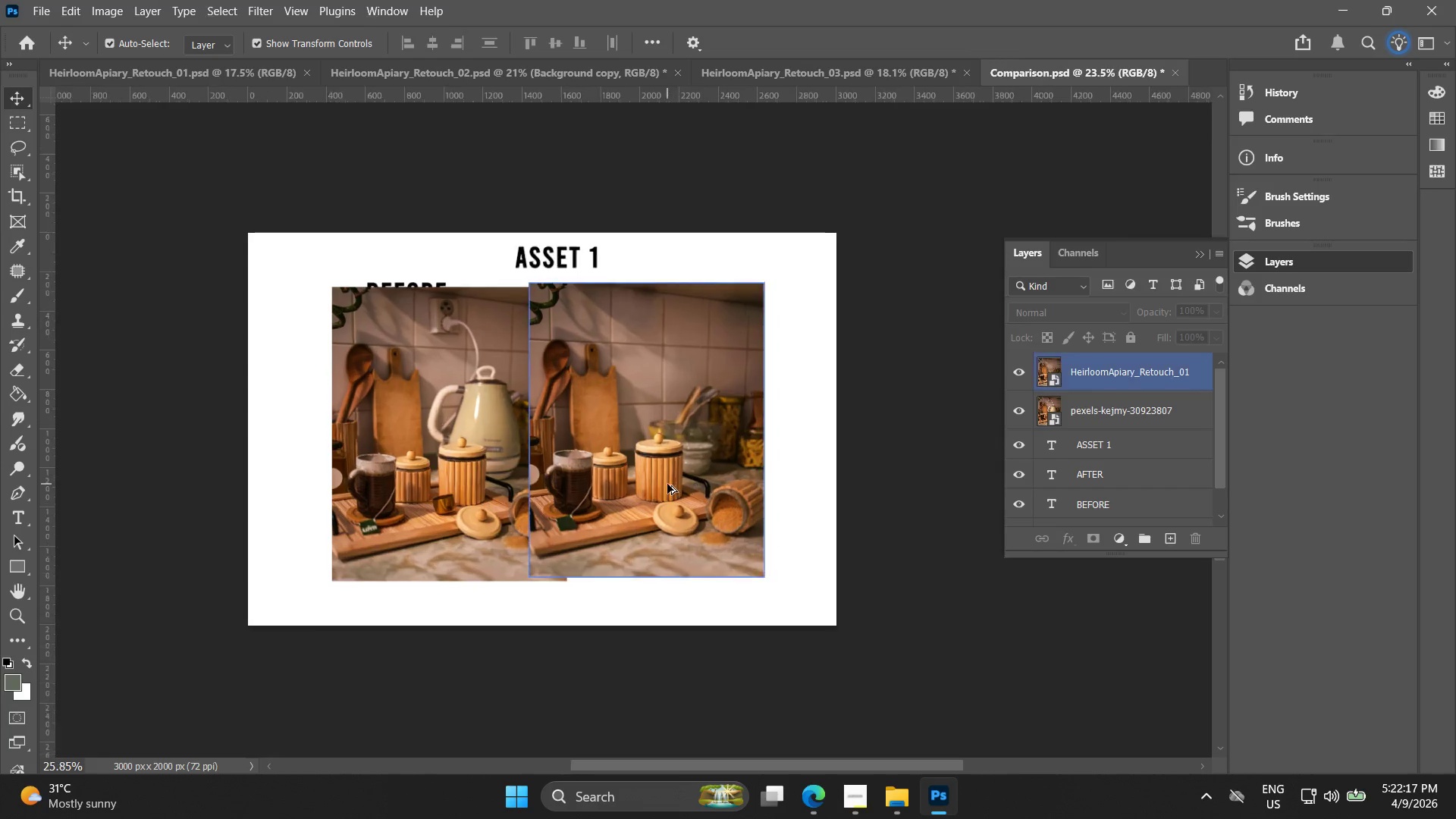 
hold_key(key=Space, duration=0.39)
 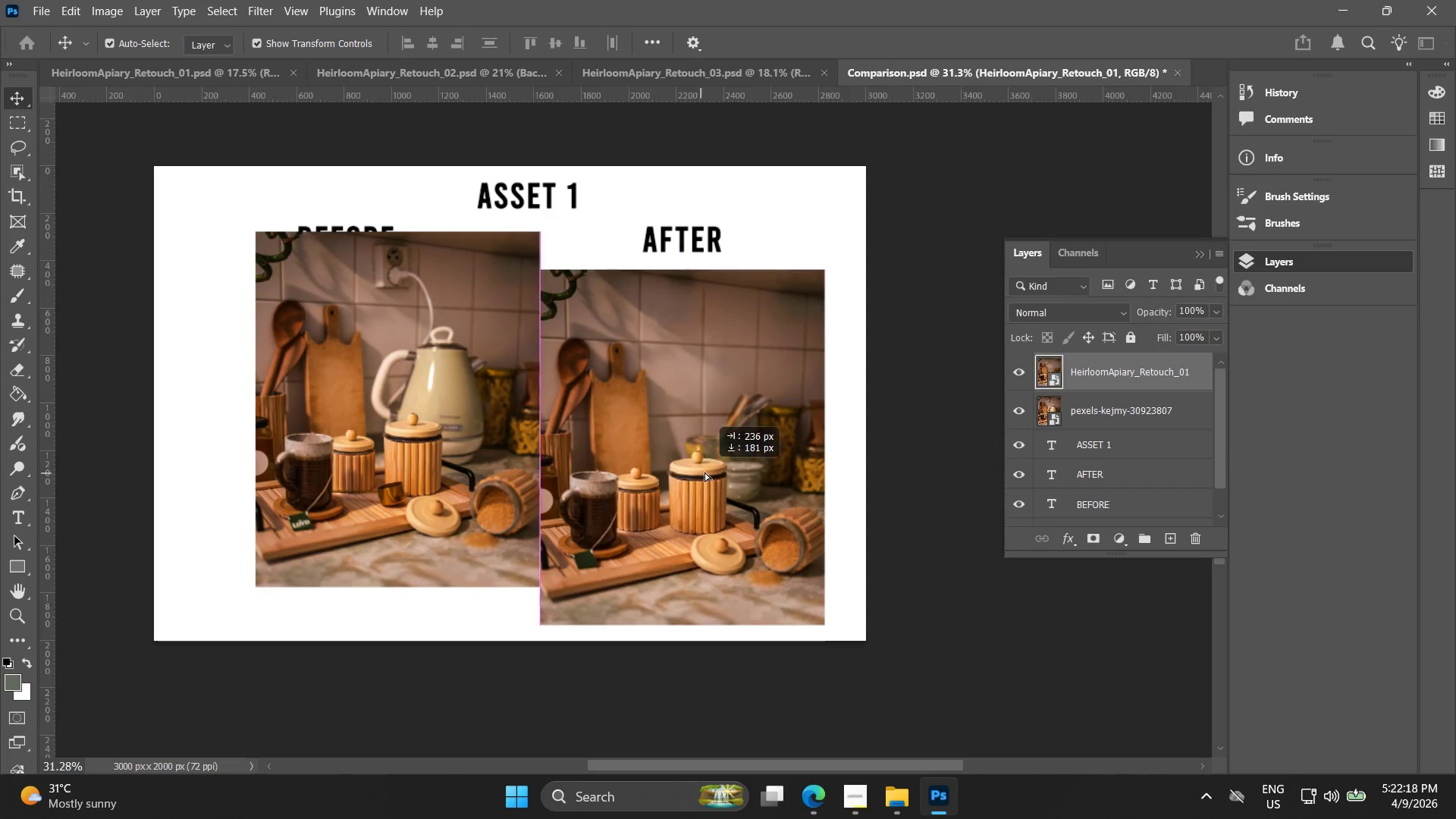 
left_click_drag(start_coordinate=[661, 449], to_coordinate=[655, 435])
 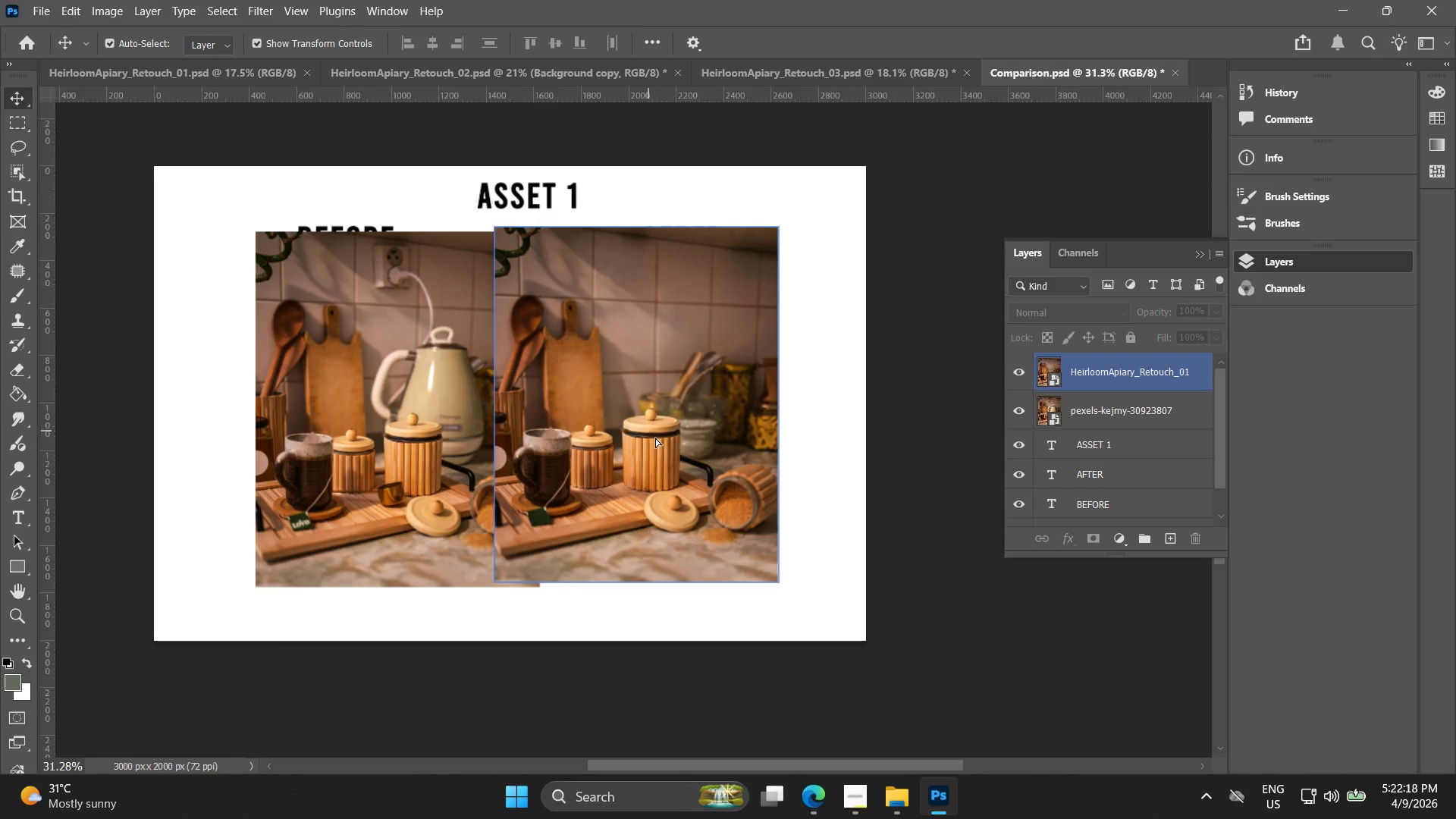 
scroll: coordinate [667, 484], scroll_direction: up, amount: 3.0
 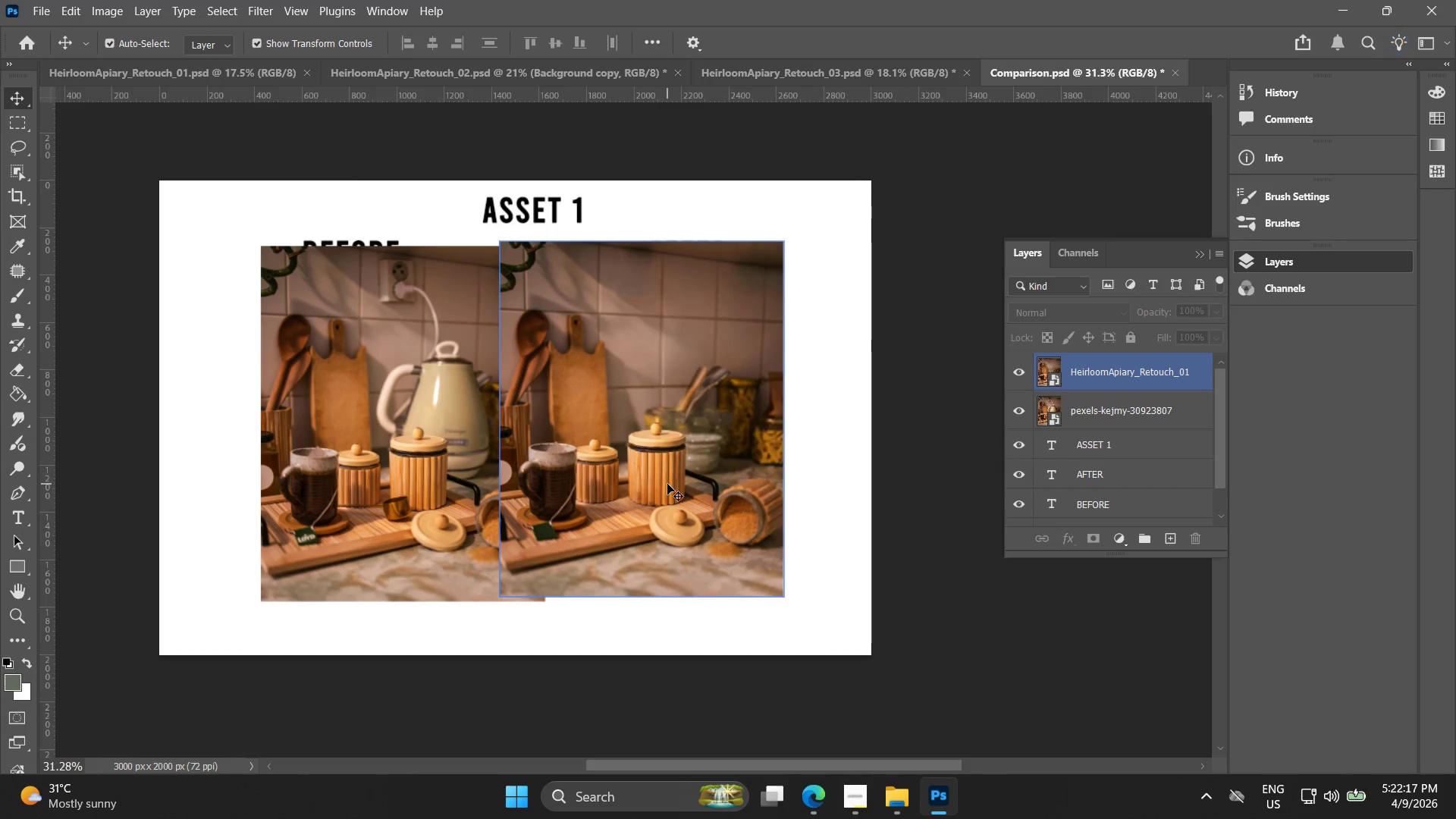 
left_click_drag(start_coordinate=[648, 431], to_coordinate=[711, 464])
 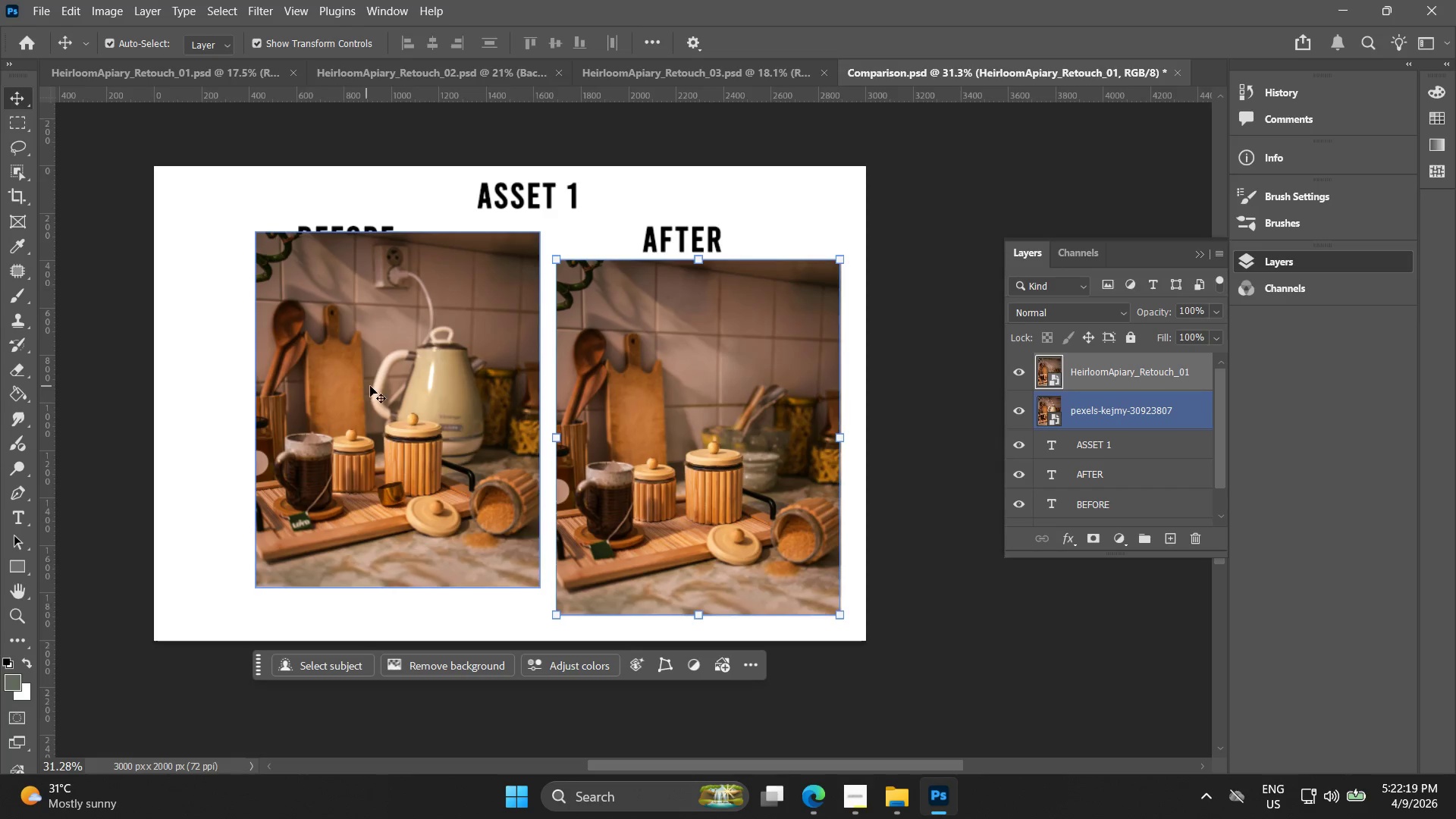 
left_click_drag(start_coordinate=[373, 386], to_coordinate=[322, 419])
 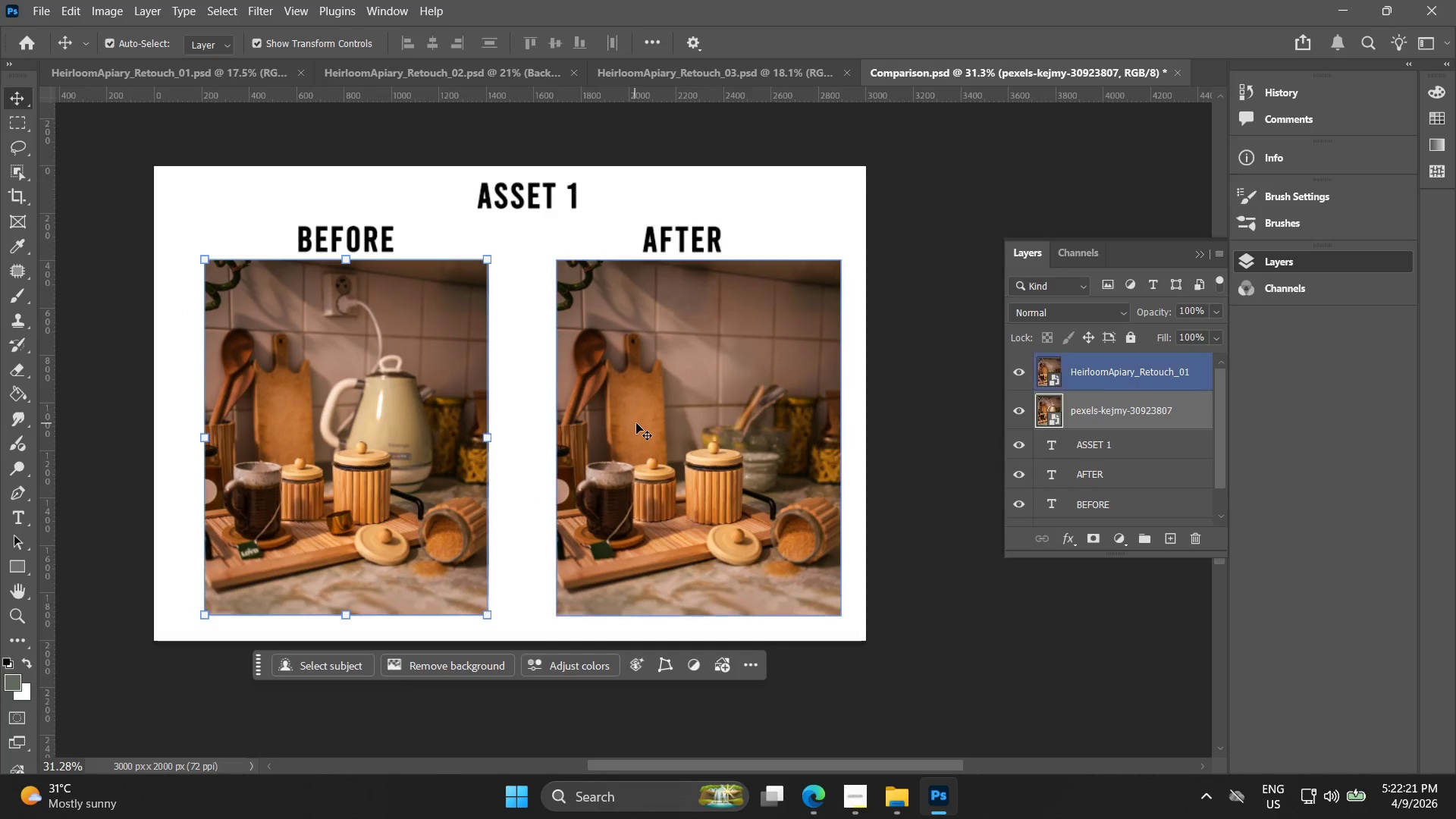 
left_click([637, 423])
 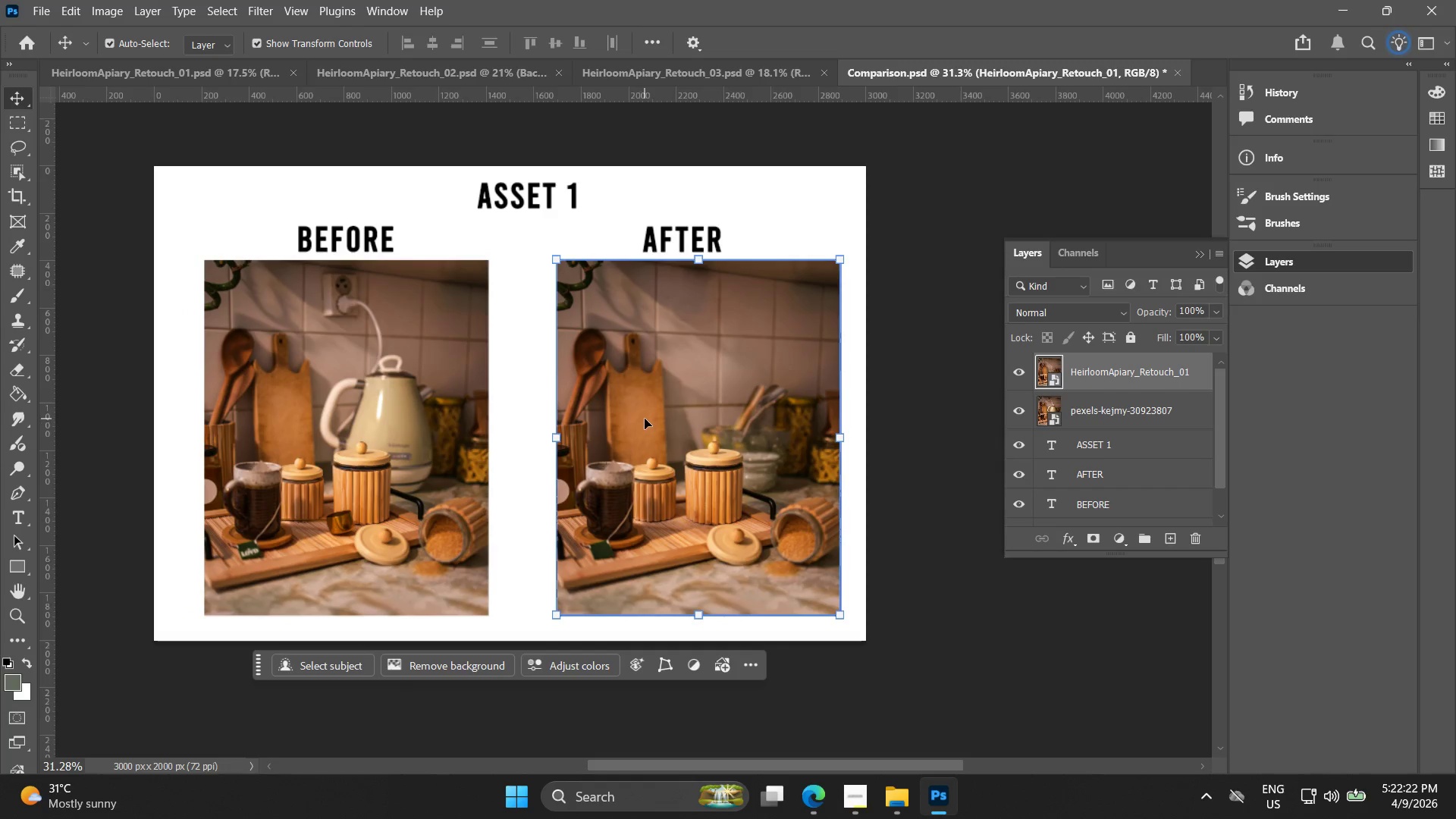 
left_click_drag(start_coordinate=[648, 419], to_coordinate=[635, 419])
 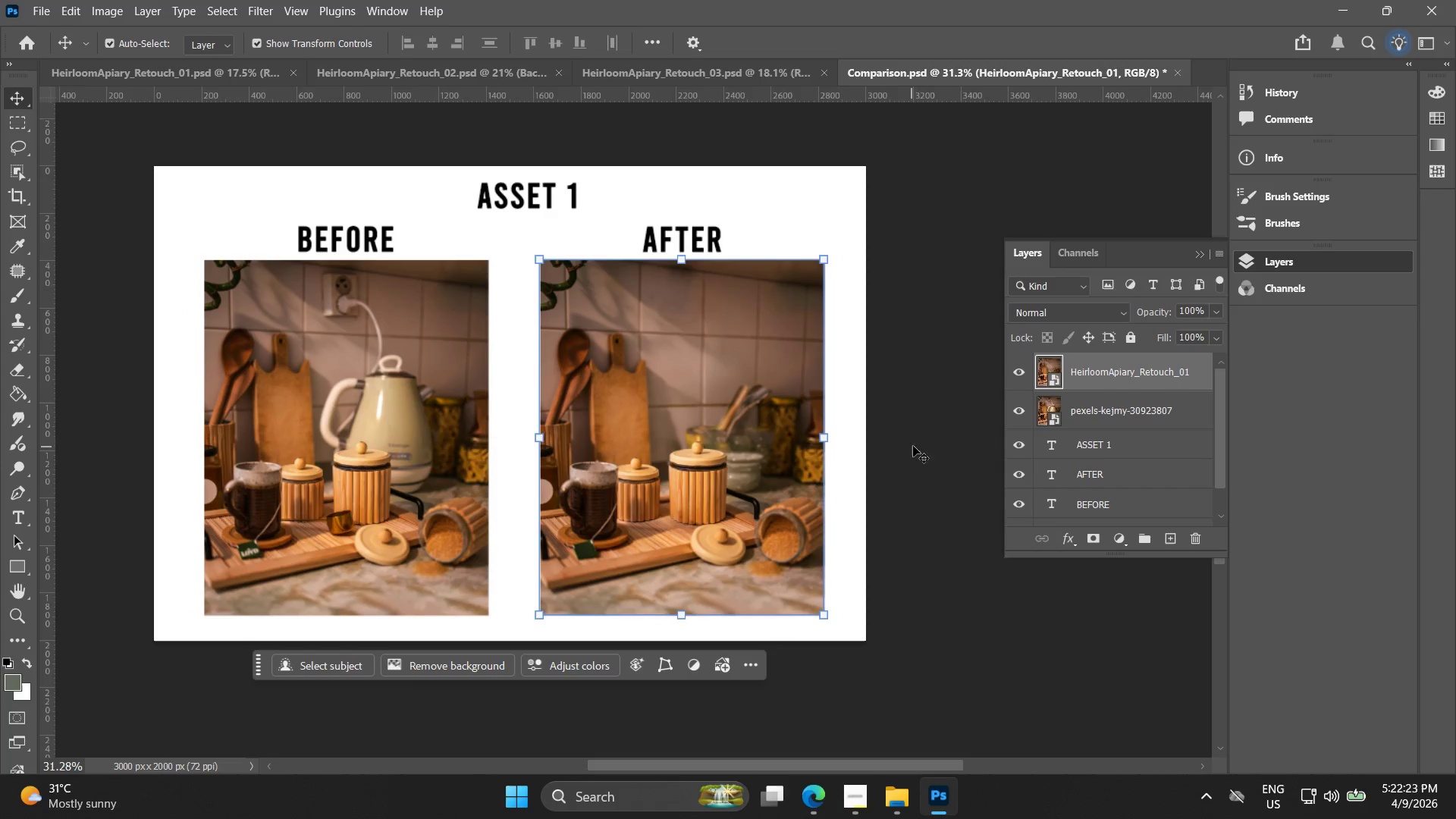 
left_click([923, 442])
 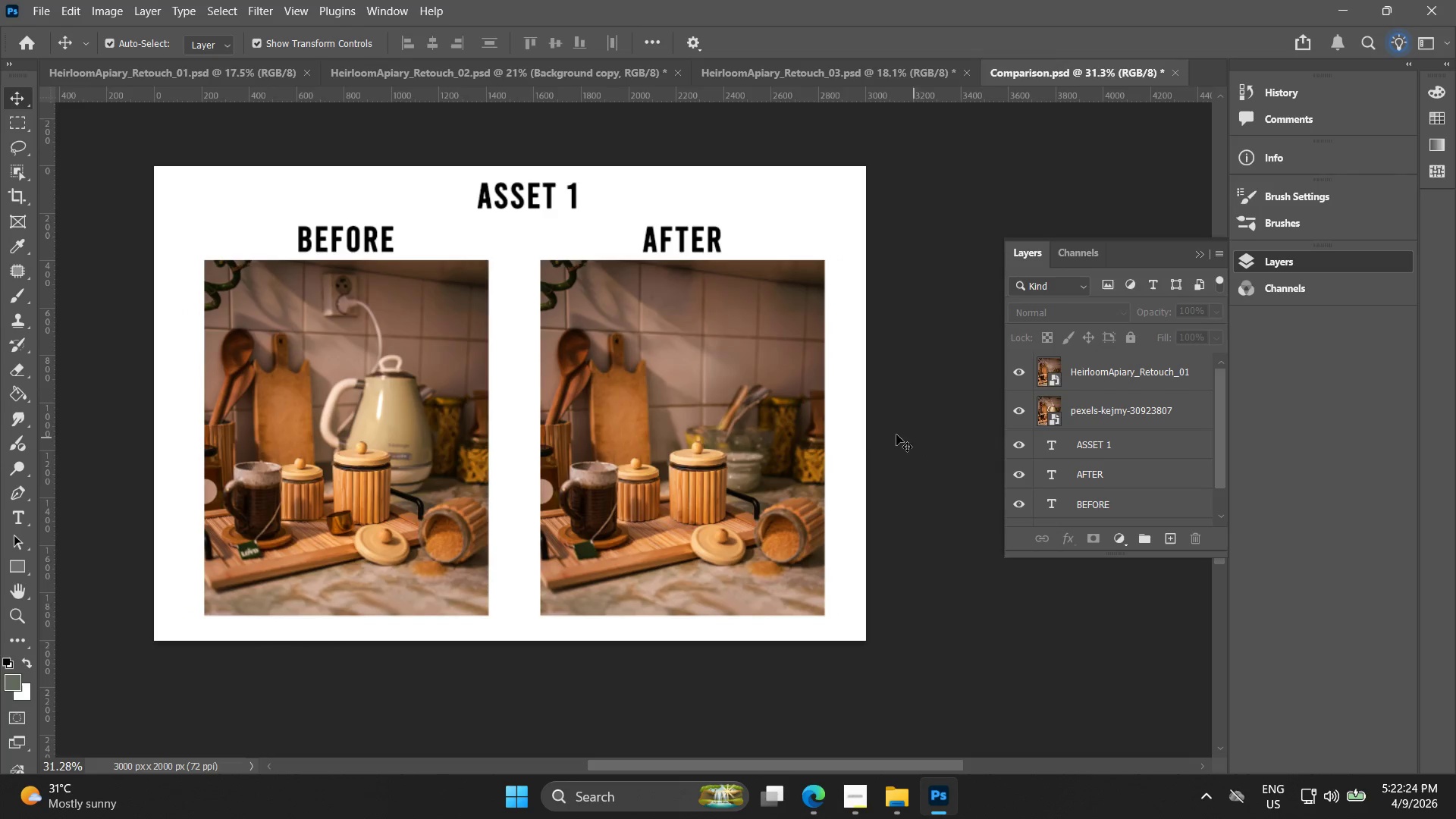 
key(Alt+AltLeft)
 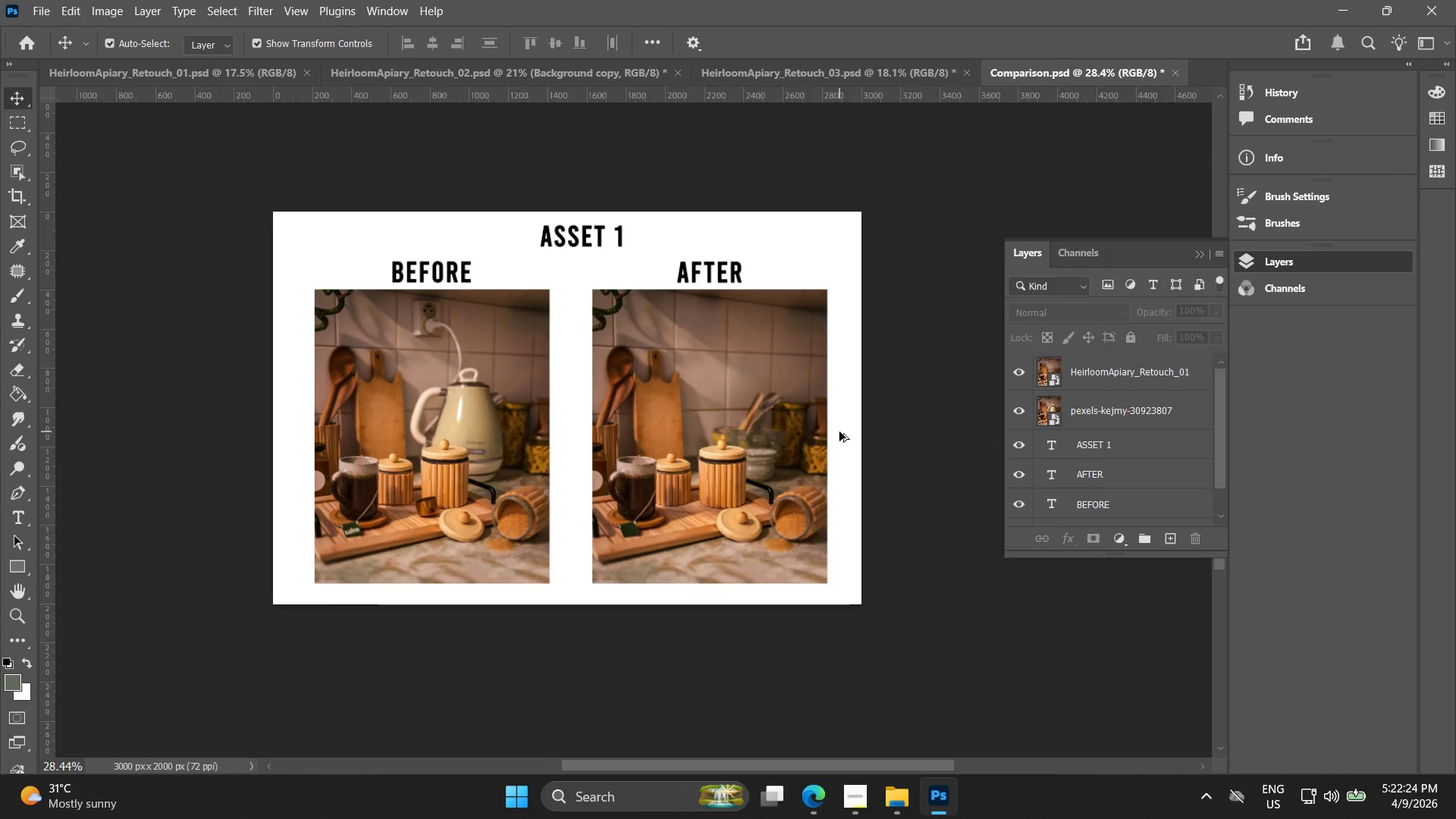 
hold_key(key=Space, duration=0.42)
 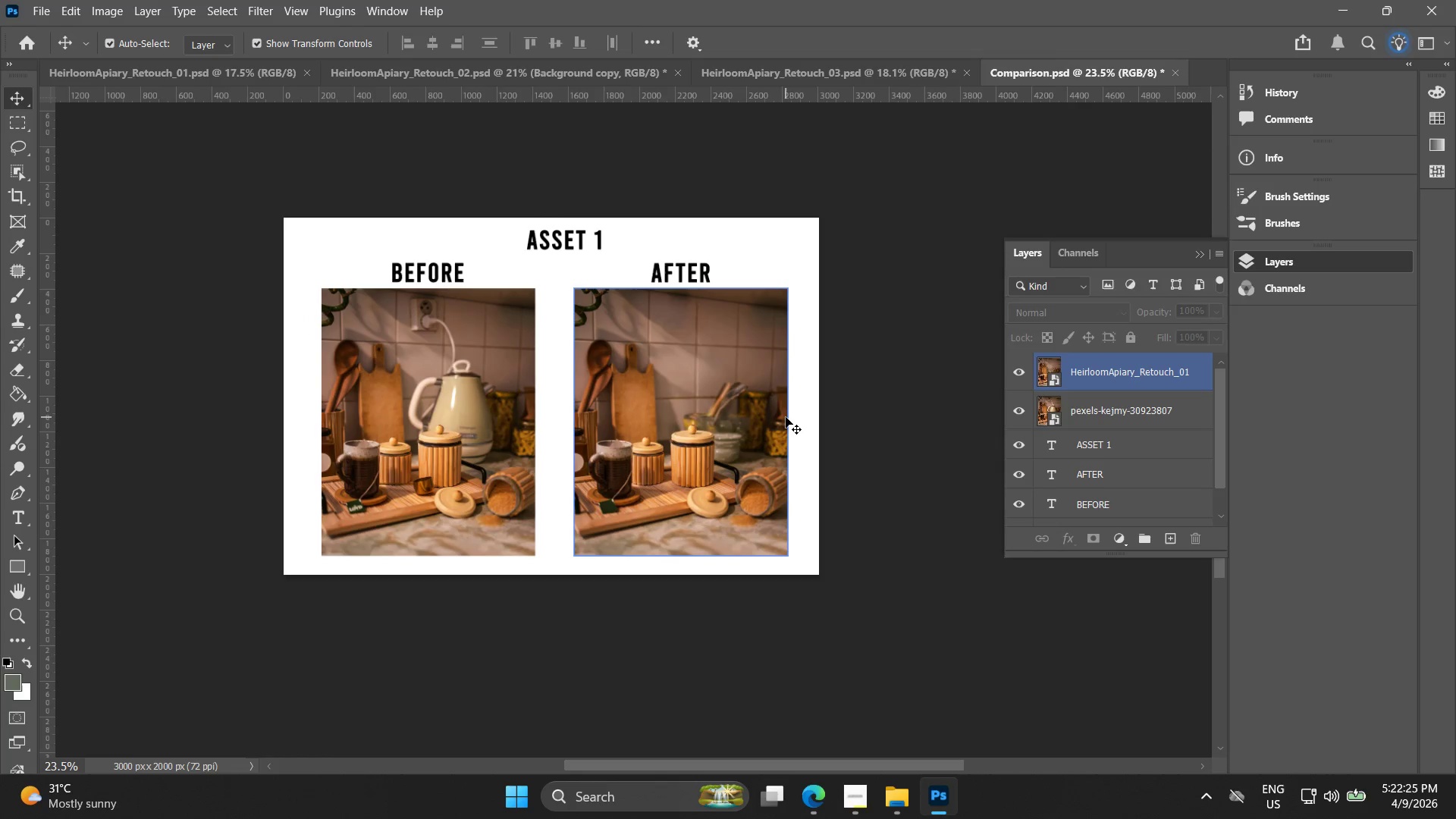 
left_click_drag(start_coordinate=[827, 431], to_coordinate=[786, 417])
 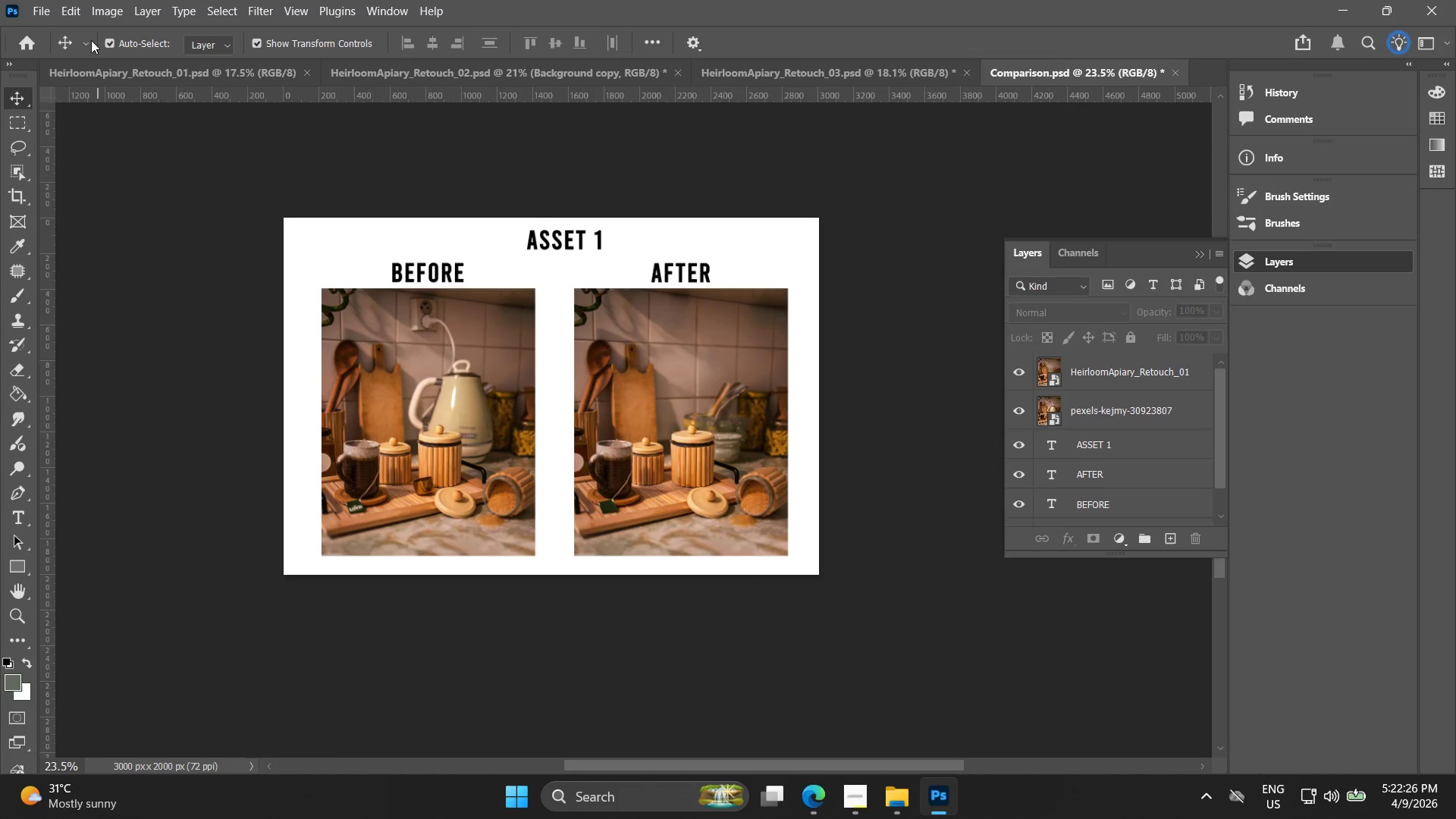 
scroll: coordinate [839, 431], scroll_direction: down, amount: 3.0
 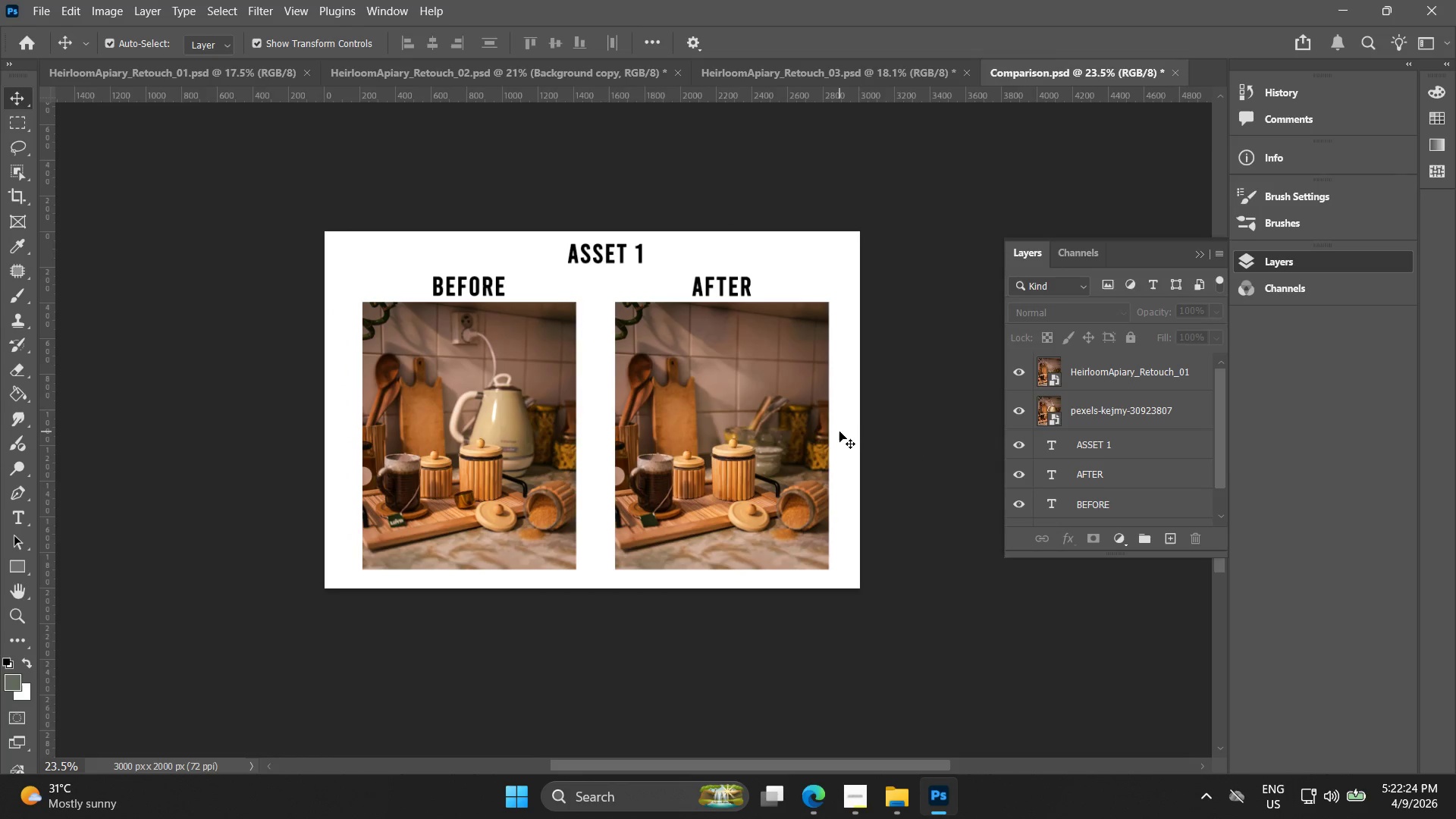 
left_click([42, 19])
 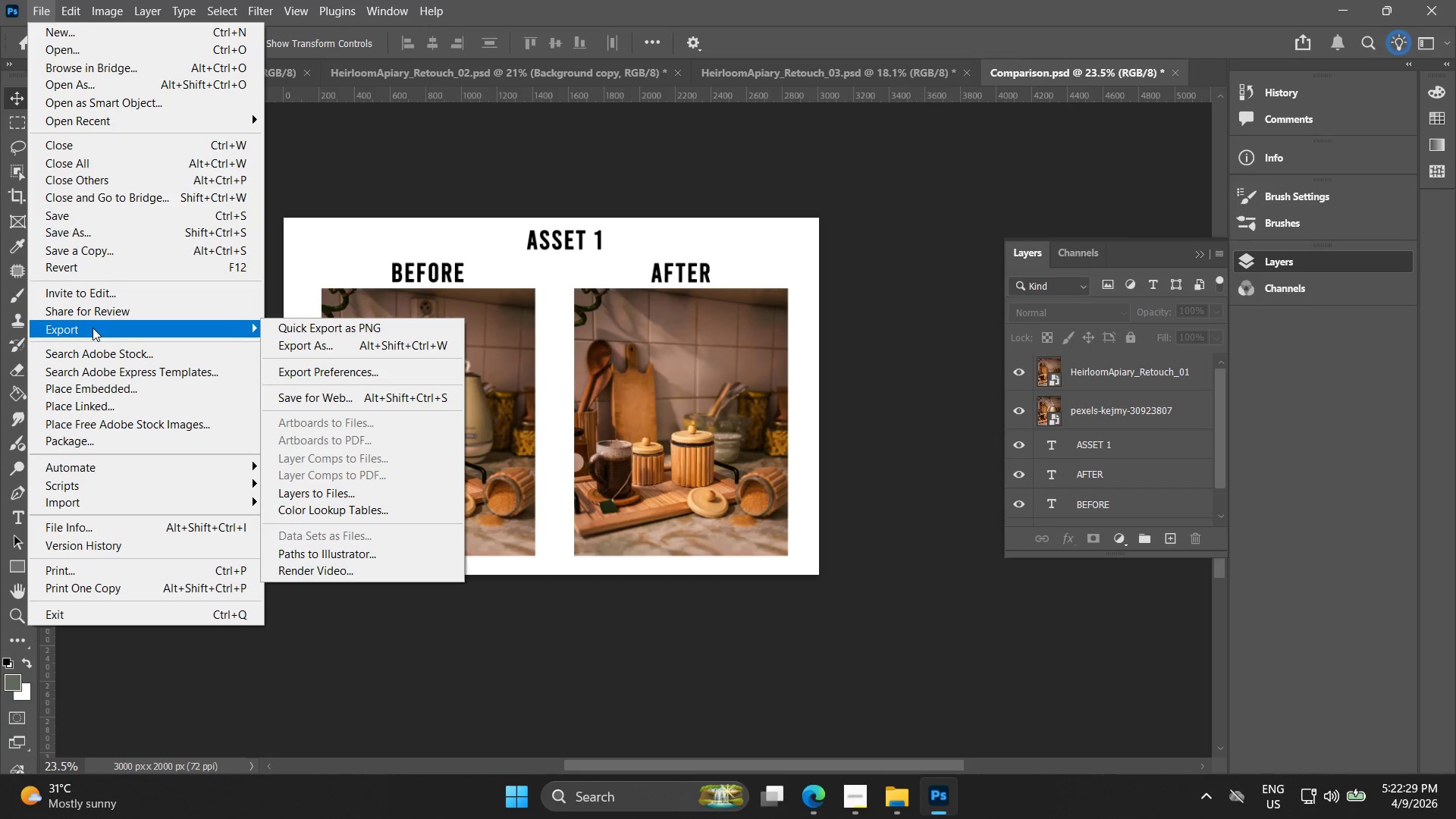 
left_click([297, 347])
 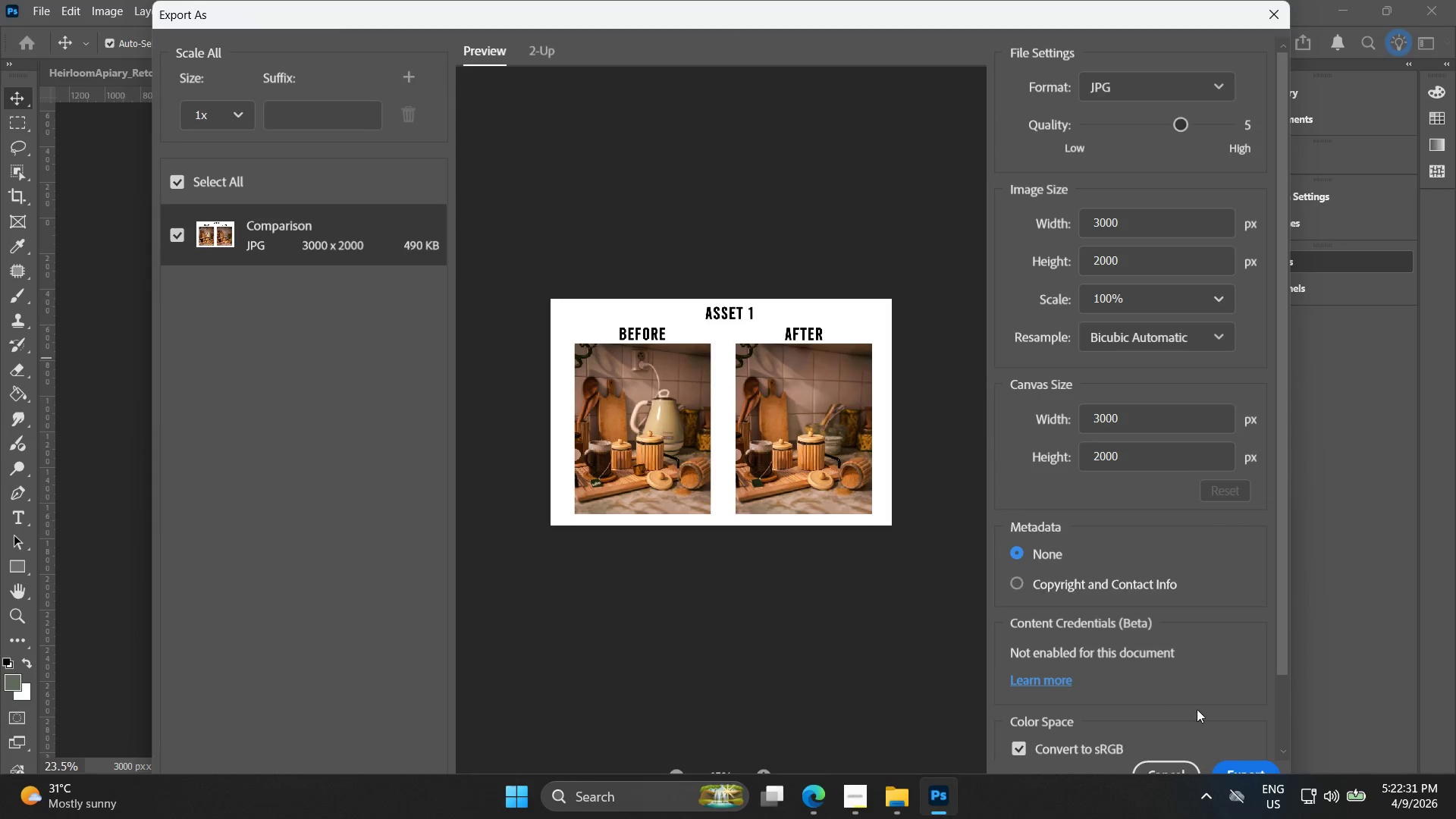 
left_click([1245, 764])
 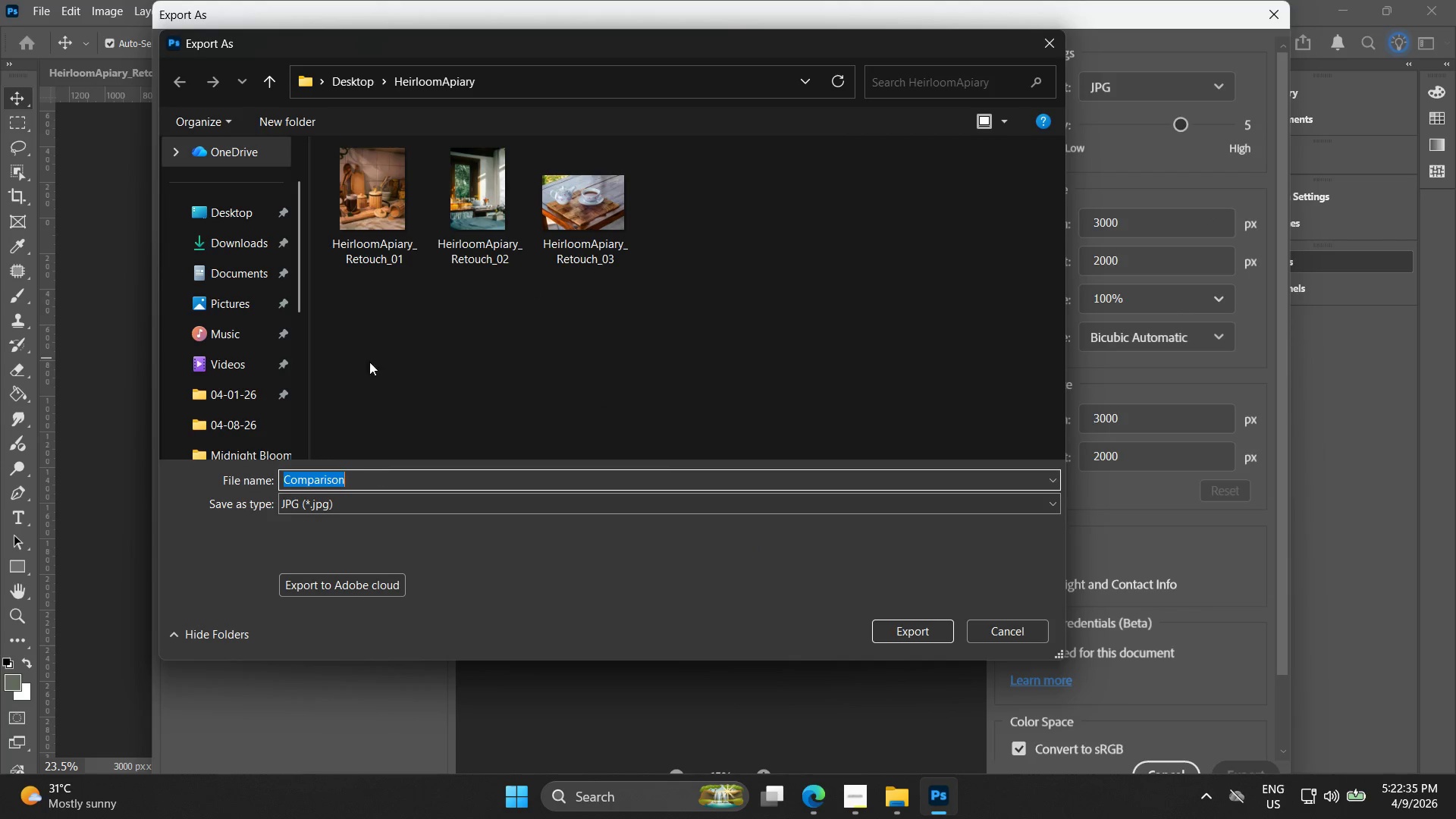 
key(Space)
 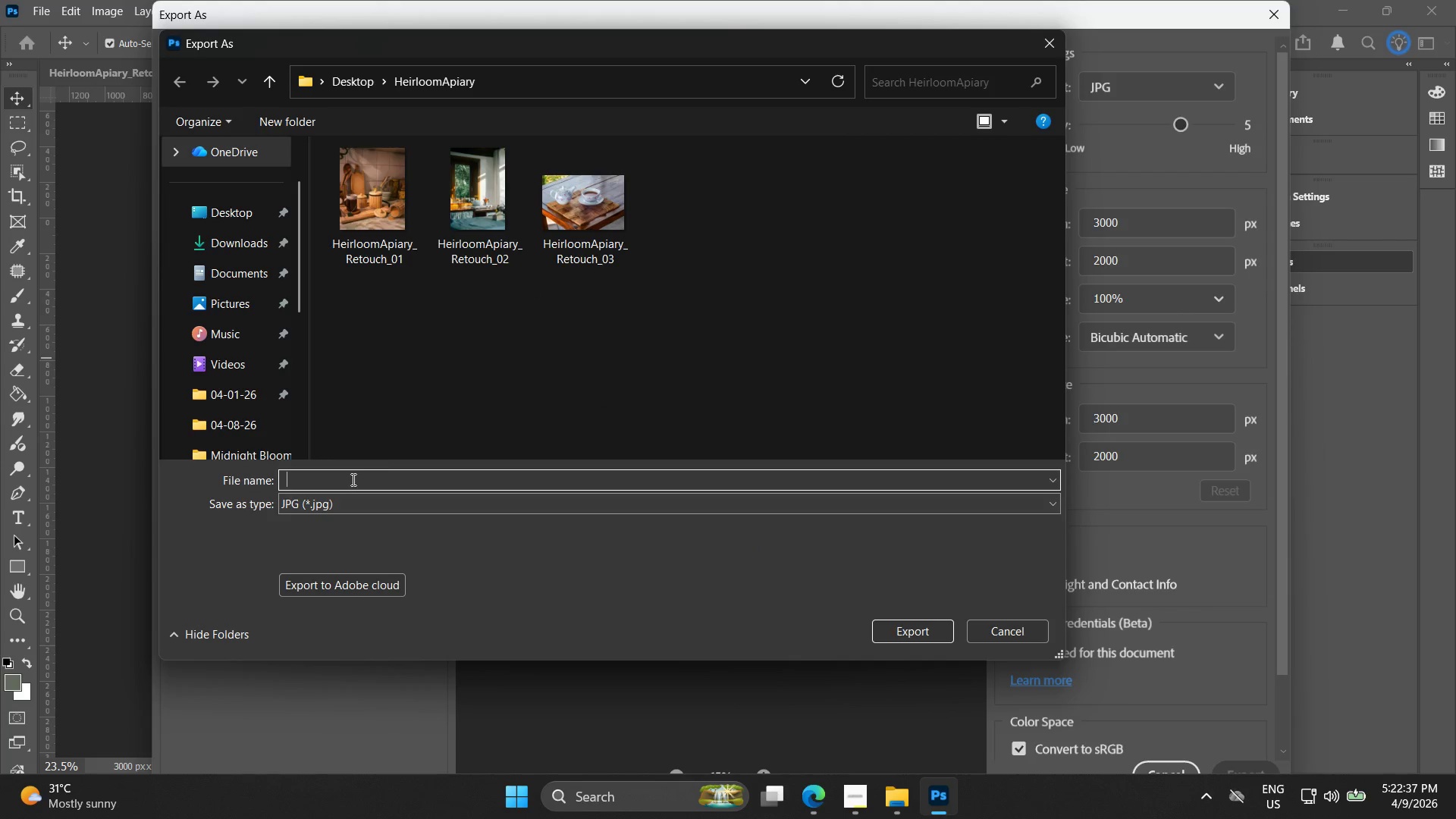 
key(Control+ControlLeft)
 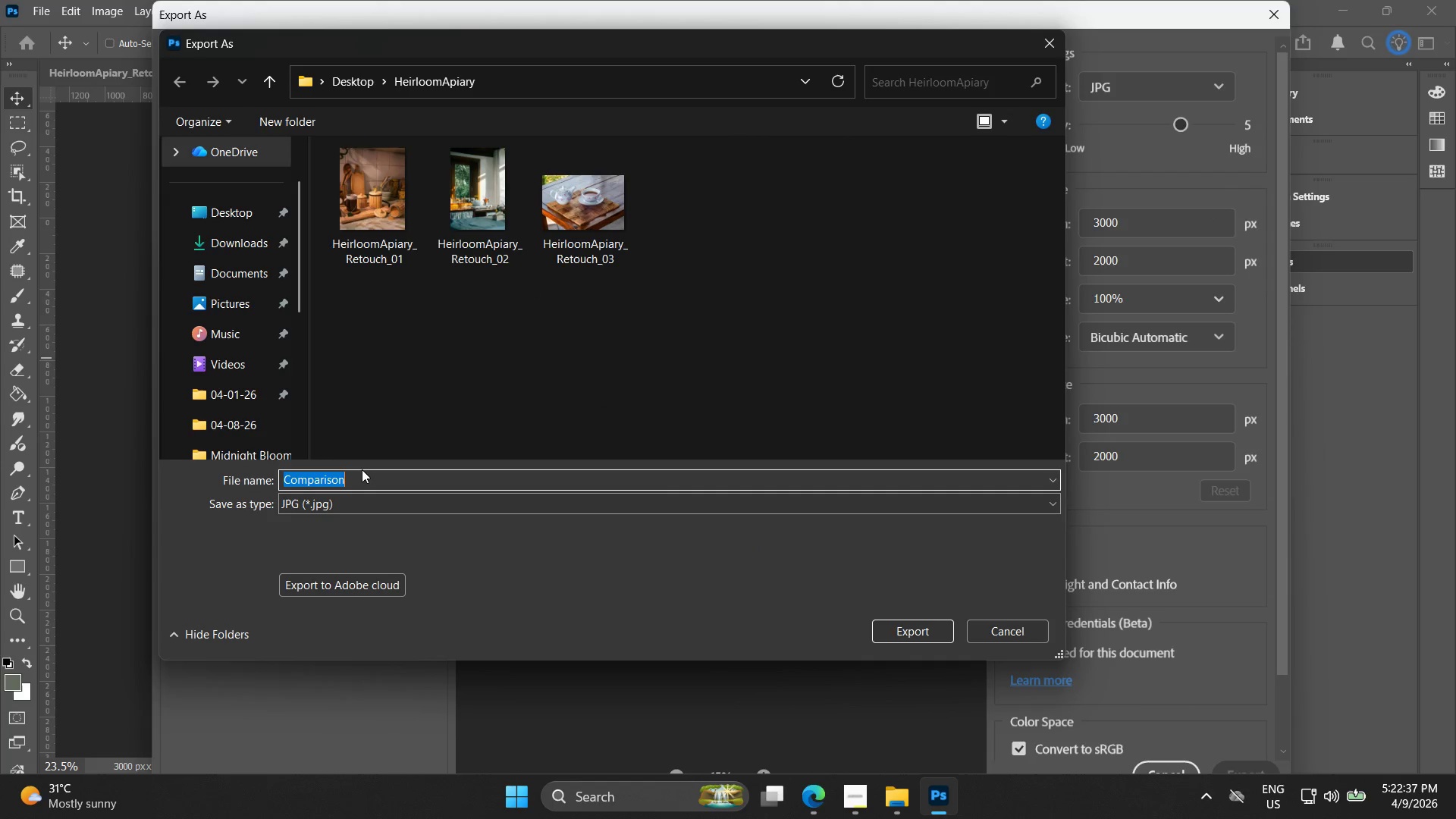 
key(Control+Z)
 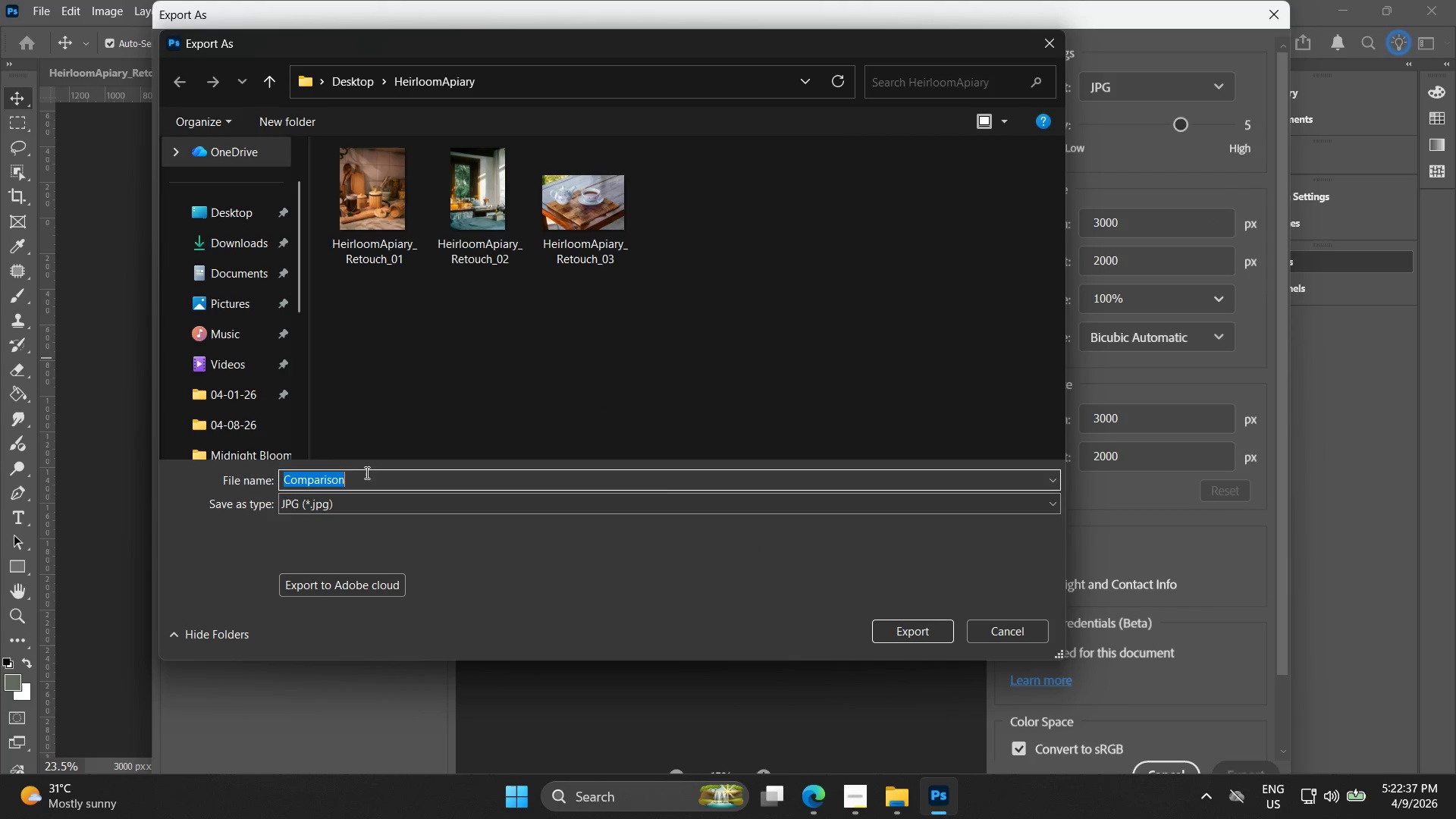 
left_click([367, 474])
 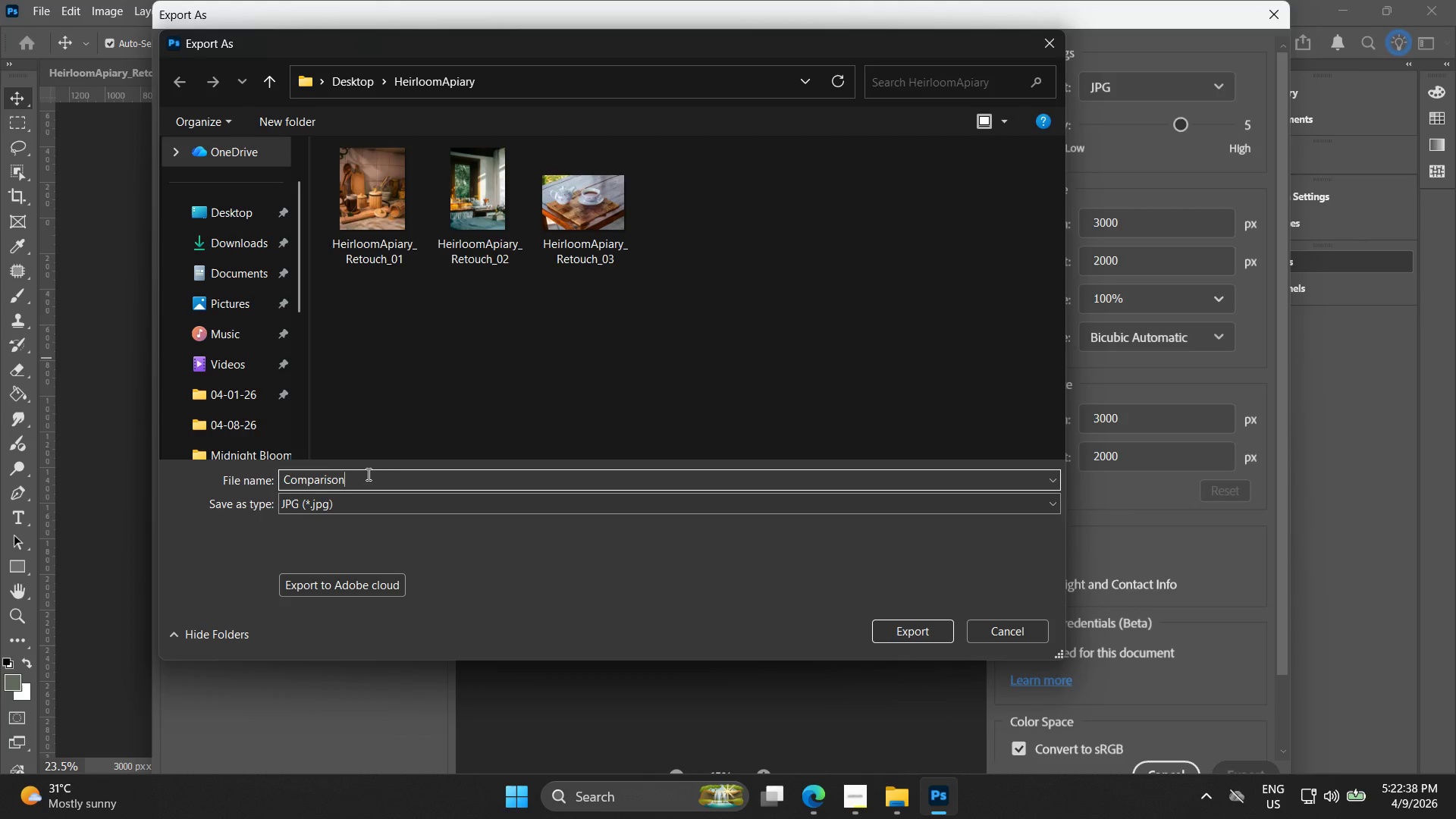 
type( 01)
 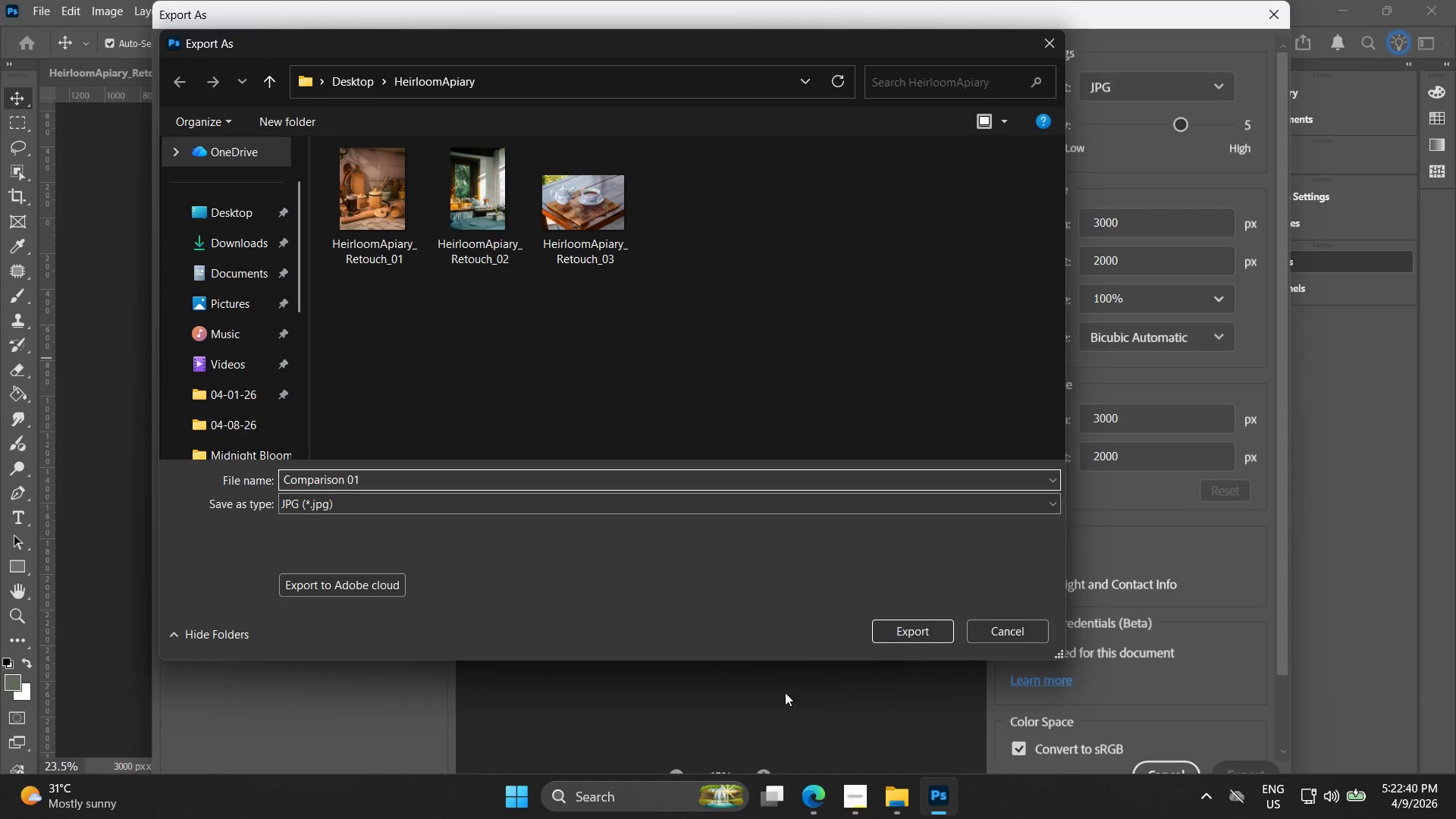 
left_click([912, 625])
 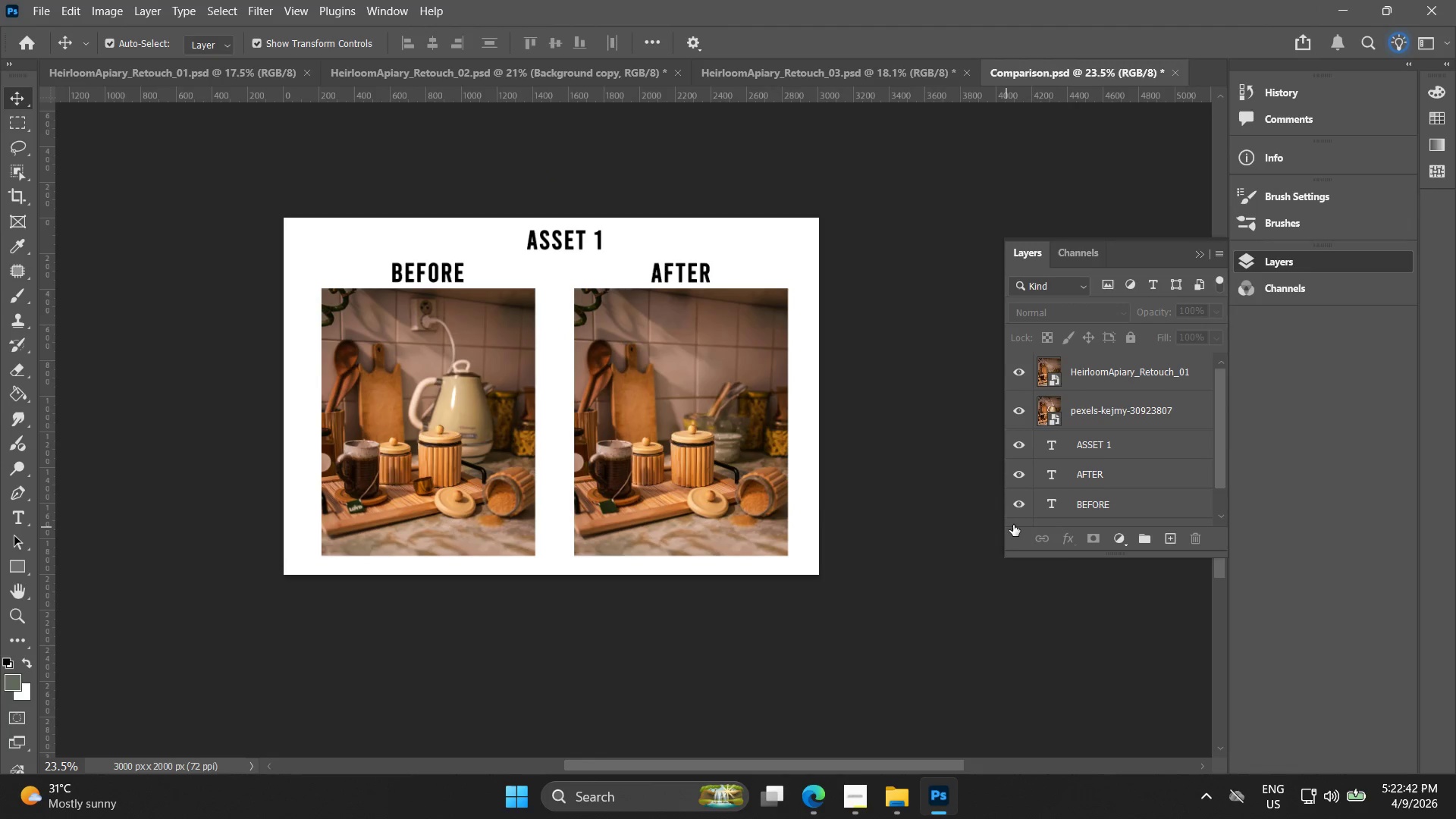 
left_click([895, 789])
 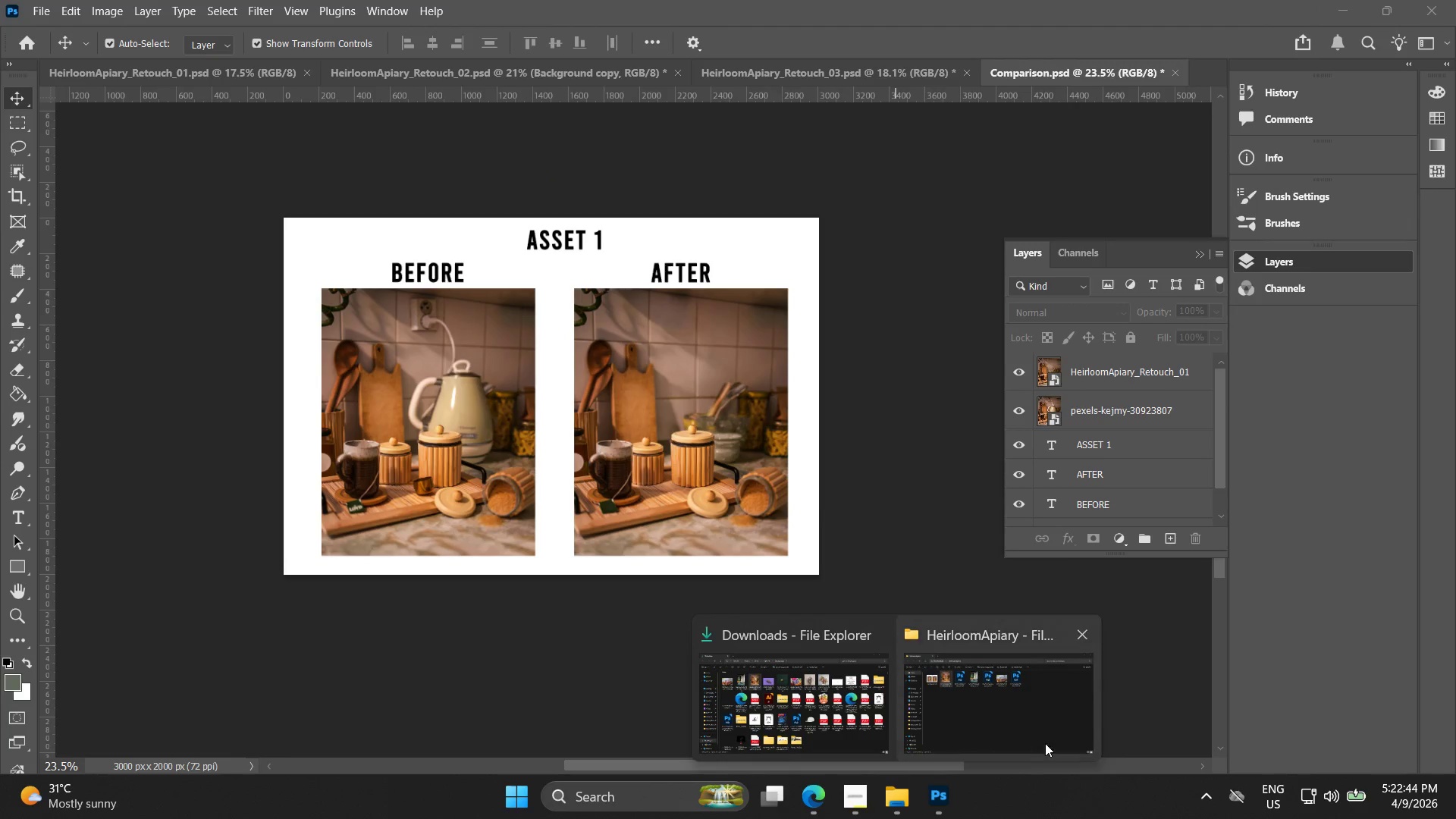 
left_click([1045, 742])
 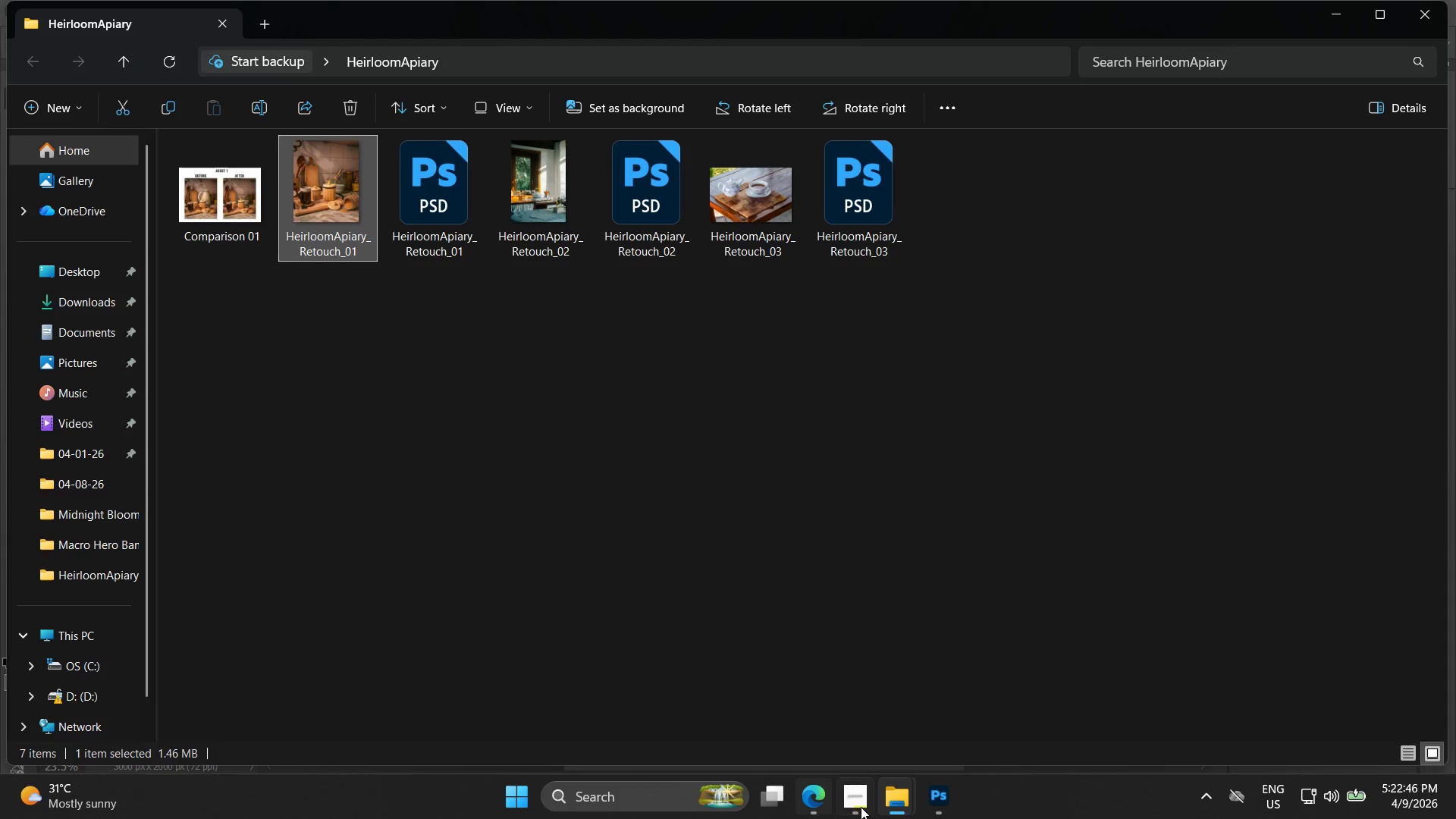 
left_click([1455, 818])
 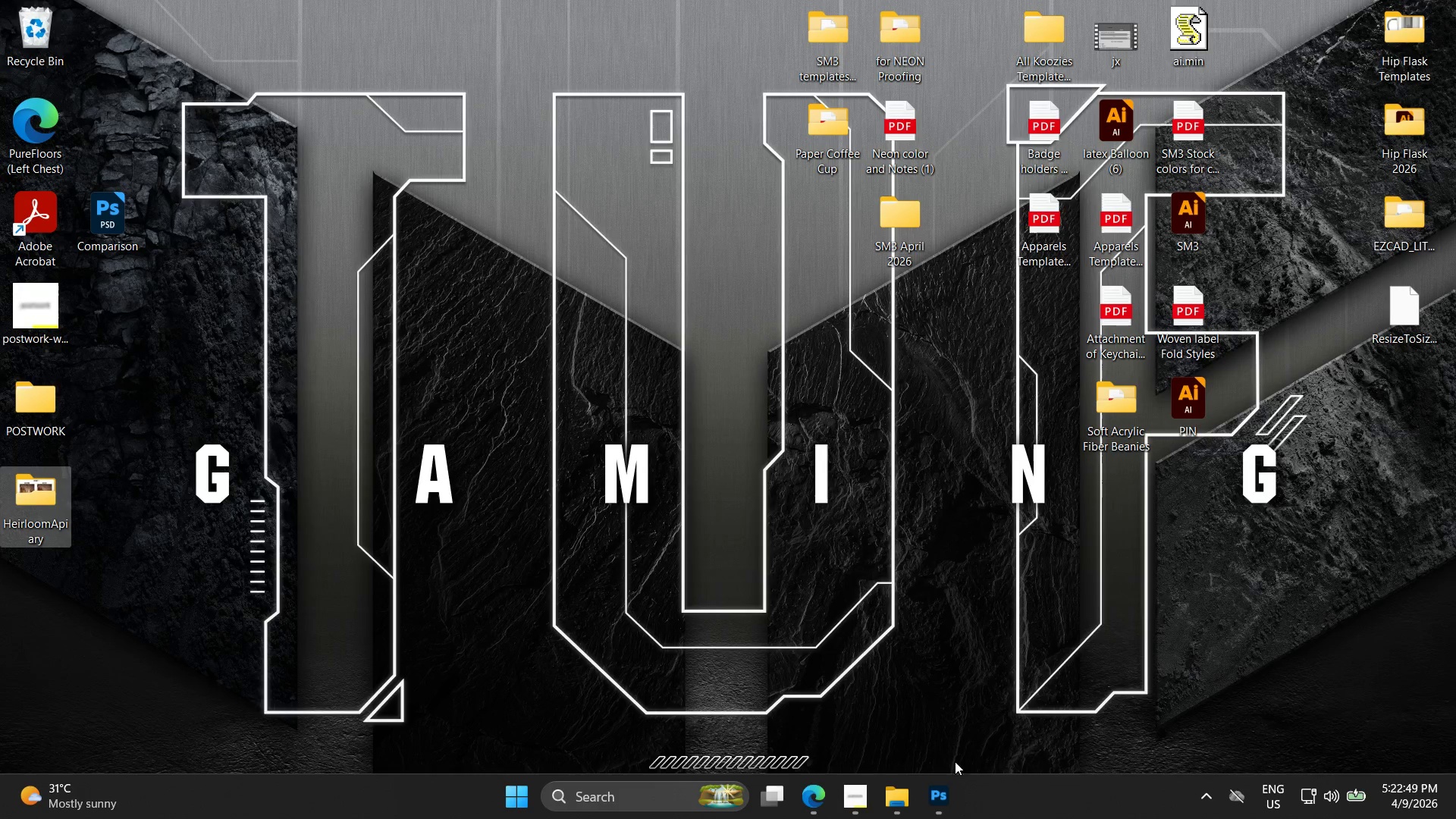 
double_click([914, 798])
 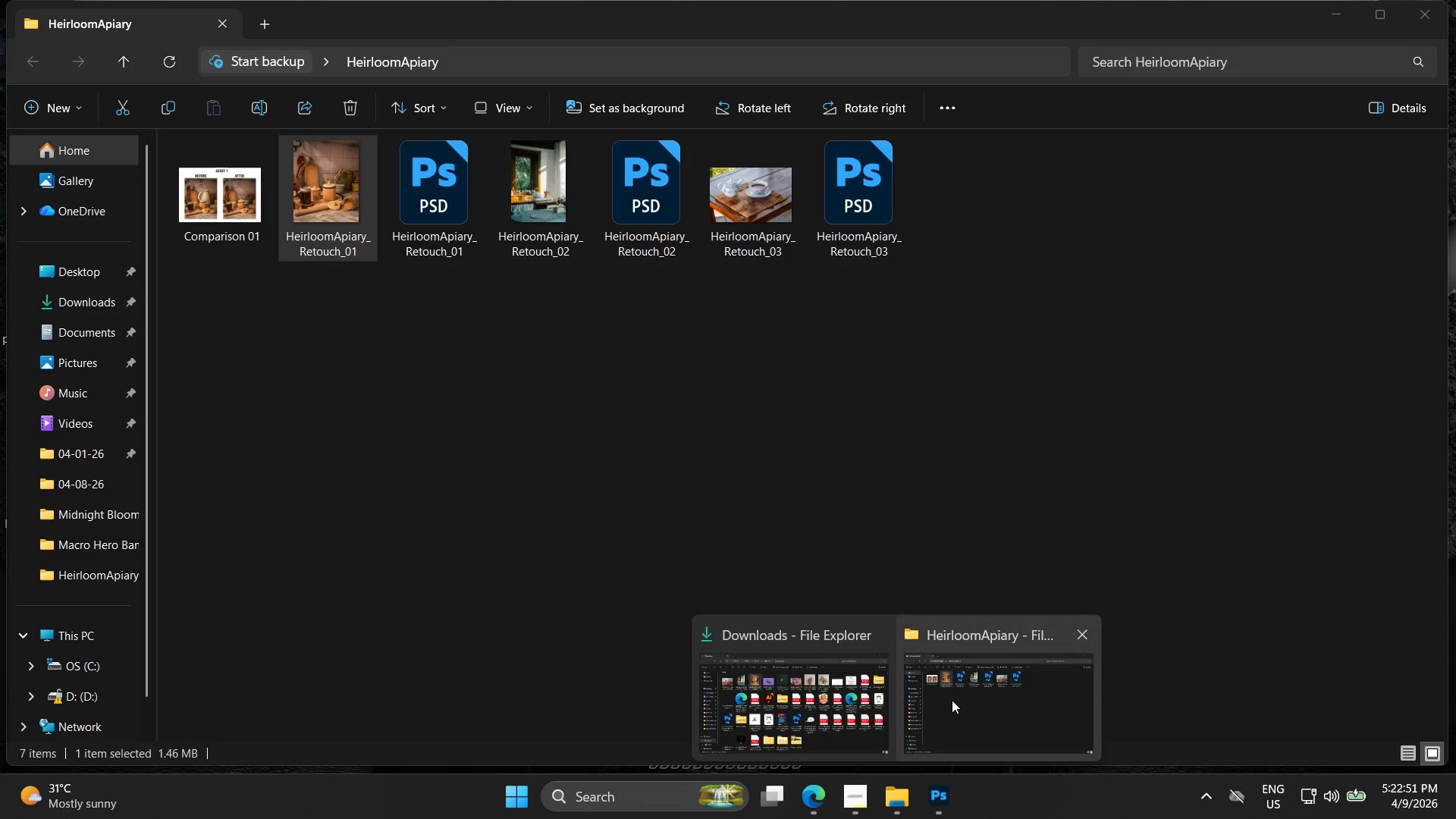 
left_click([952, 700])
 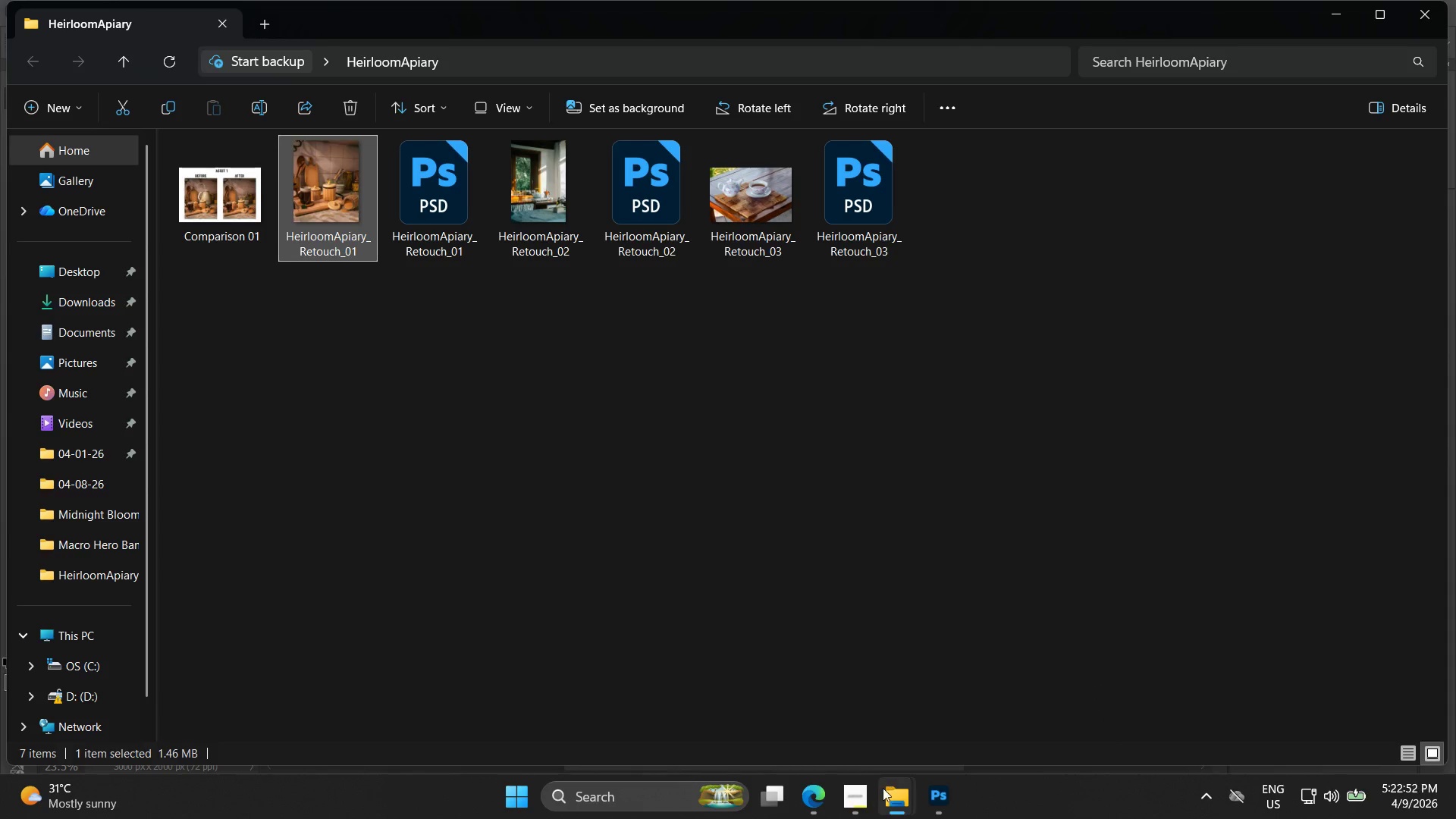 
left_click([899, 801])
 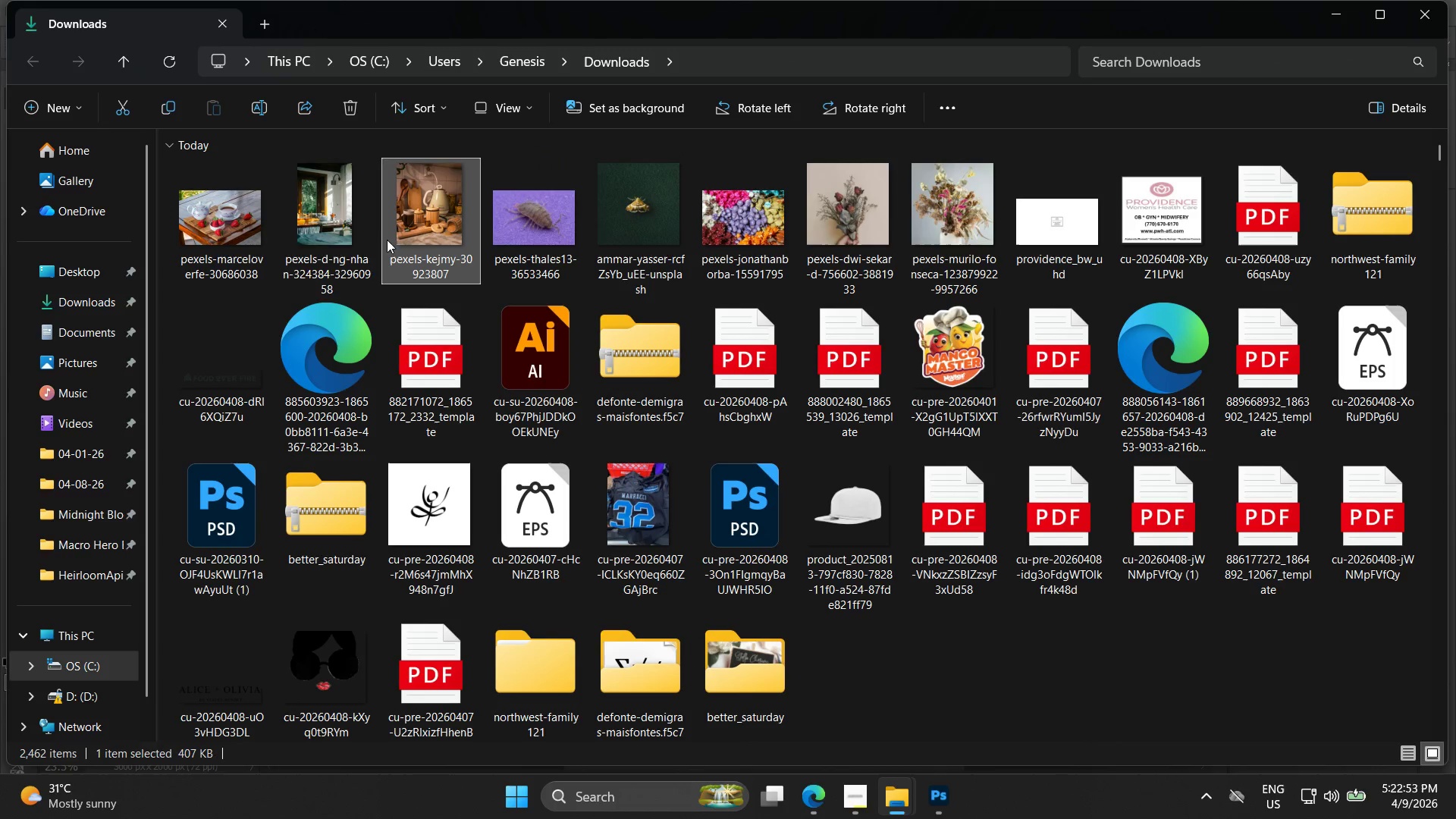 
left_click_drag(start_coordinate=[333, 224], to_coordinate=[361, 367])
 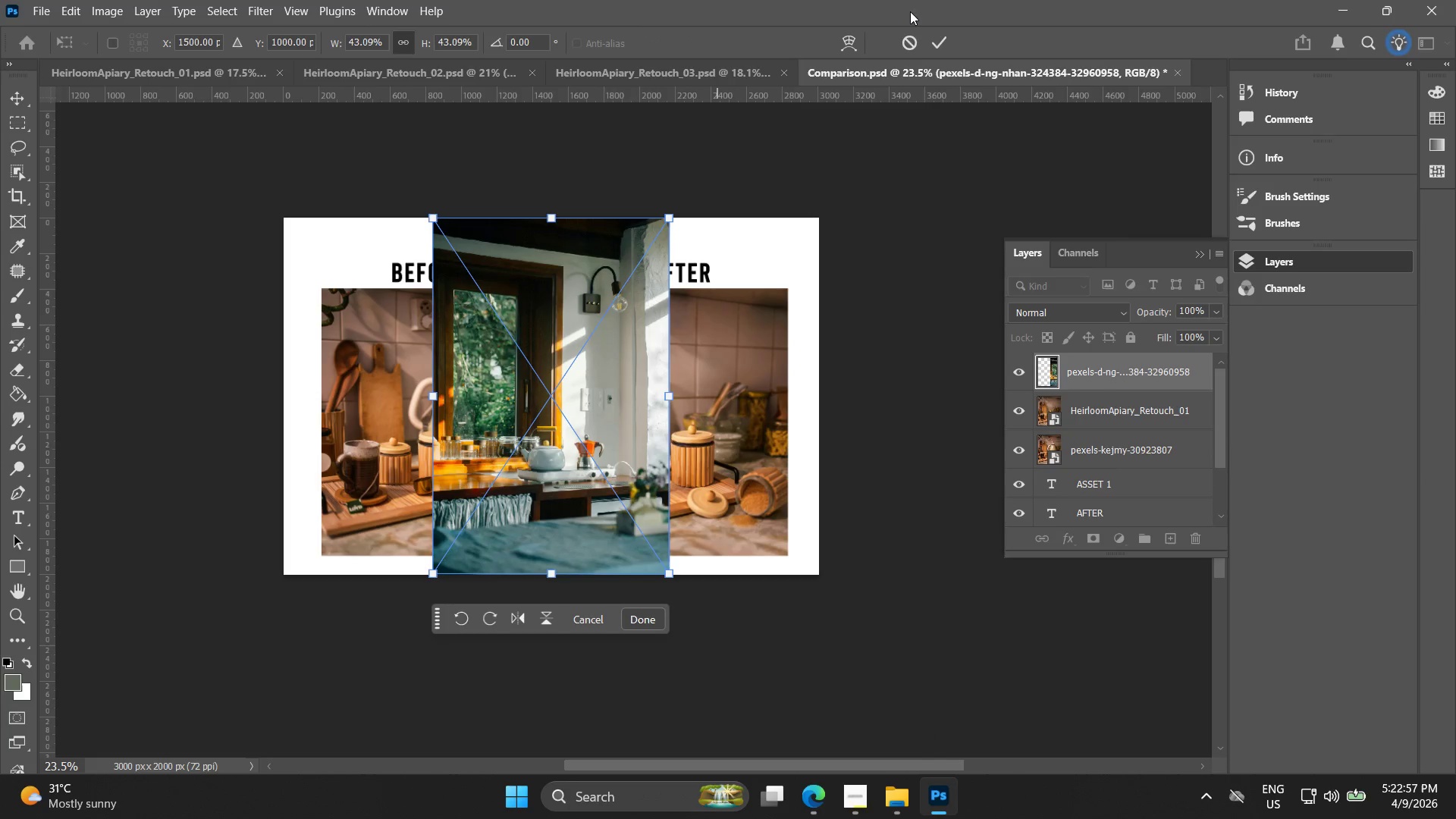 
left_click([939, 44])
 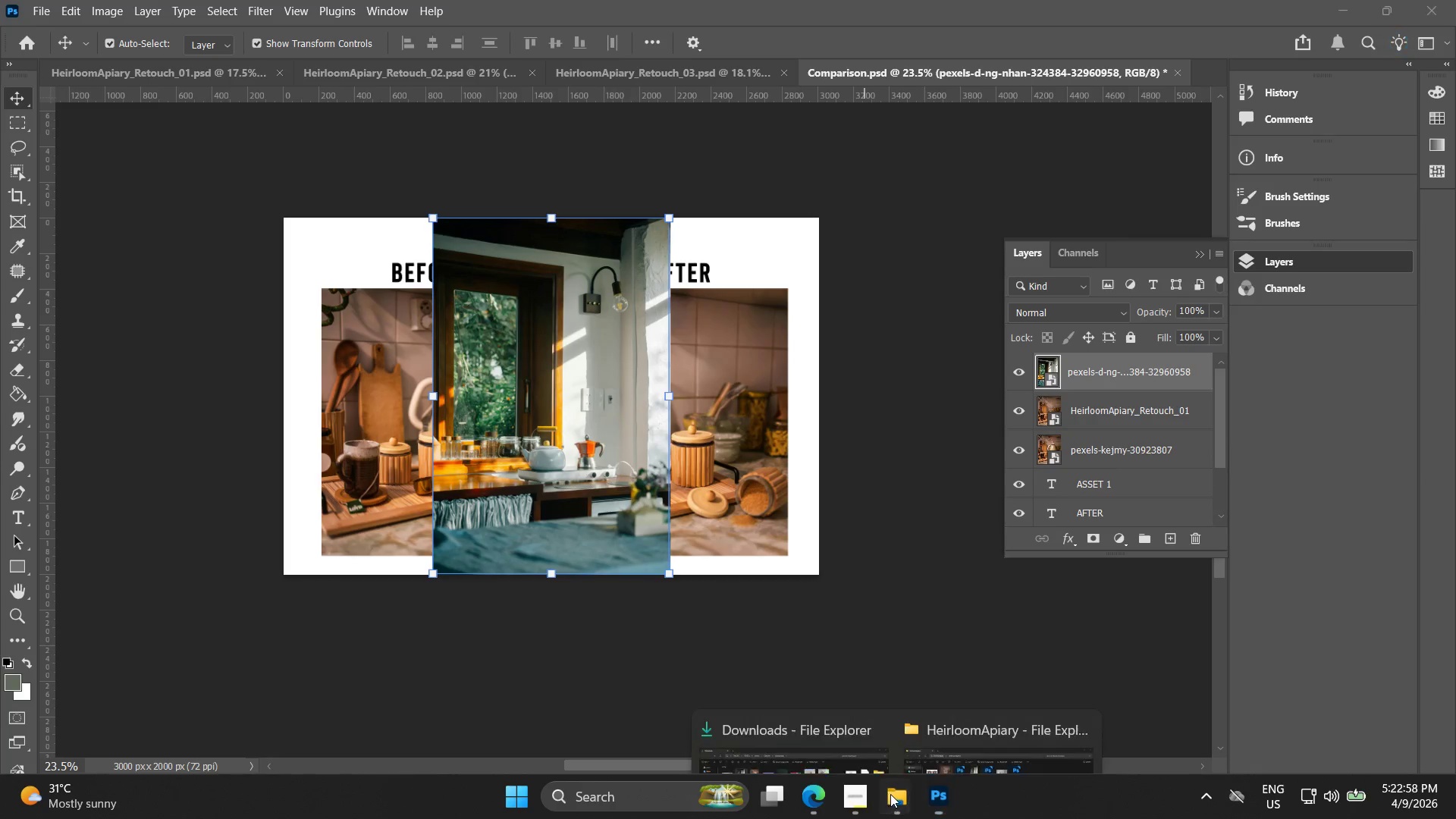 
double_click([1061, 692])
 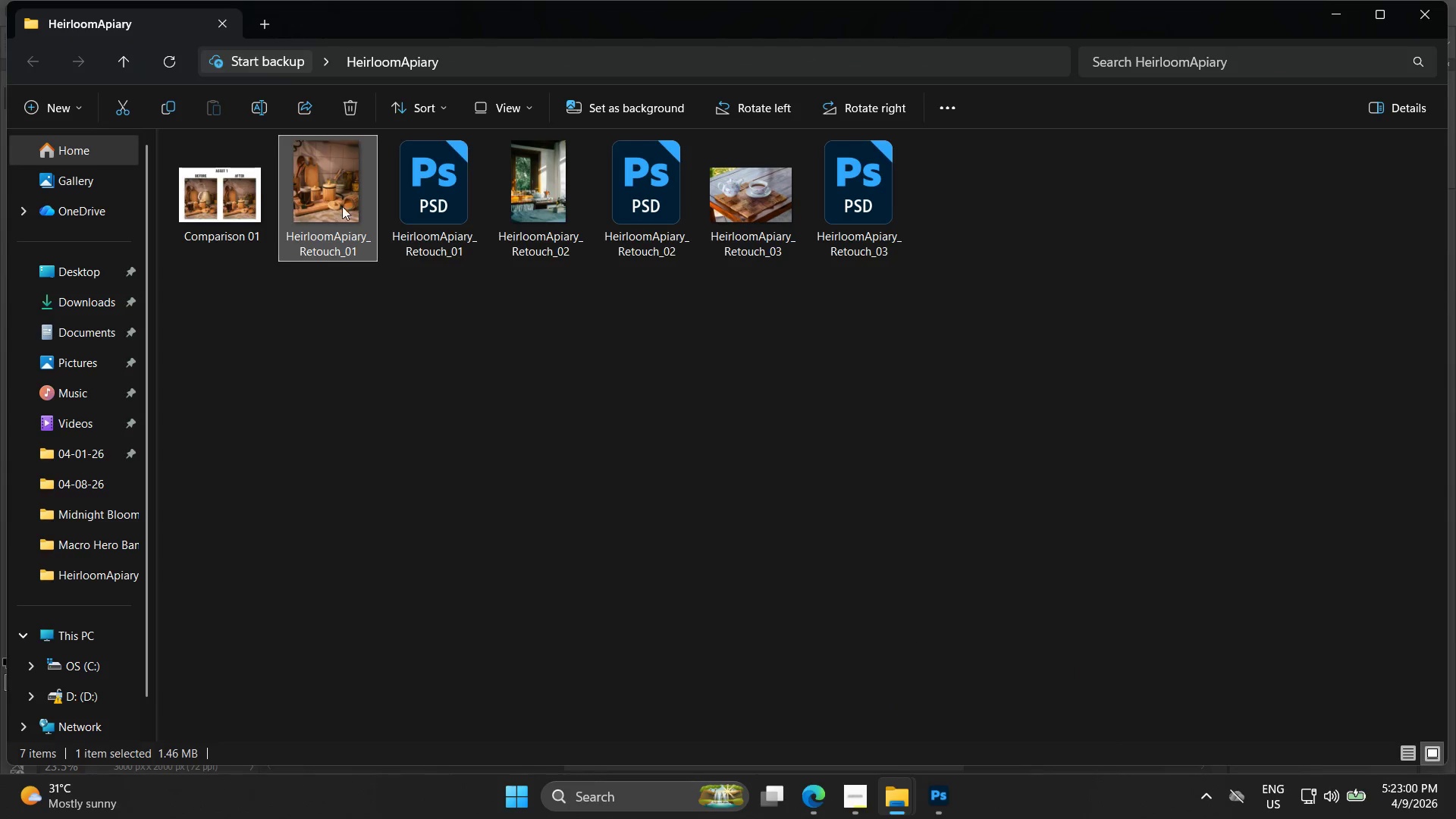 
left_click([535, 214])
 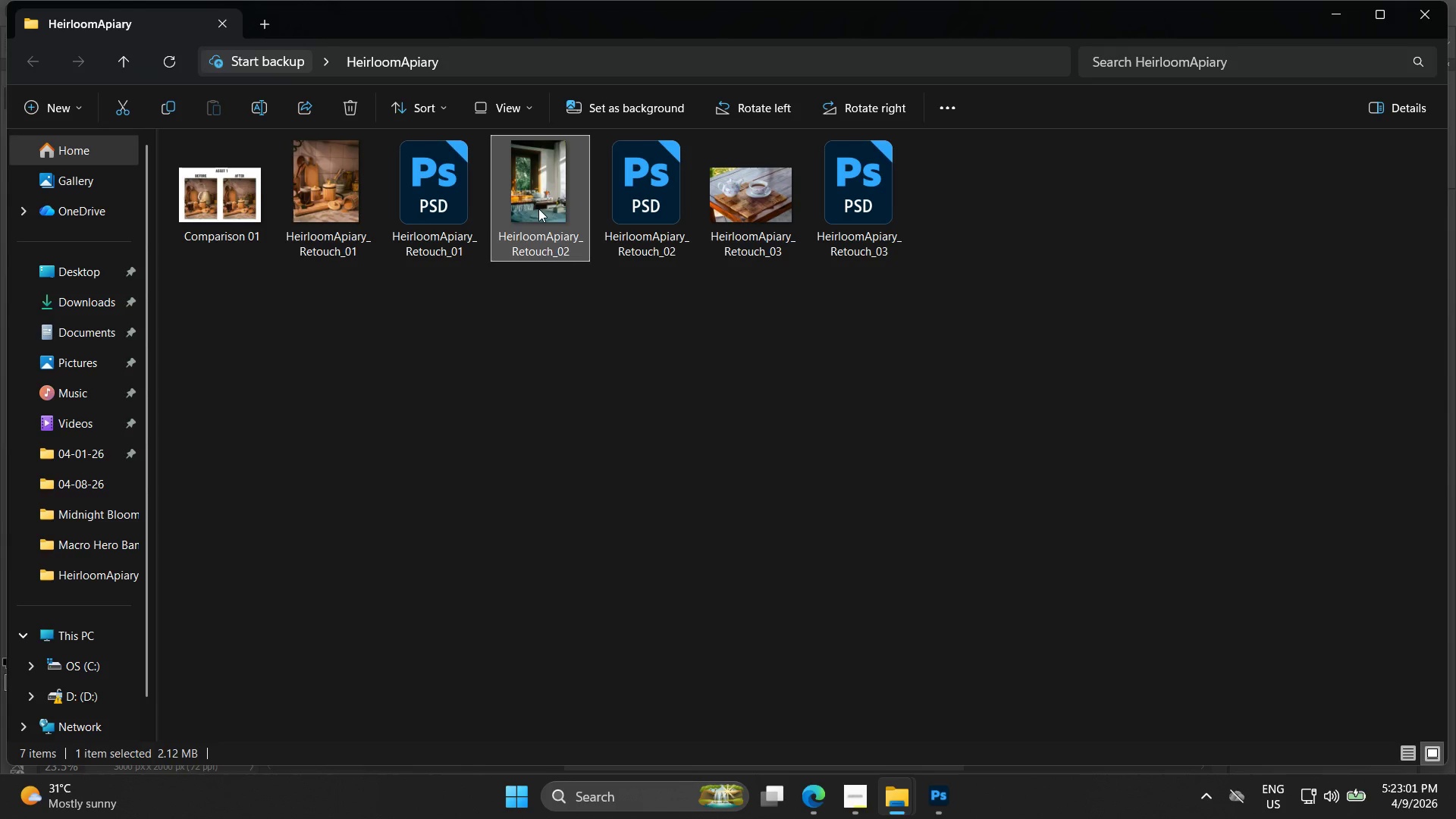 
left_click_drag(start_coordinate=[538, 209], to_coordinate=[719, 454])
 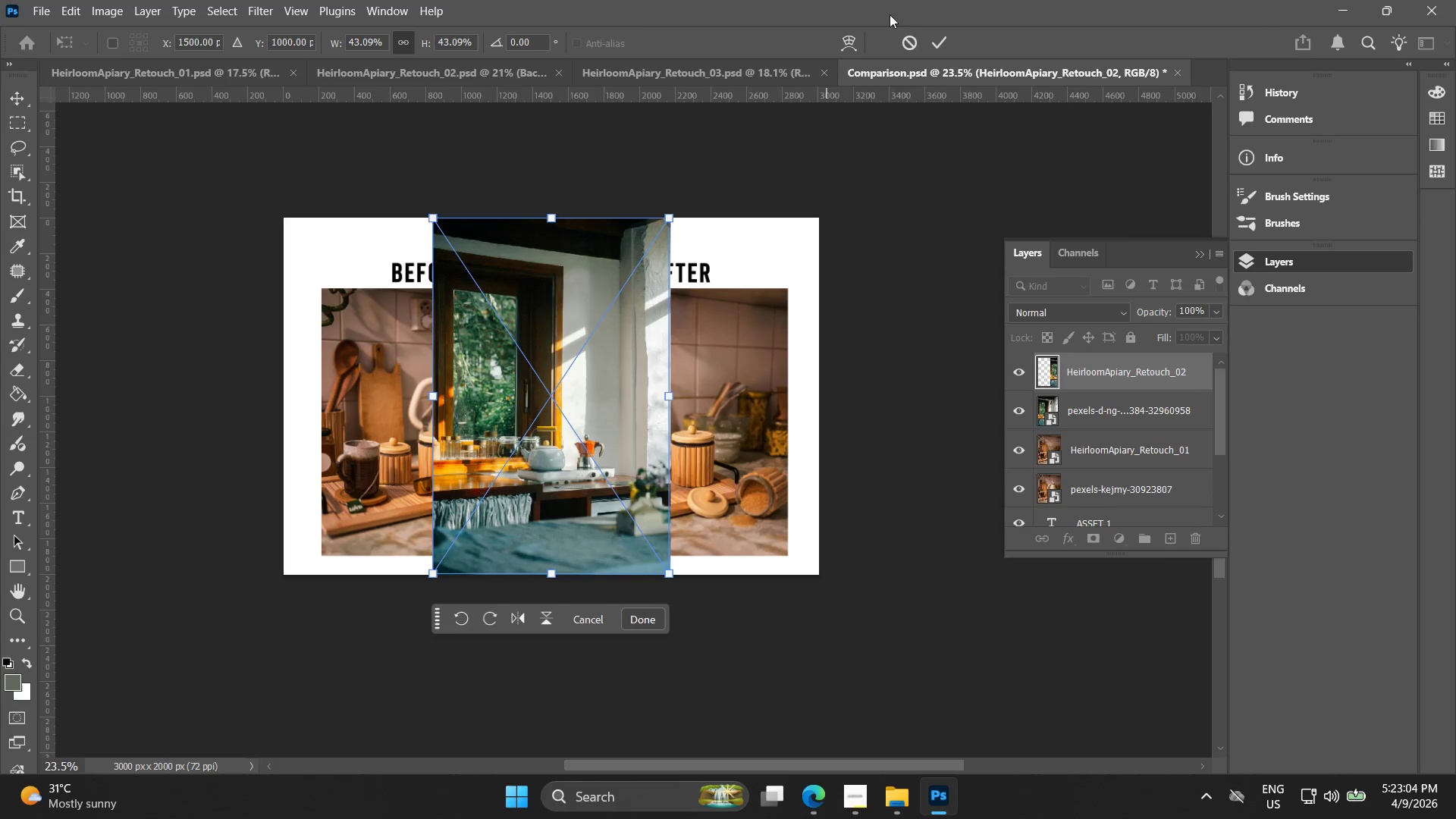 
left_click([940, 42])
 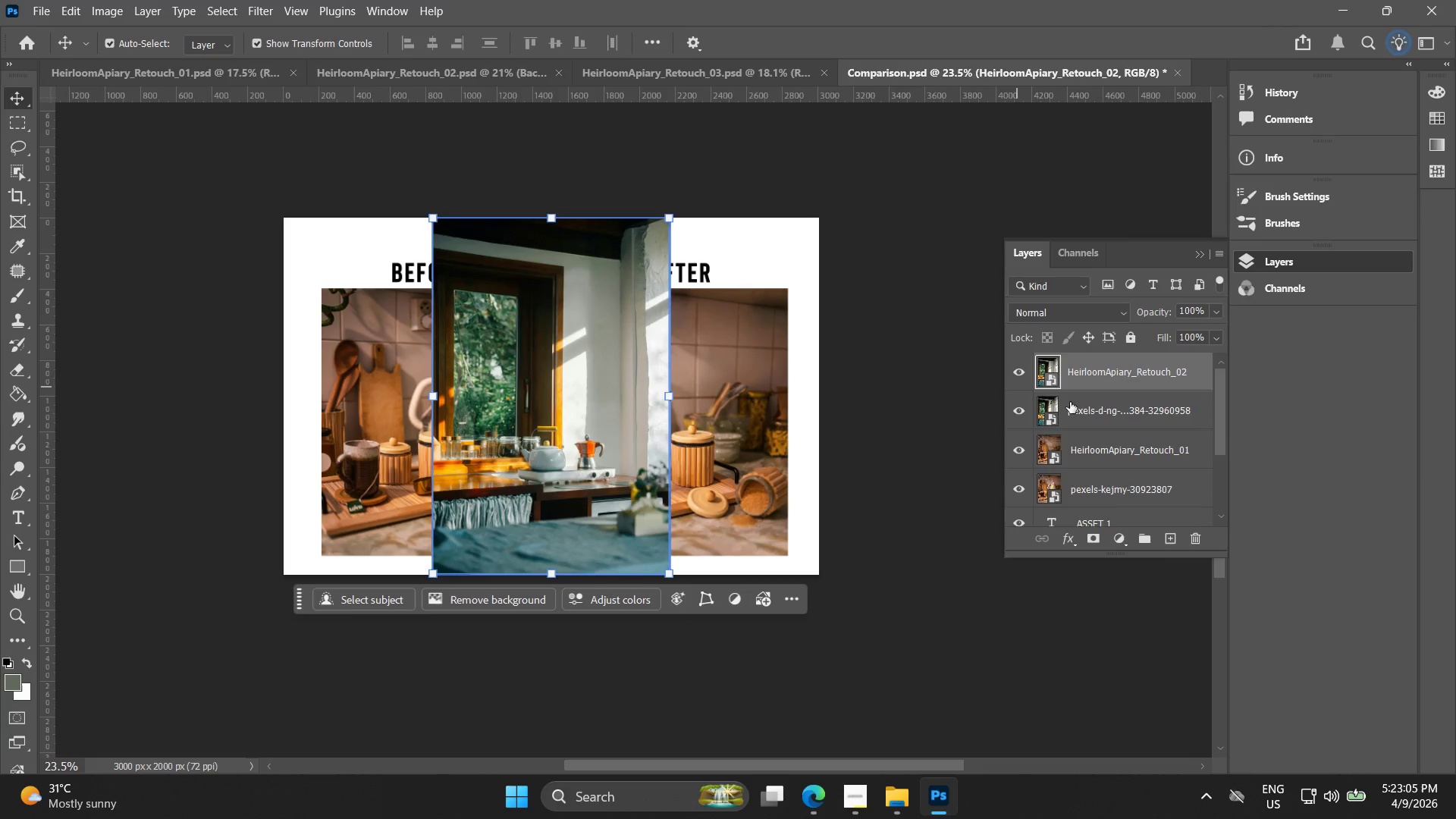 
left_click([1087, 454])
 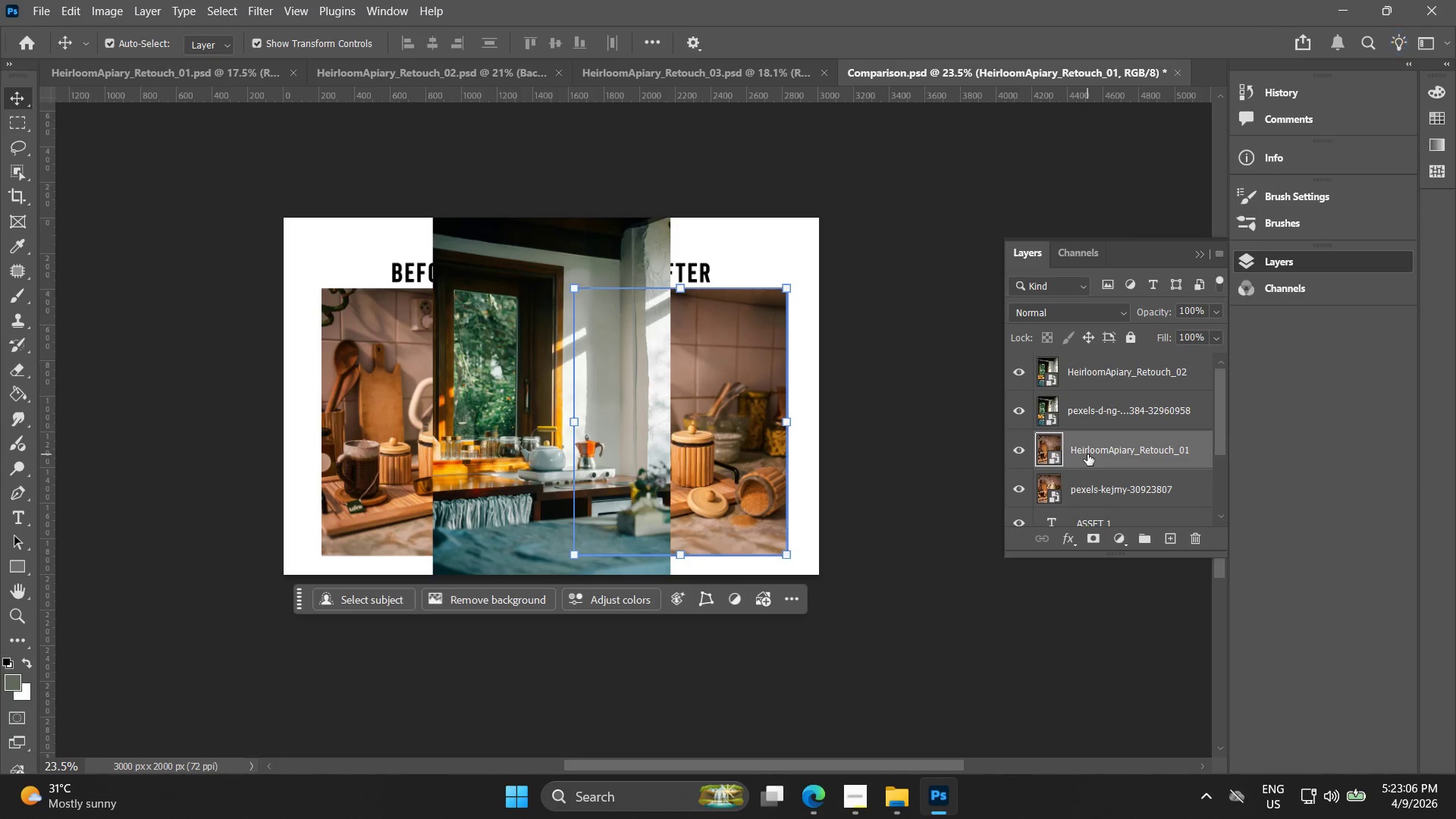 
key(Delete)
 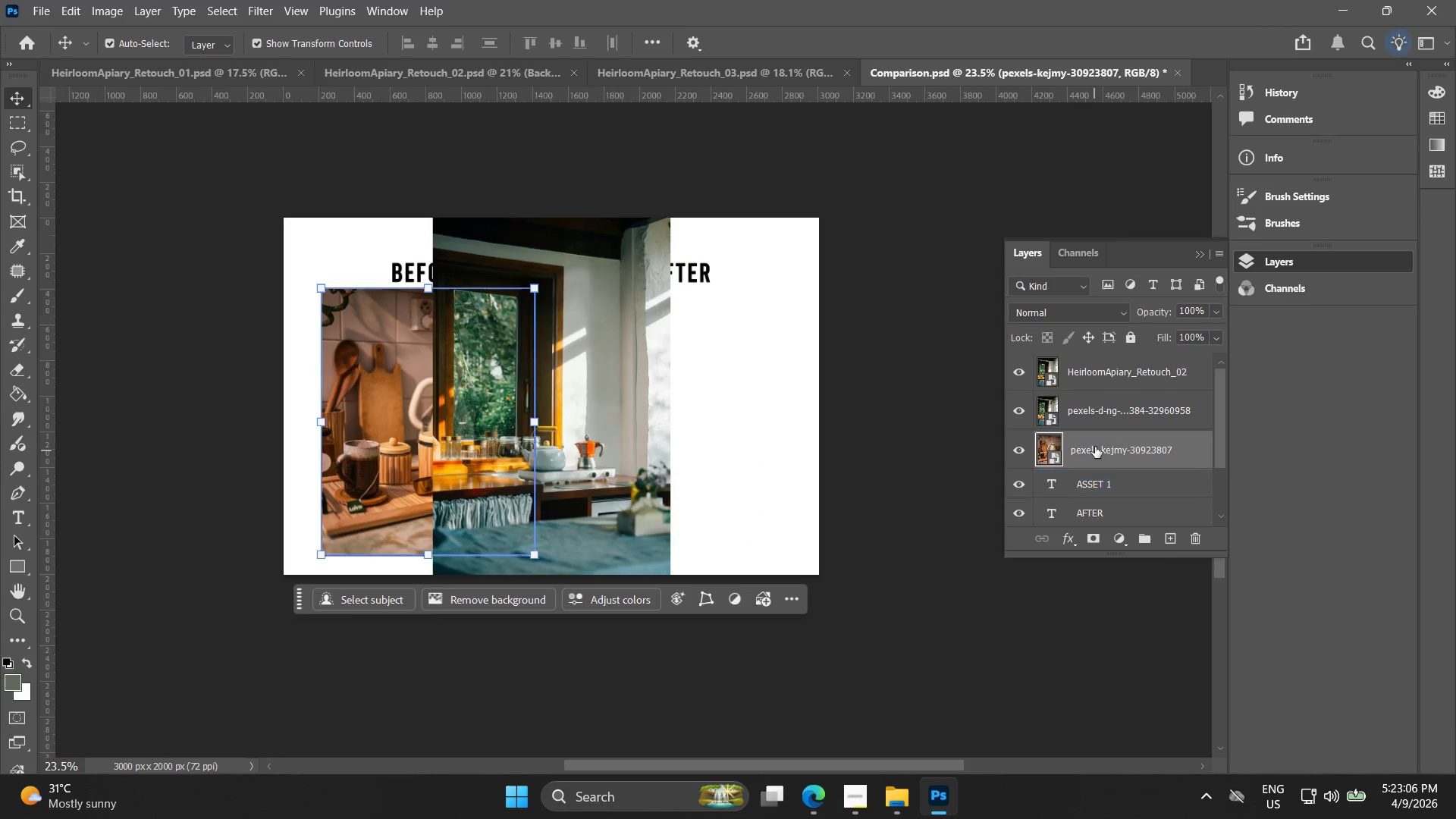 
left_click([1095, 447])
 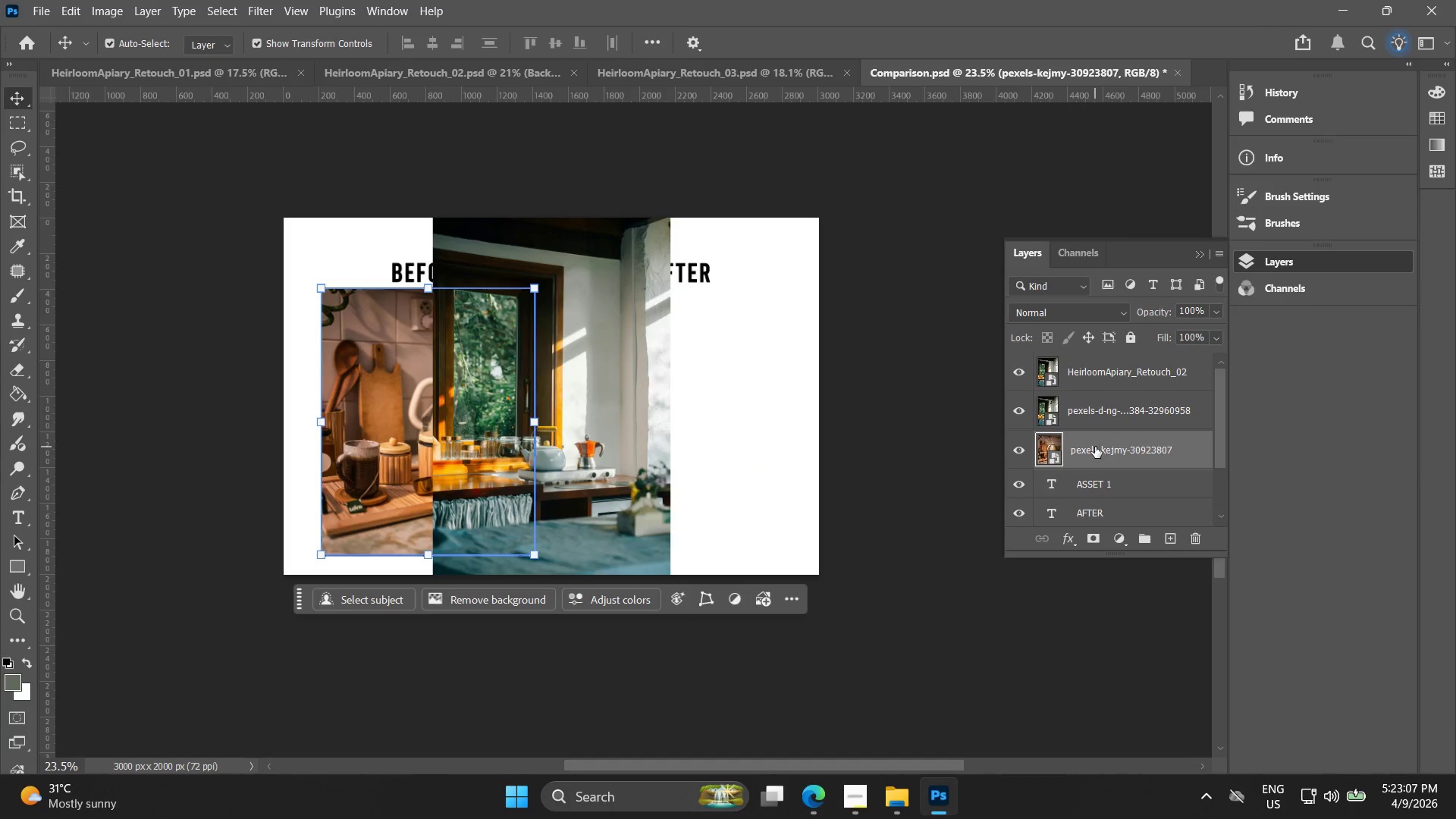 
key(Delete)
 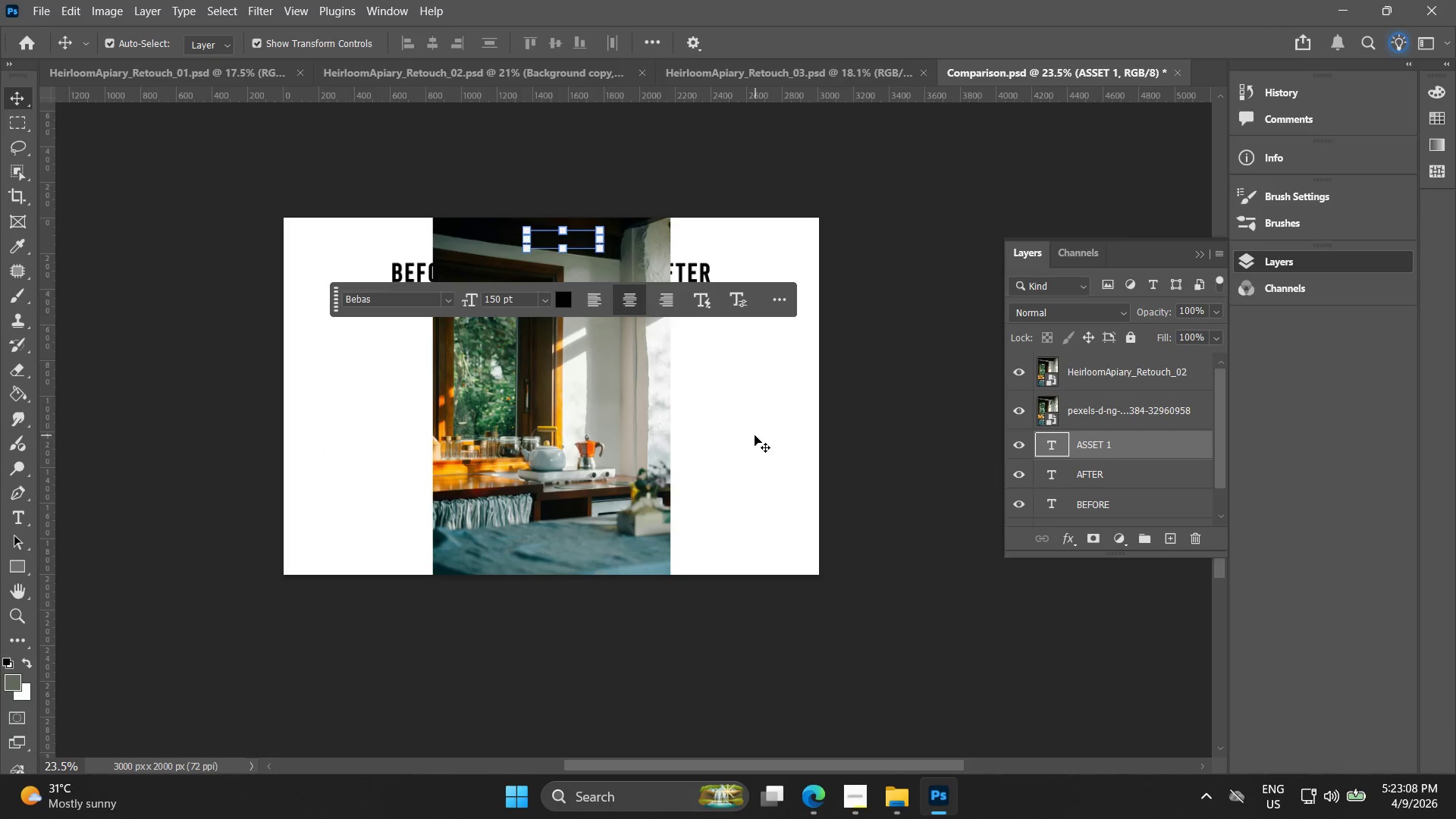 
key(V)
 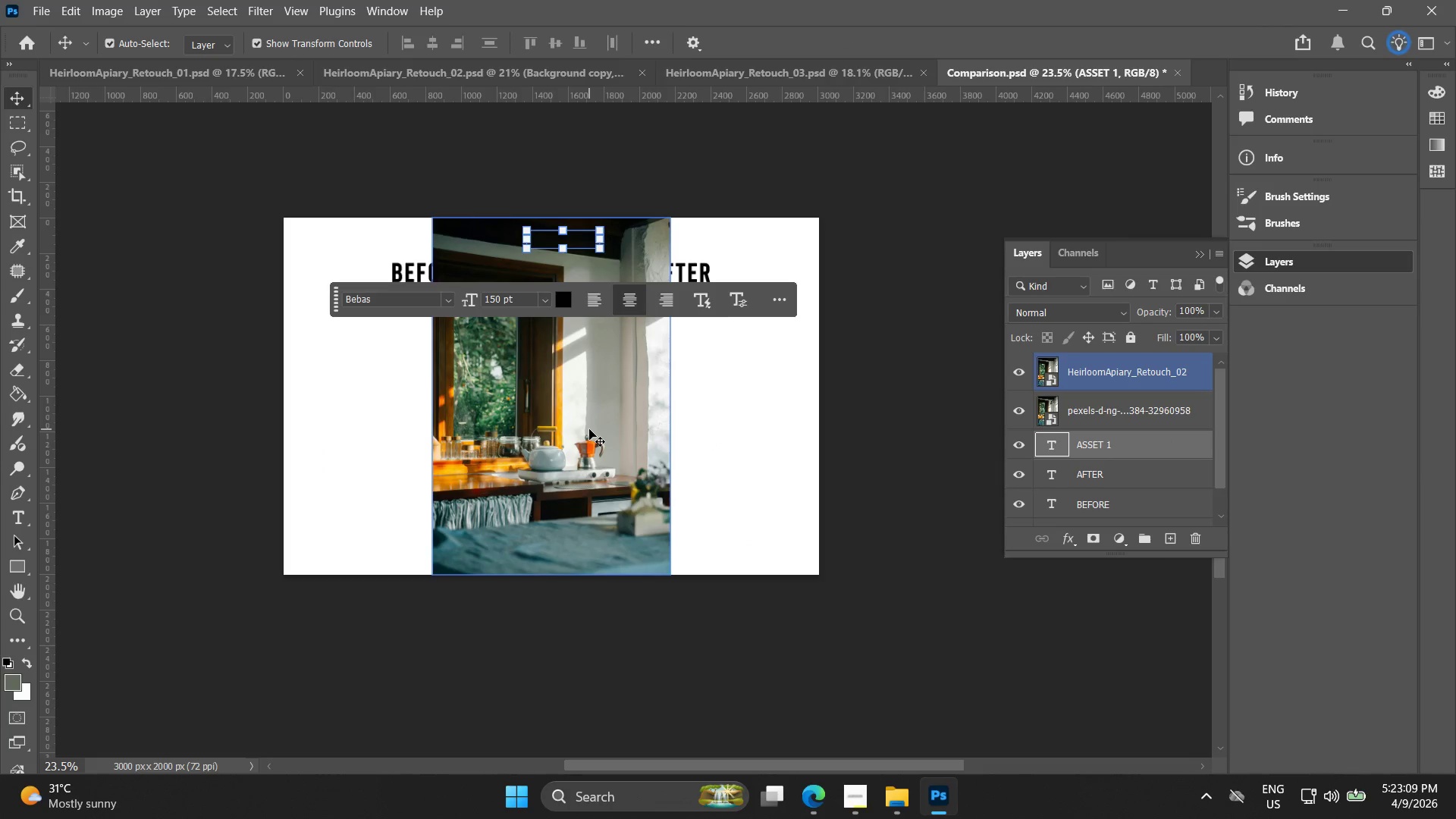 
left_click_drag(start_coordinate=[592, 428], to_coordinate=[715, 433])
 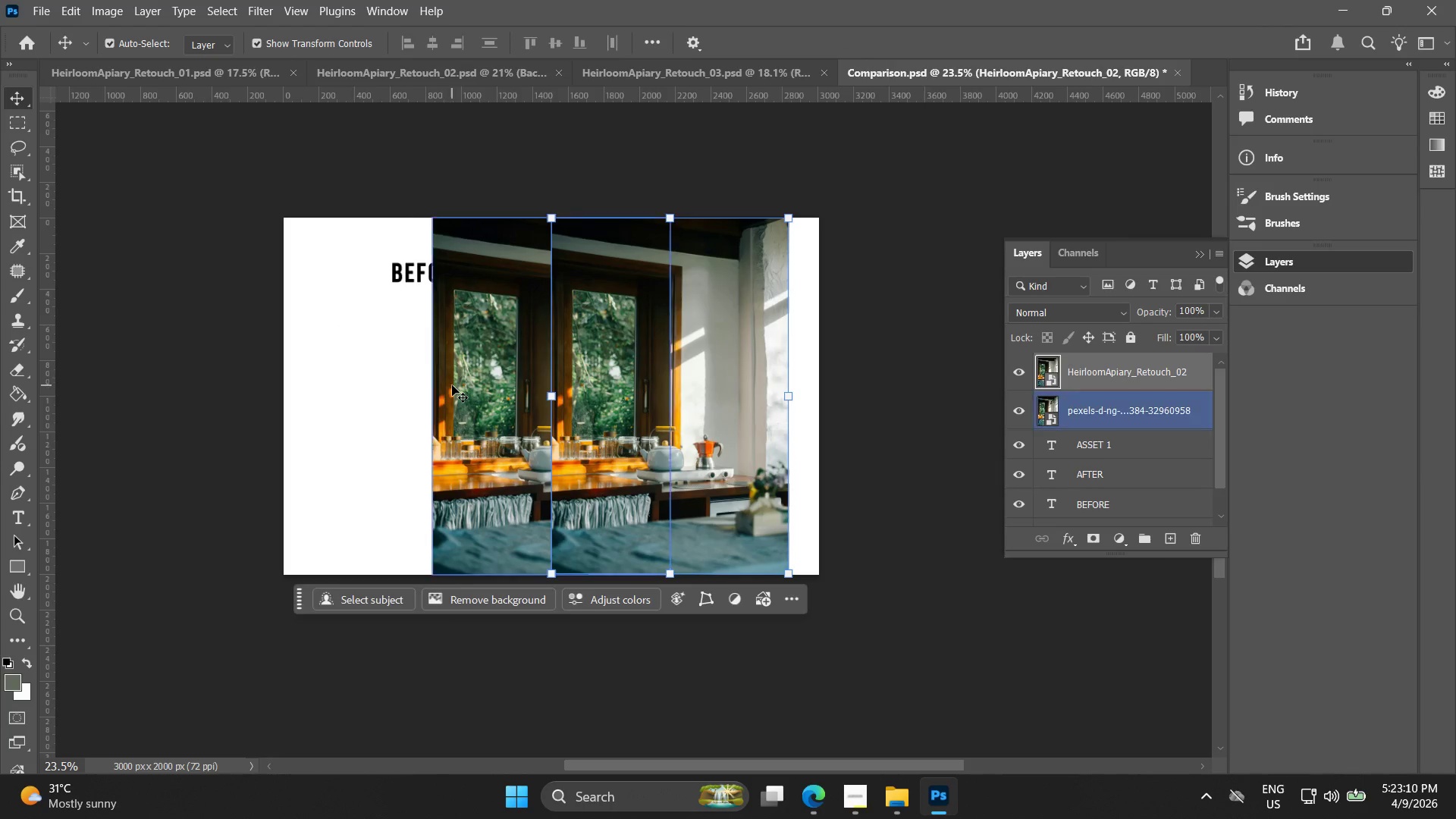 
left_click_drag(start_coordinate=[452, 385], to_coordinate=[351, 378])
 